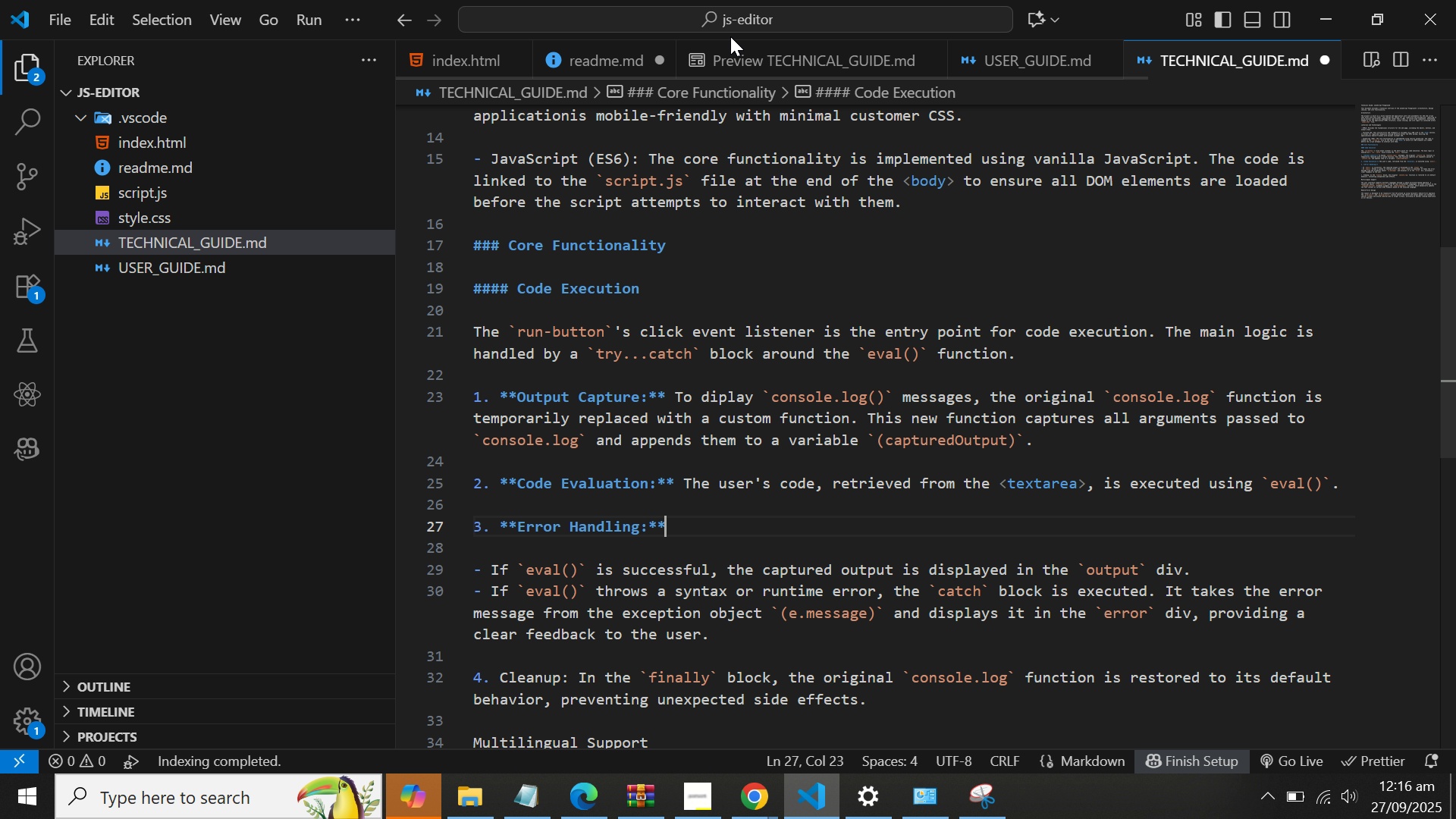 
left_click([745, 51])
 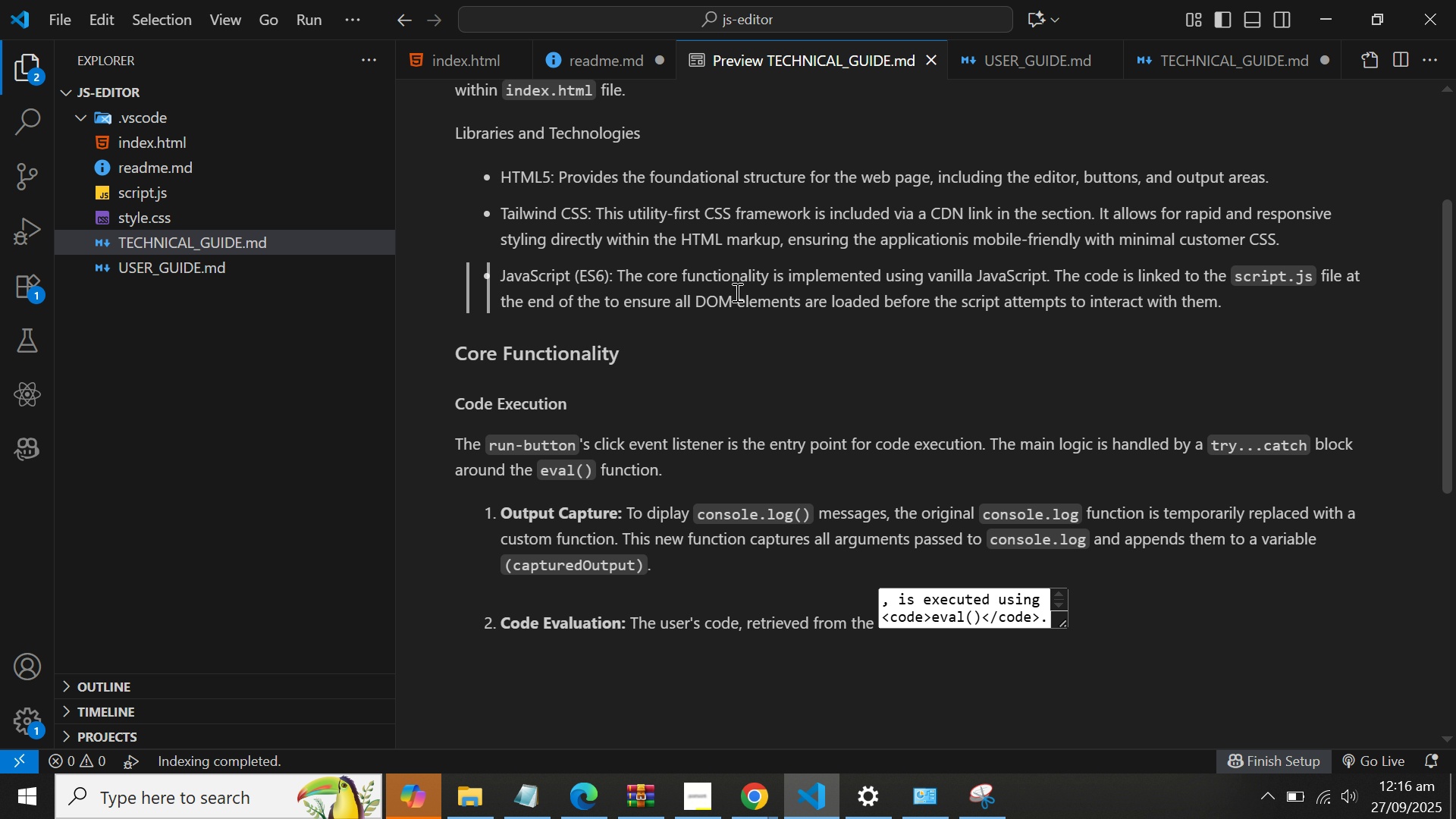 
wait(9.35)
 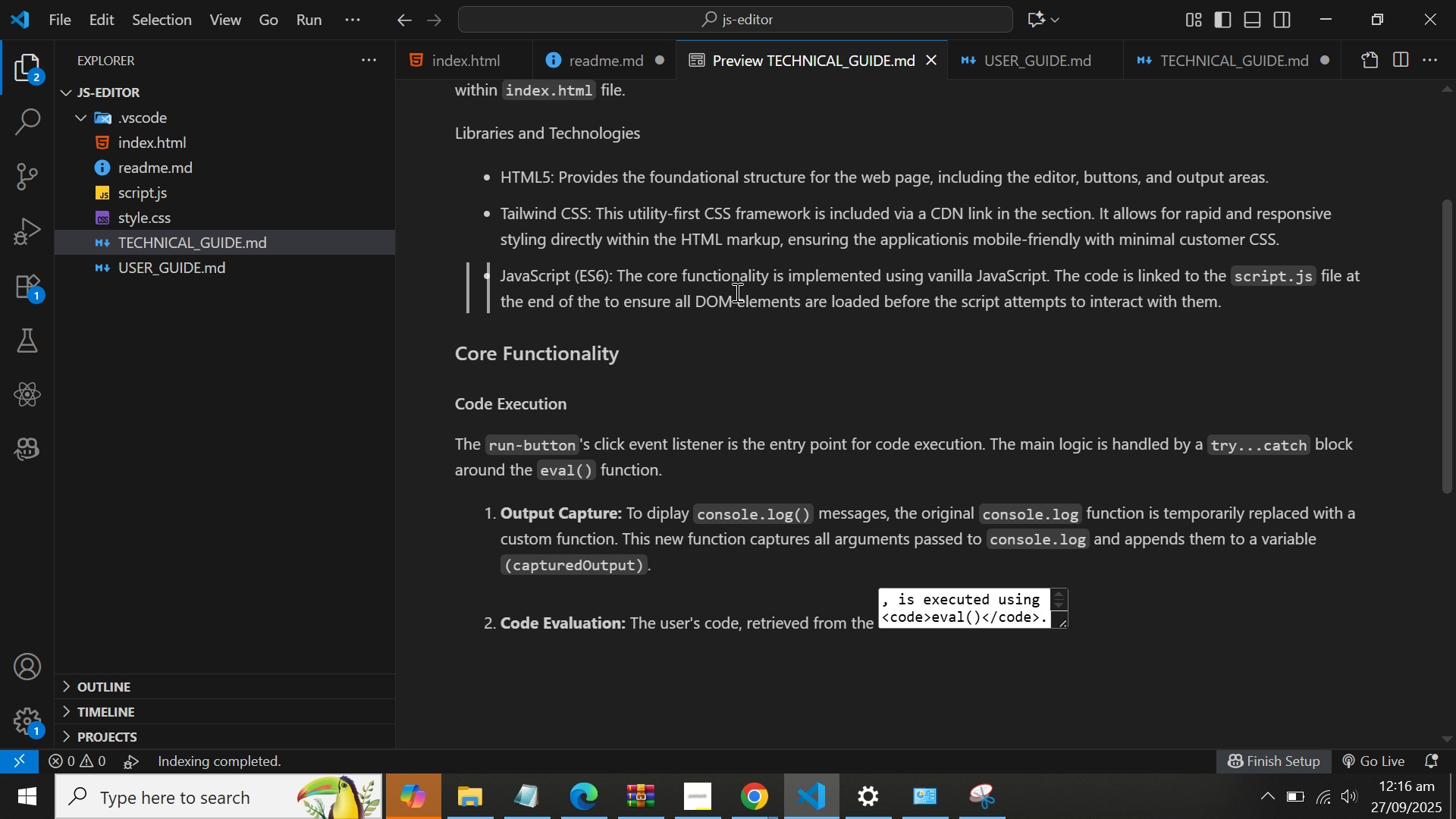 
scroll: coordinate [1066, 576], scroll_direction: up, amount: 5.0
 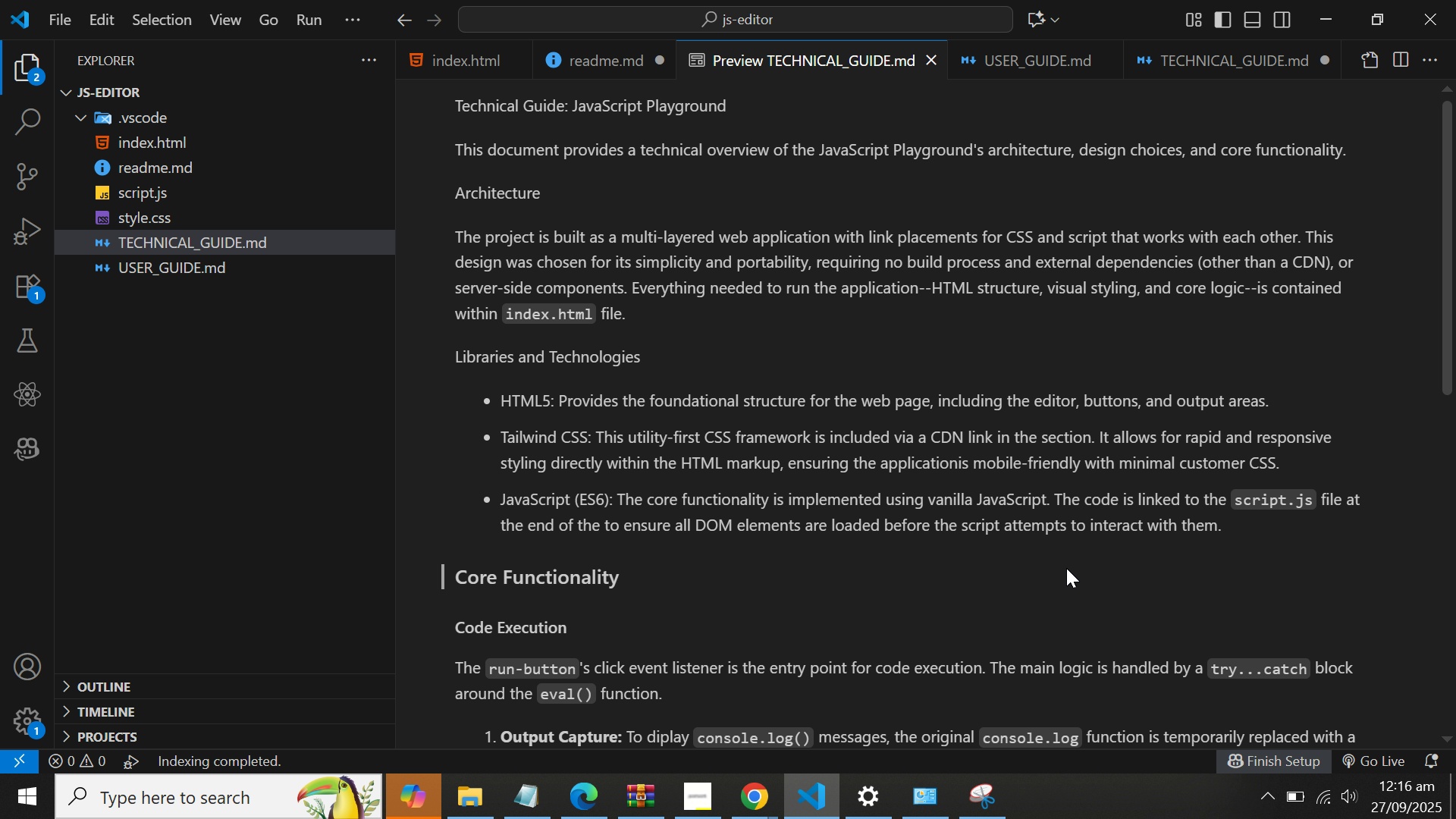 
scroll: coordinate [1066, 569], scroll_direction: down, amount: 3.0
 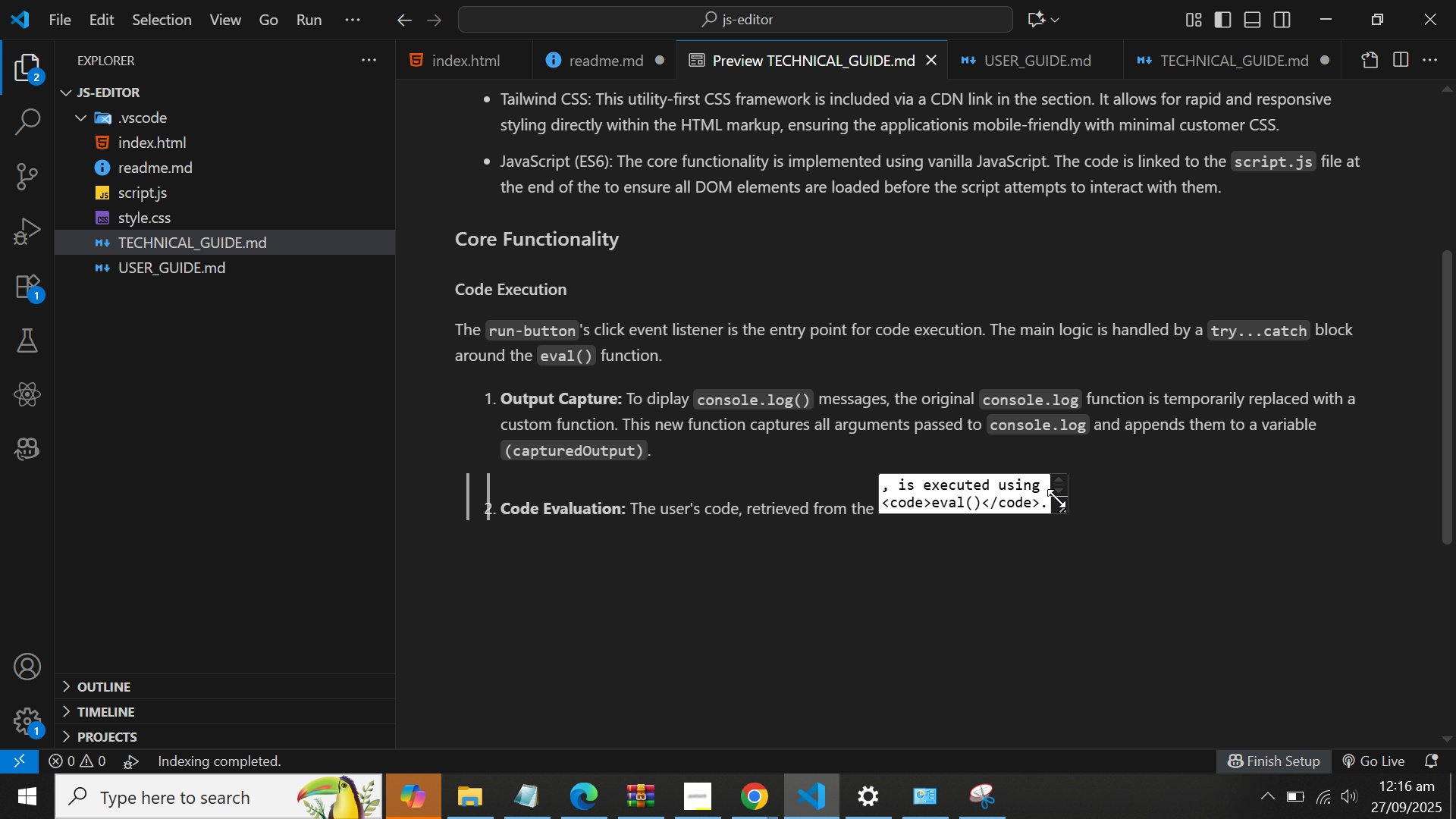 
double_click([1056, 490])
 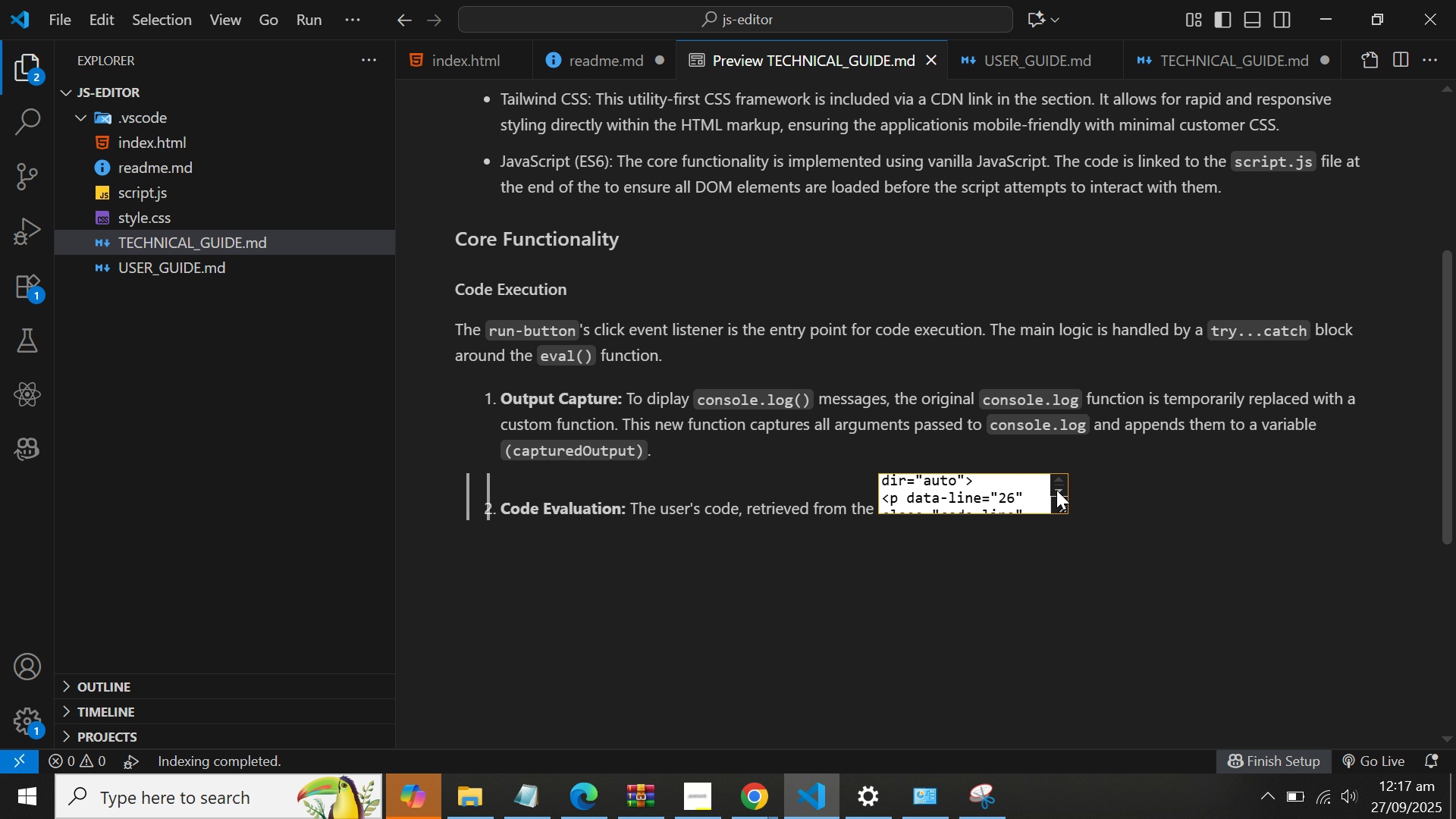 
triple_click([1056, 490])
 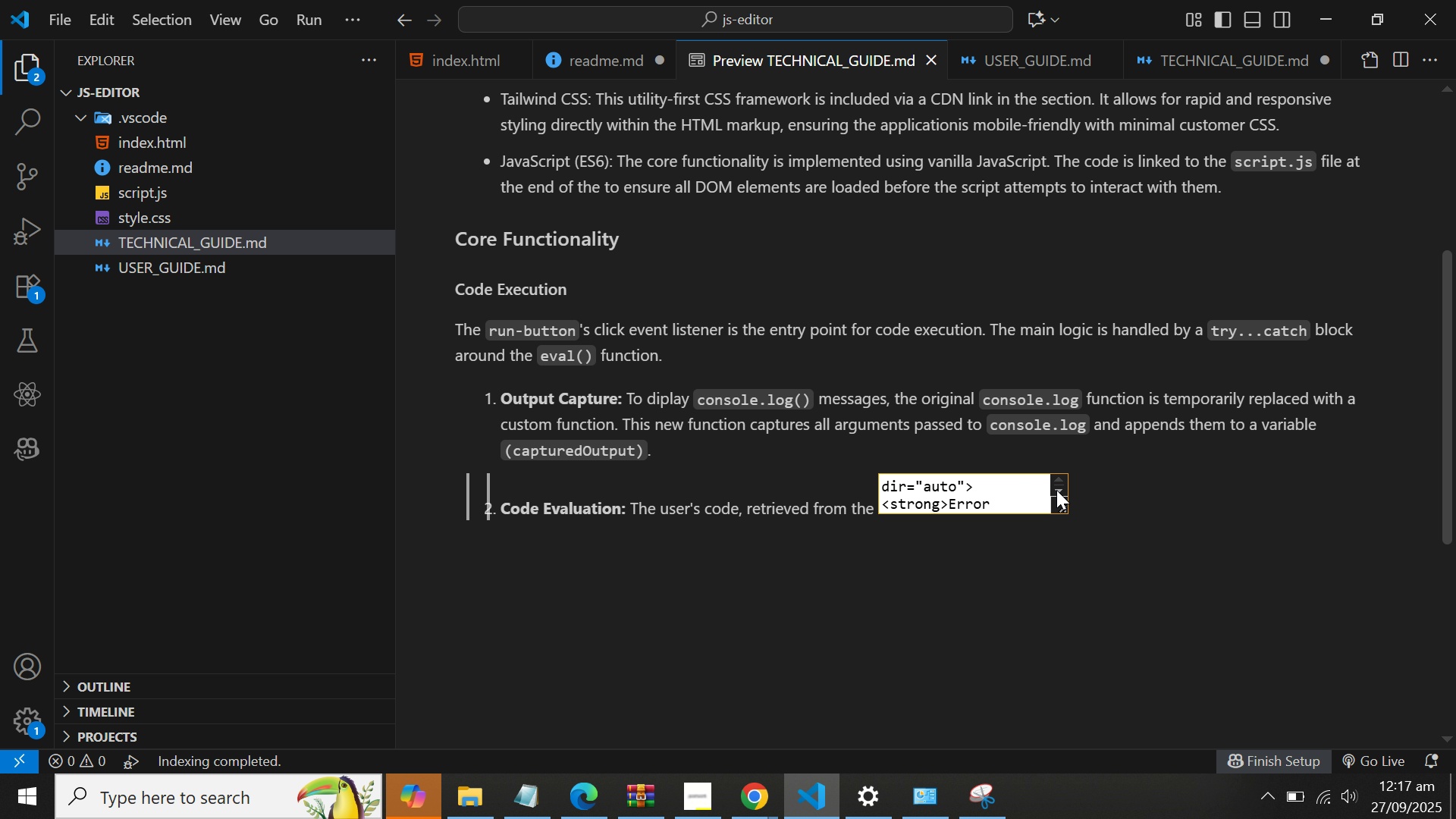 
triple_click([1056, 490])
 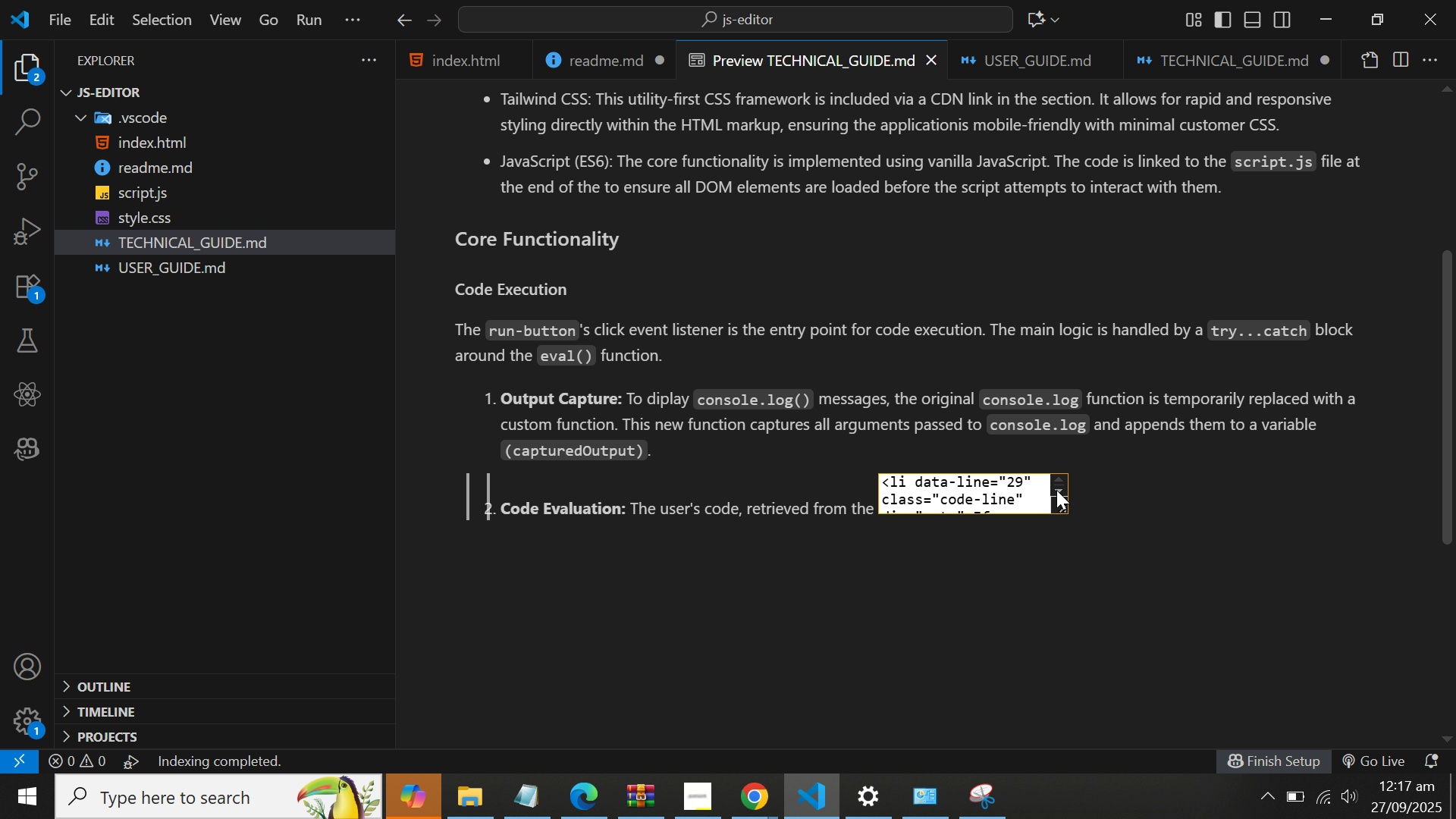 
triple_click([1056, 490])
 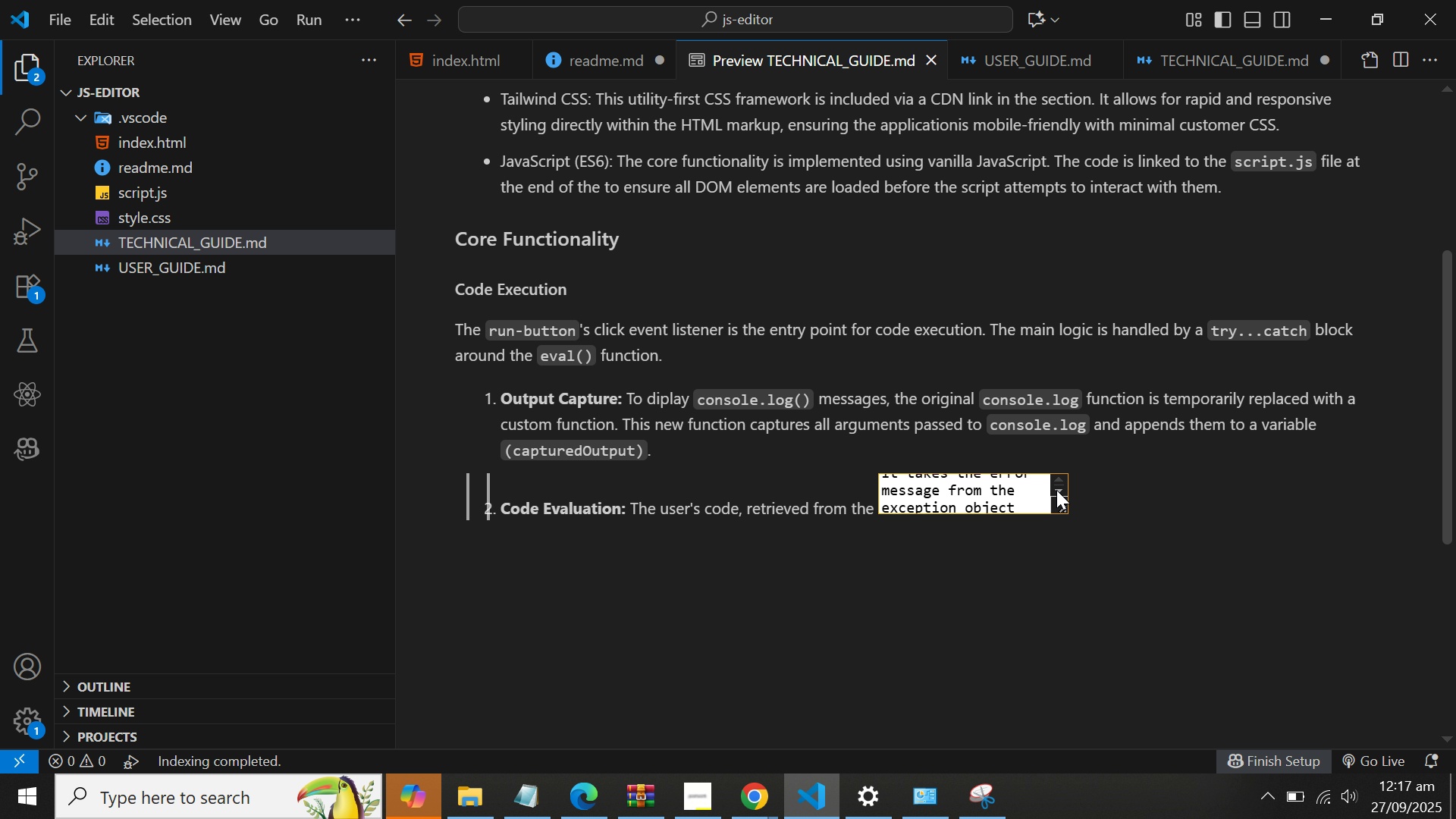 
double_click([1056, 490])
 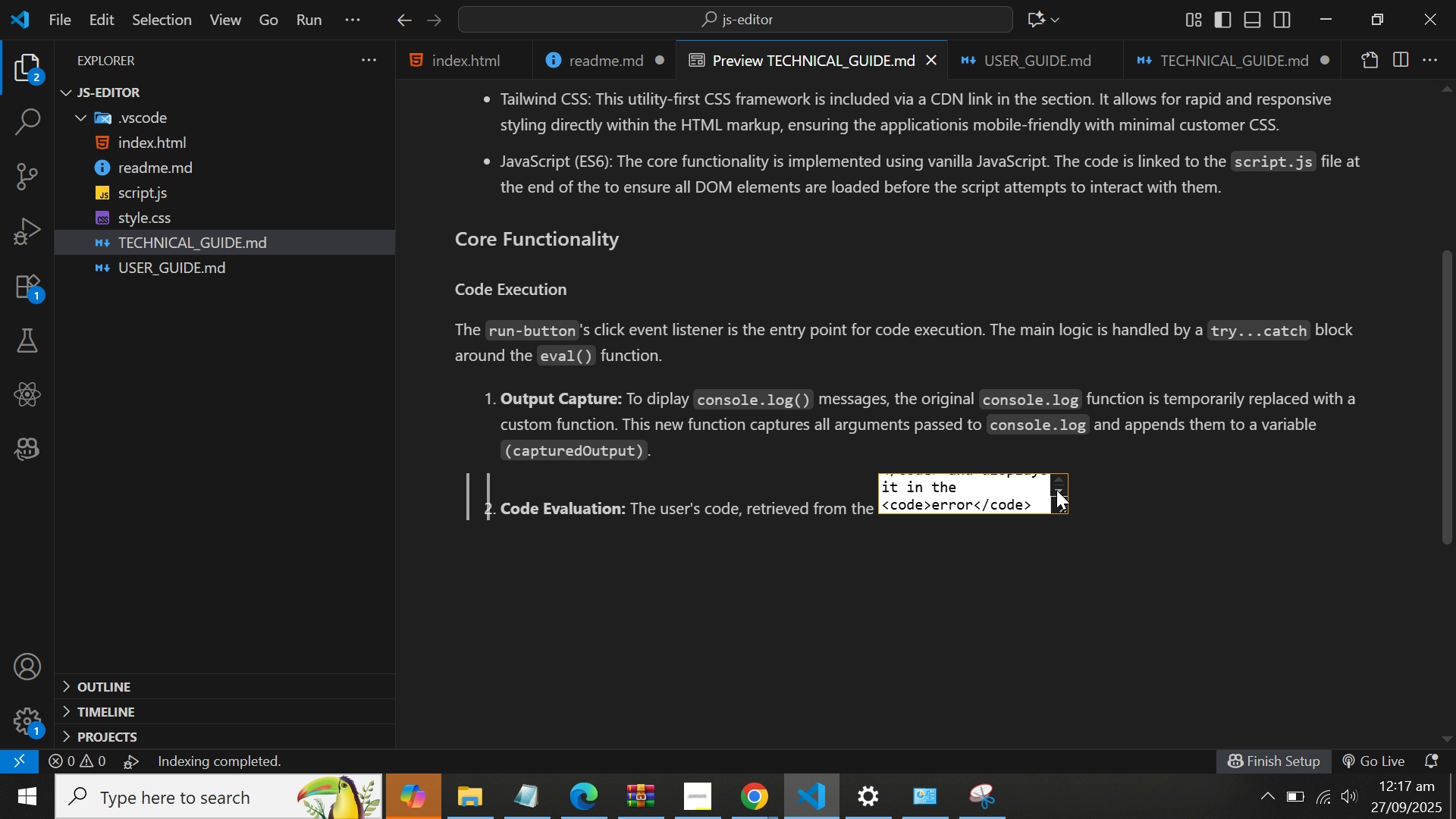 
triple_click([1056, 490])
 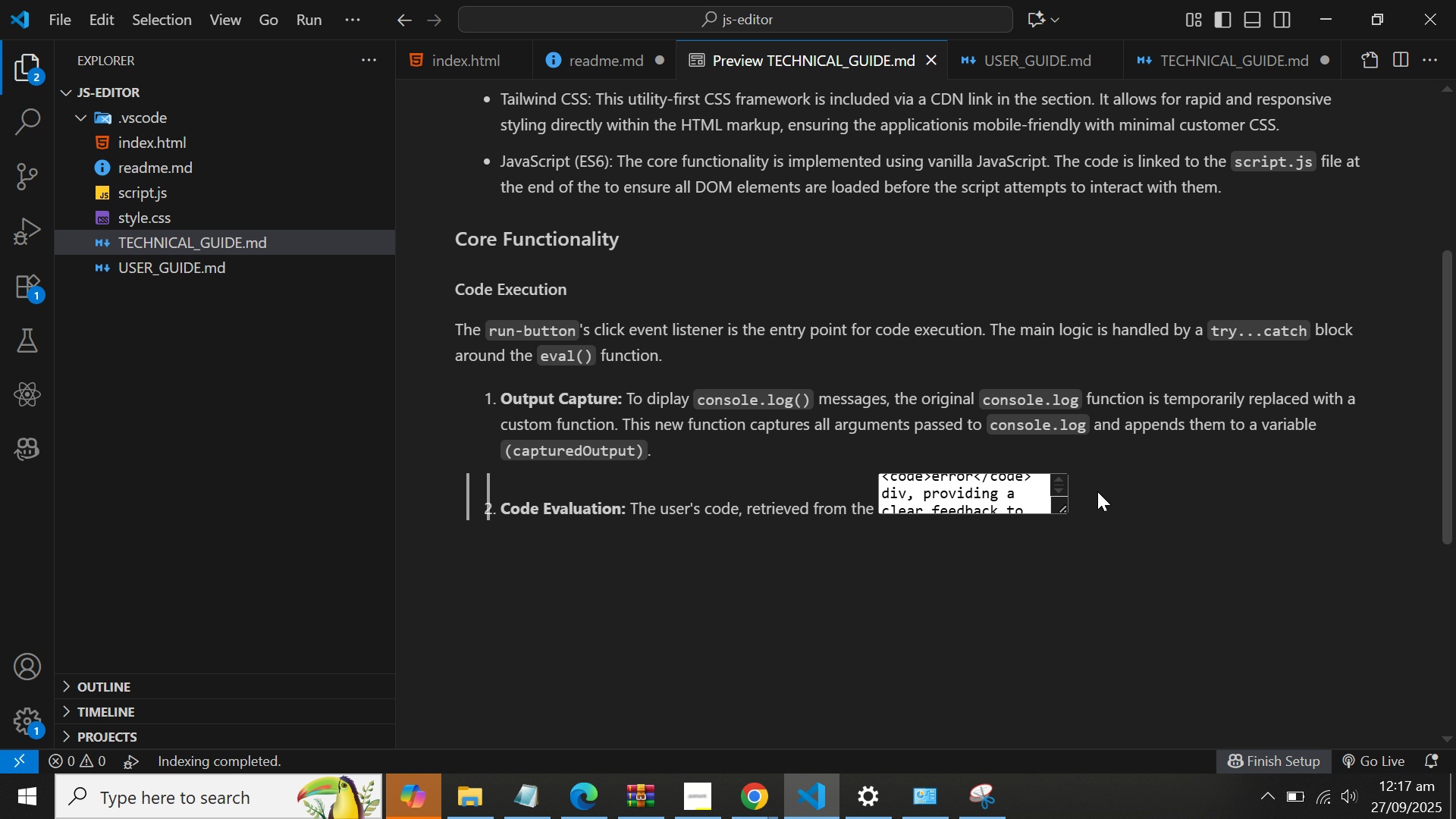 
scroll: coordinate [1089, 491], scroll_direction: up, amount: 8.0
 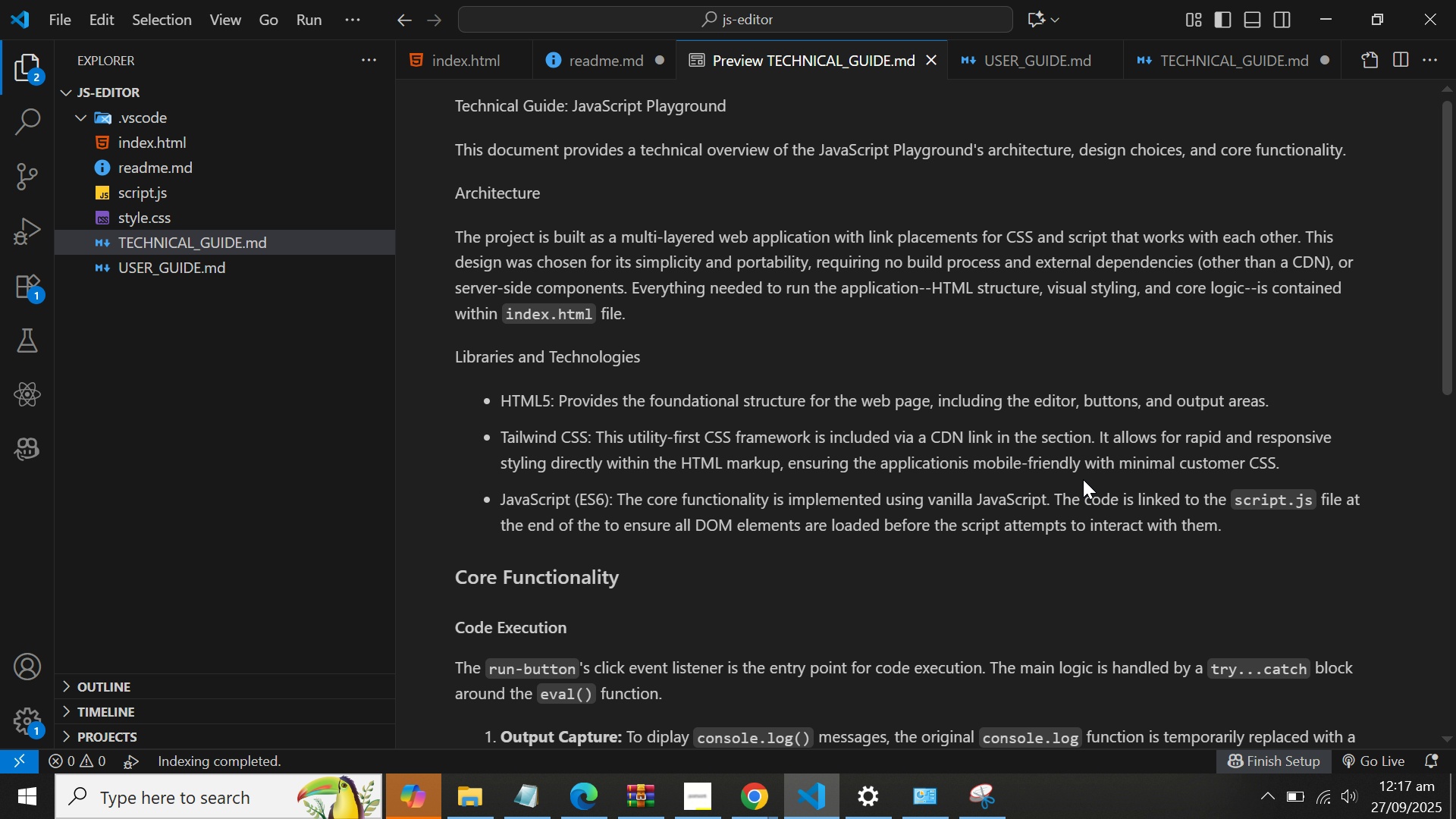 
scroll: coordinate [1083, 479], scroll_direction: down, amount: 2.0
 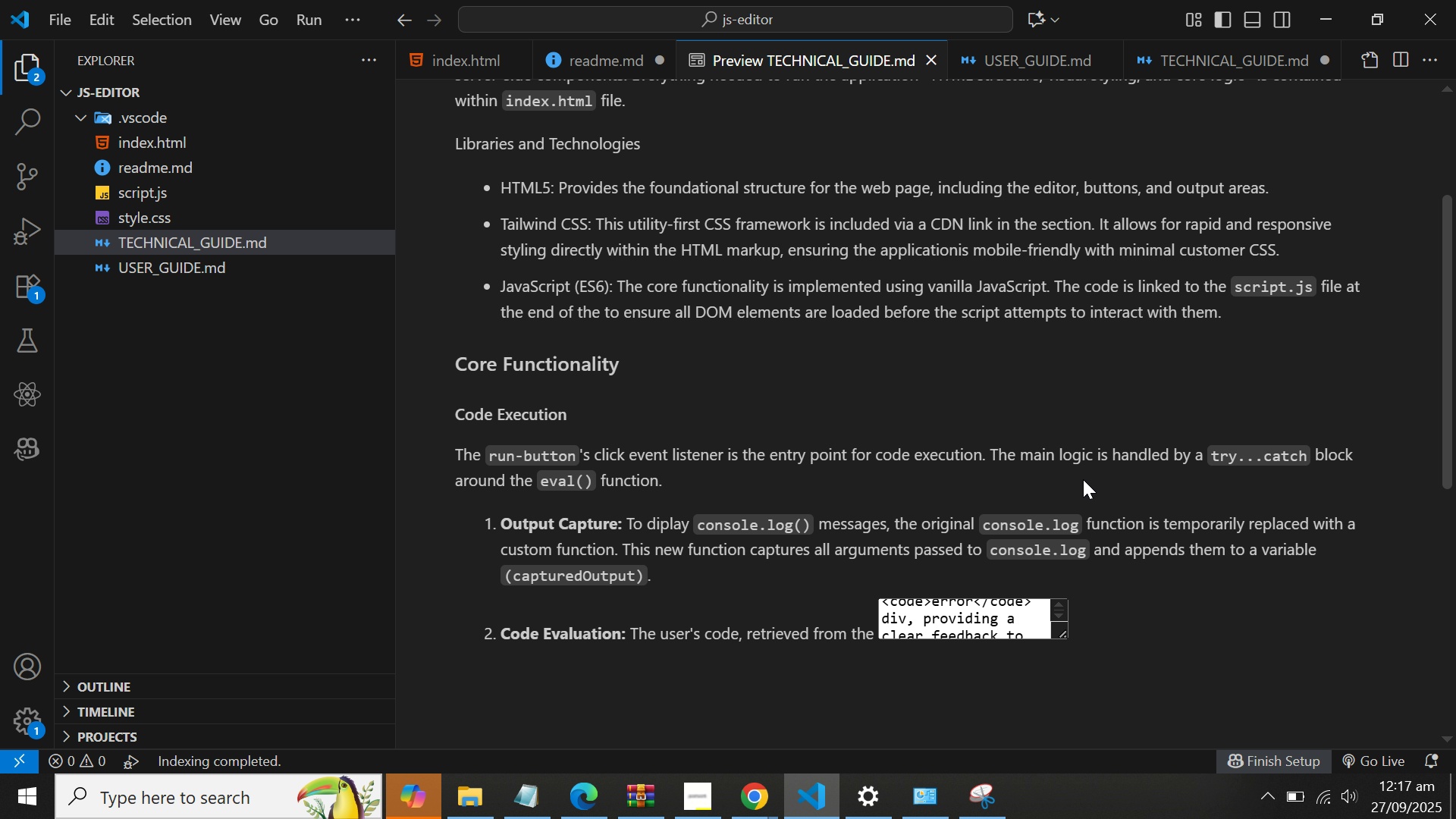 
scroll: coordinate [1083, 479], scroll_direction: up, amount: 5.0
 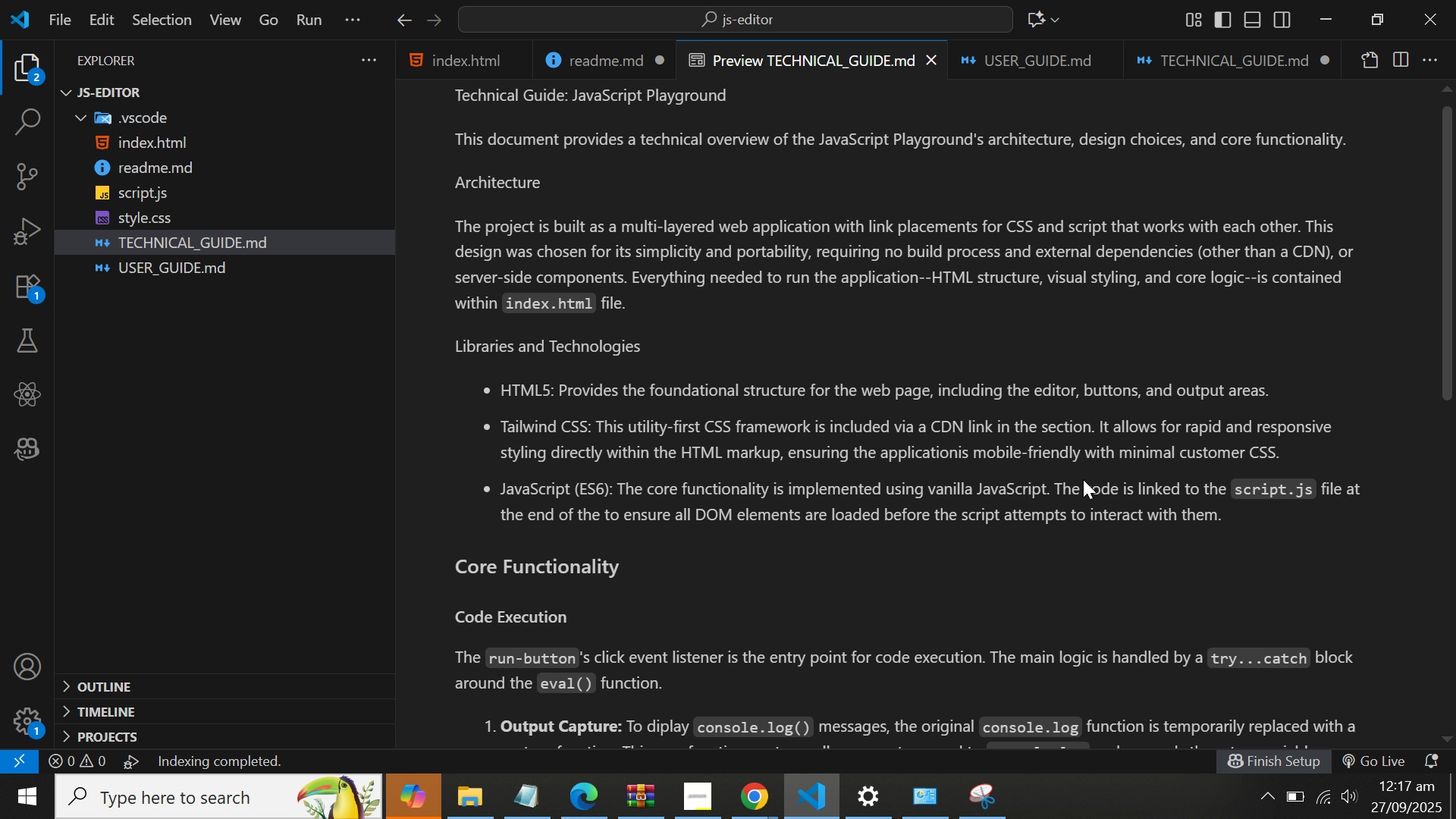 
scroll: coordinate [1083, 479], scroll_direction: down, amount: 3.0
 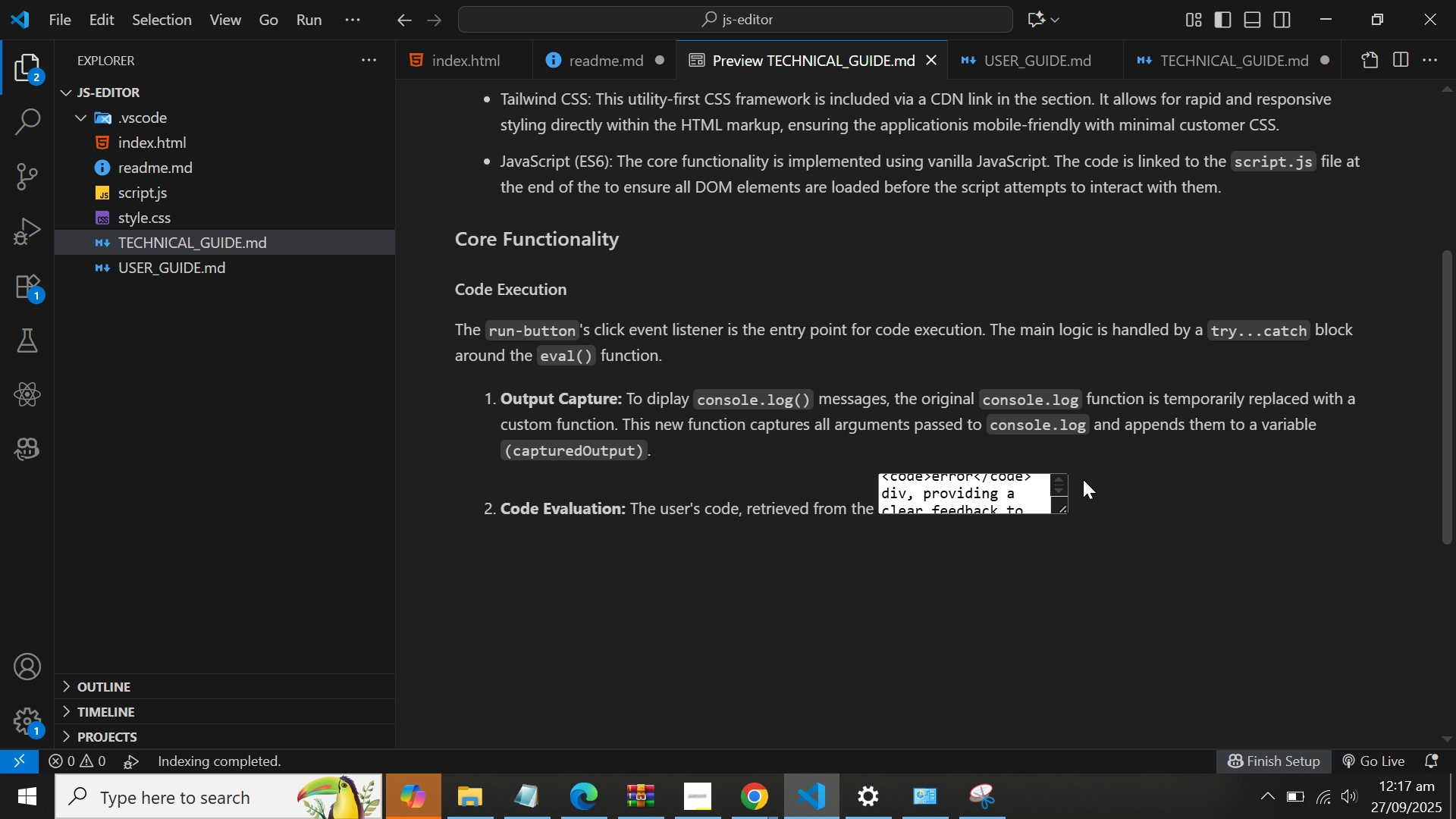 
wait(10.6)
 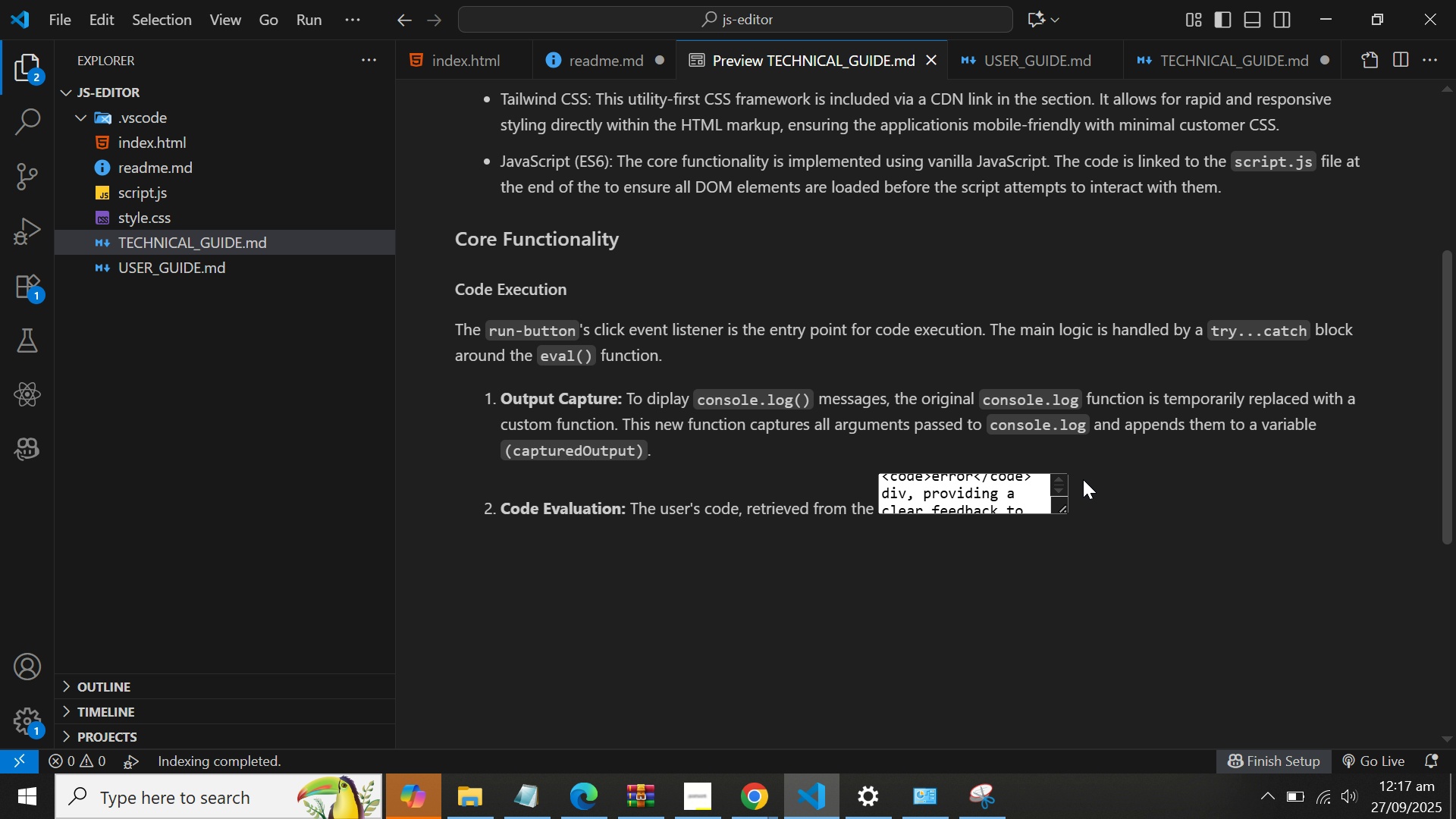 
left_click([563, 55])
 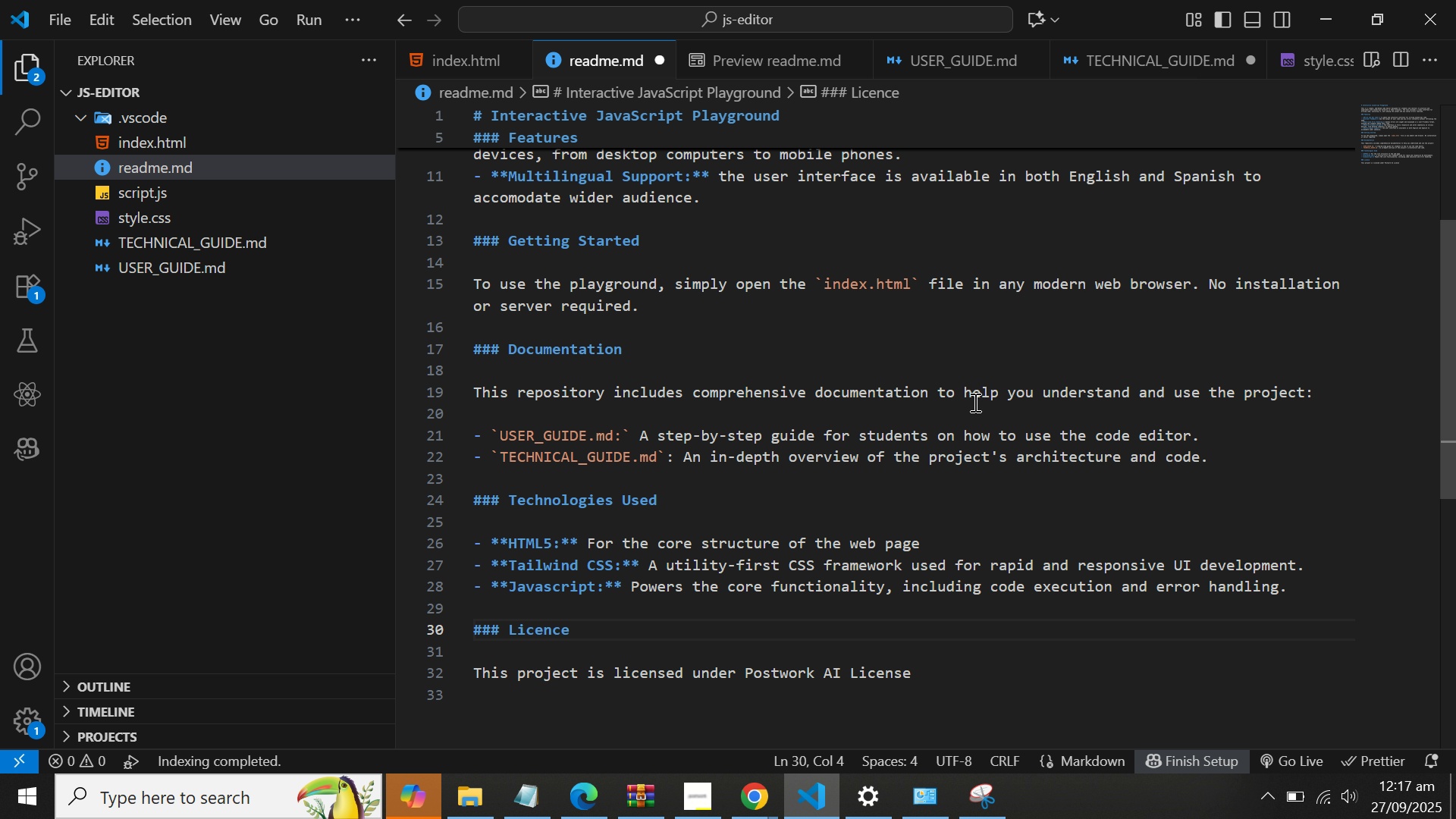 
scroll: coordinate [974, 402], scroll_direction: down, amount: 3.0
 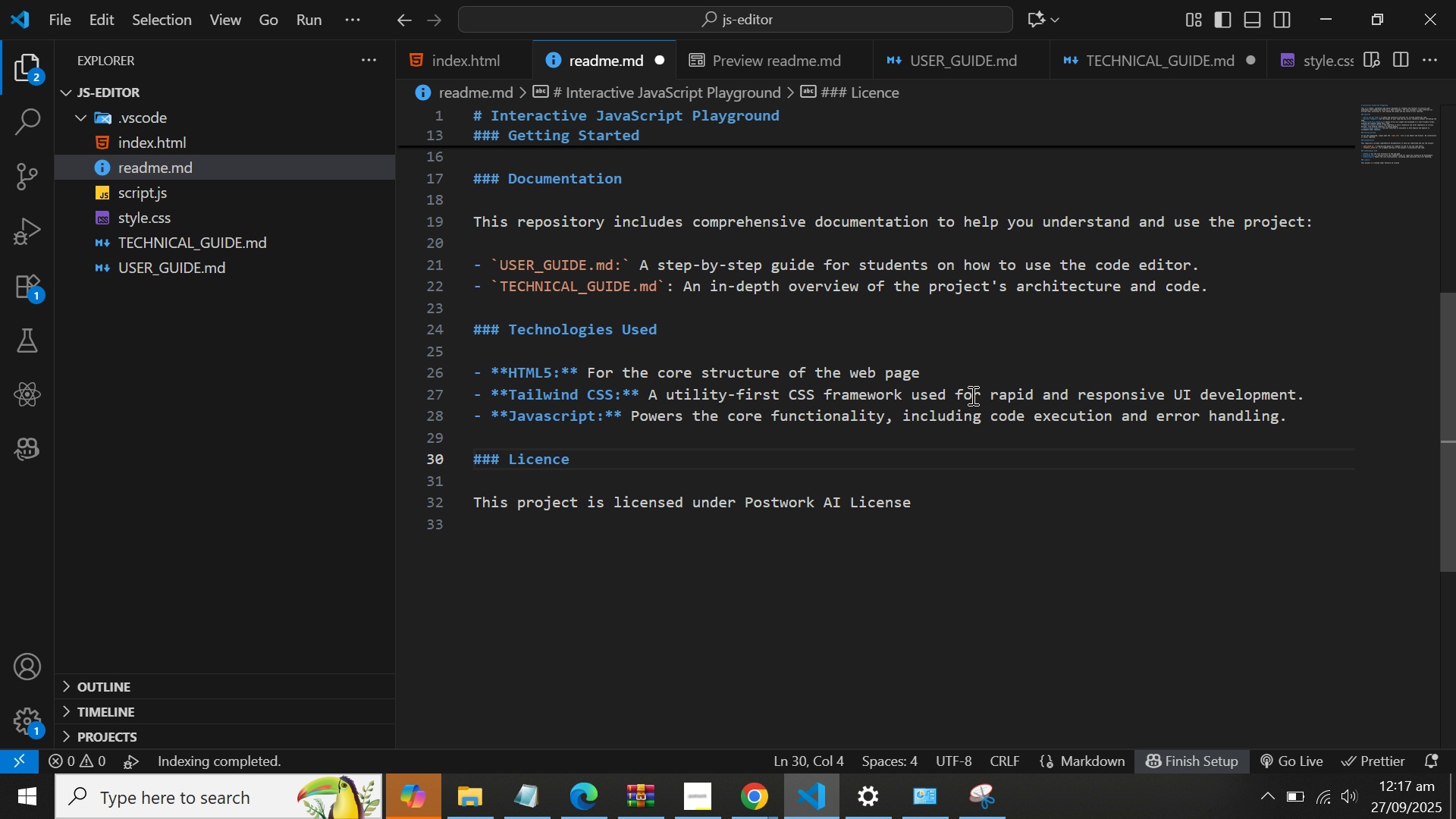 
scroll: coordinate [971, 394], scroll_direction: up, amount: 7.0
 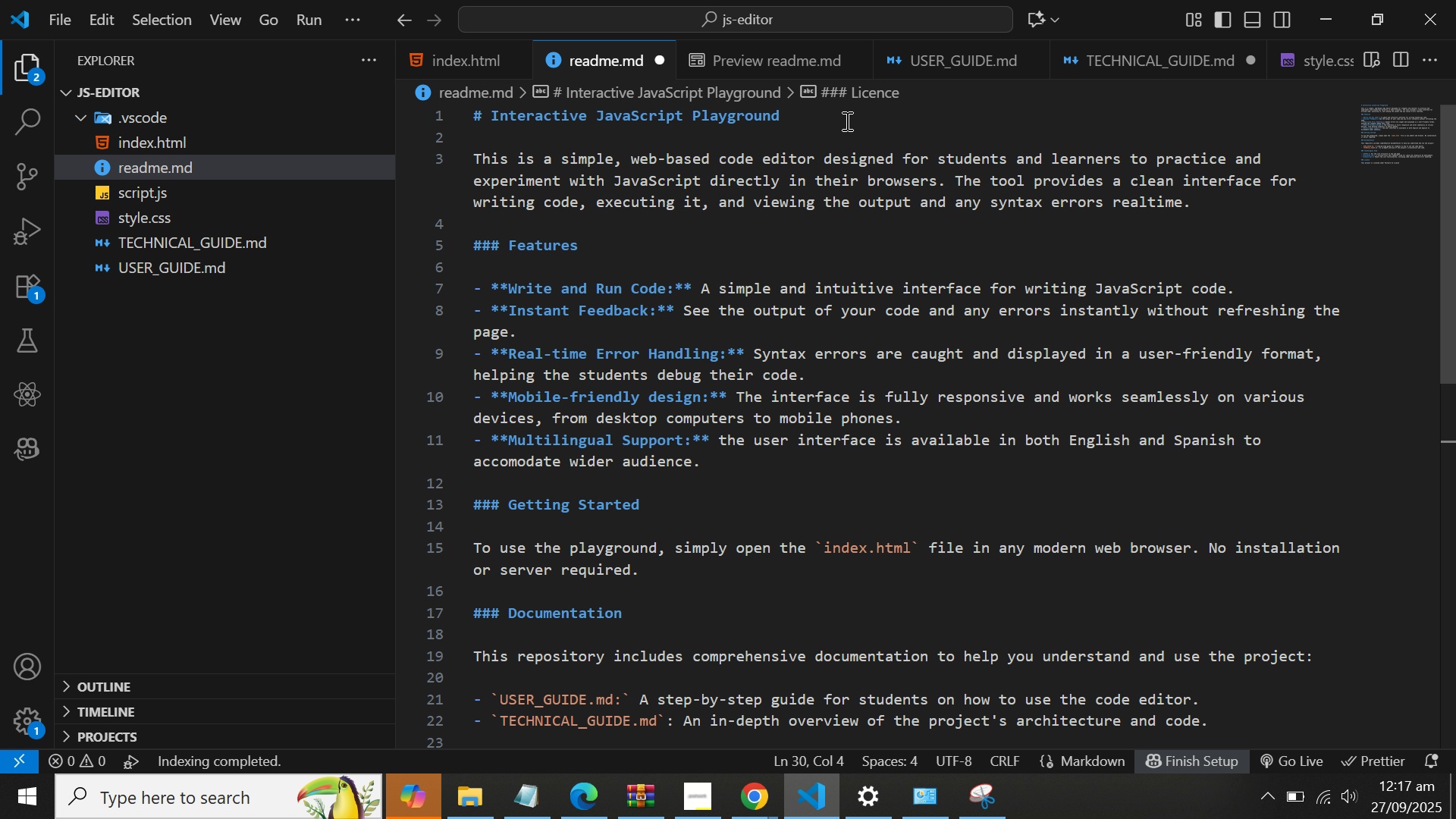 
left_click([1128, 64])
 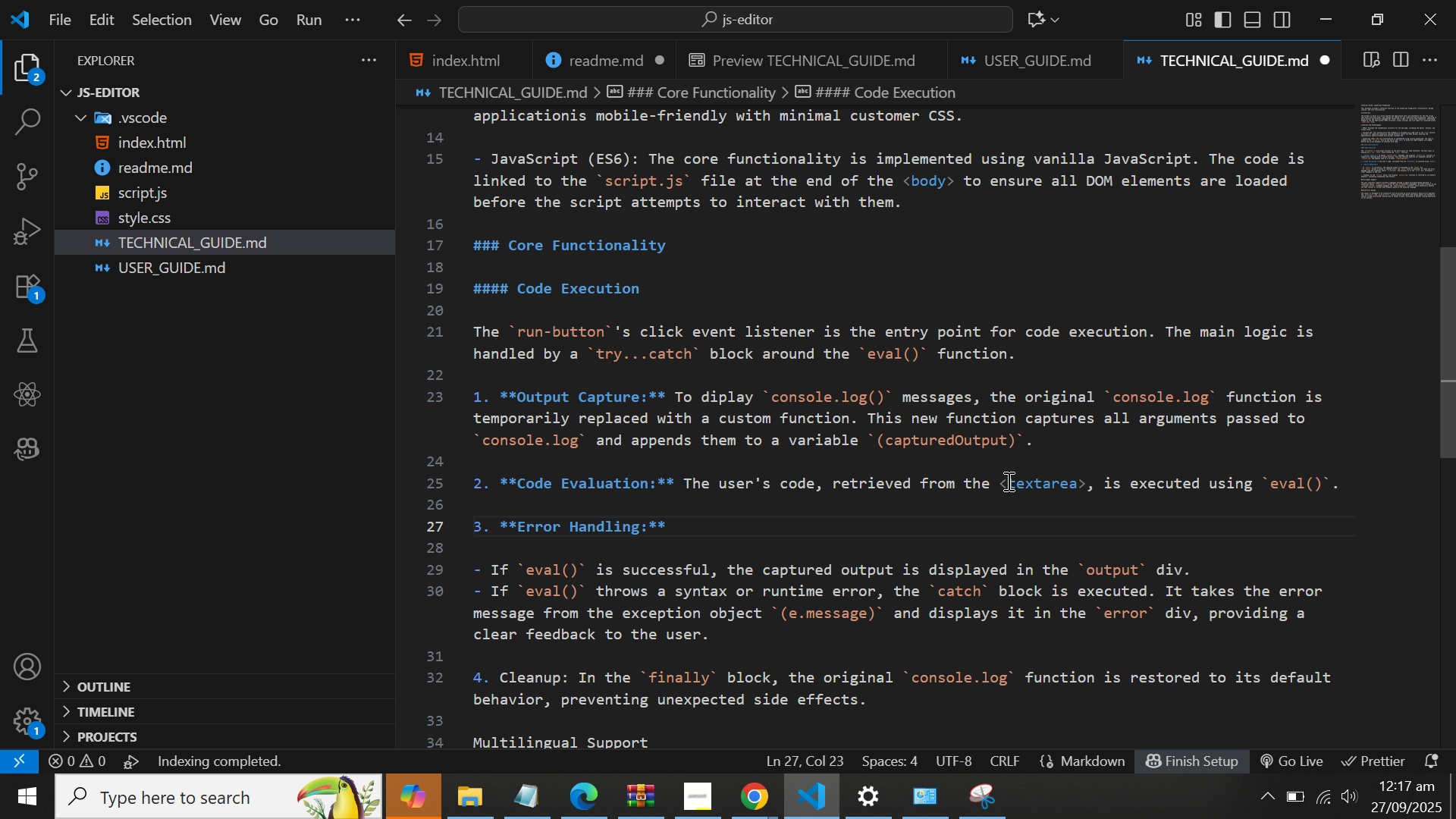 
left_click([1004, 481])
 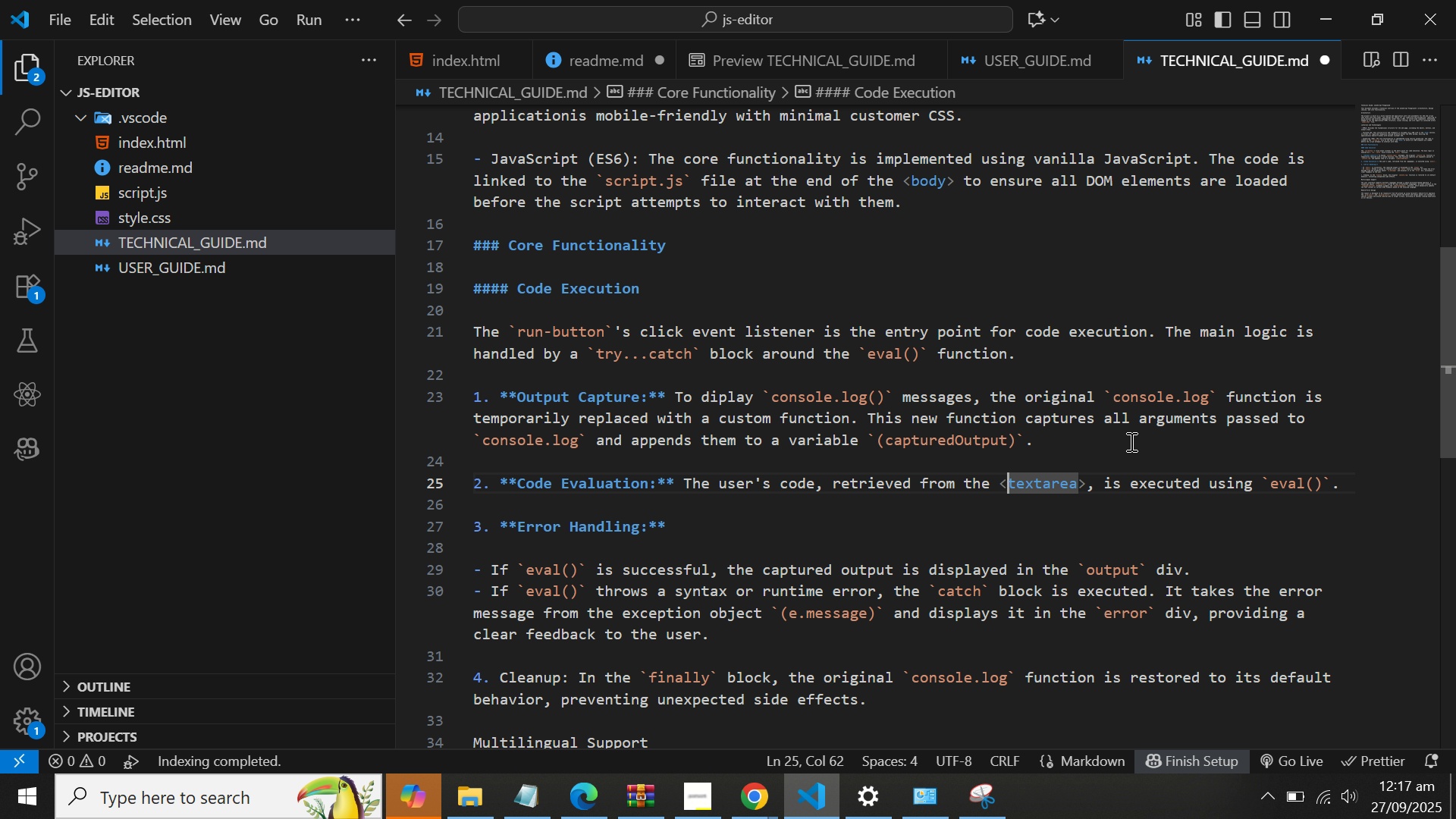 
key(Backspace)
 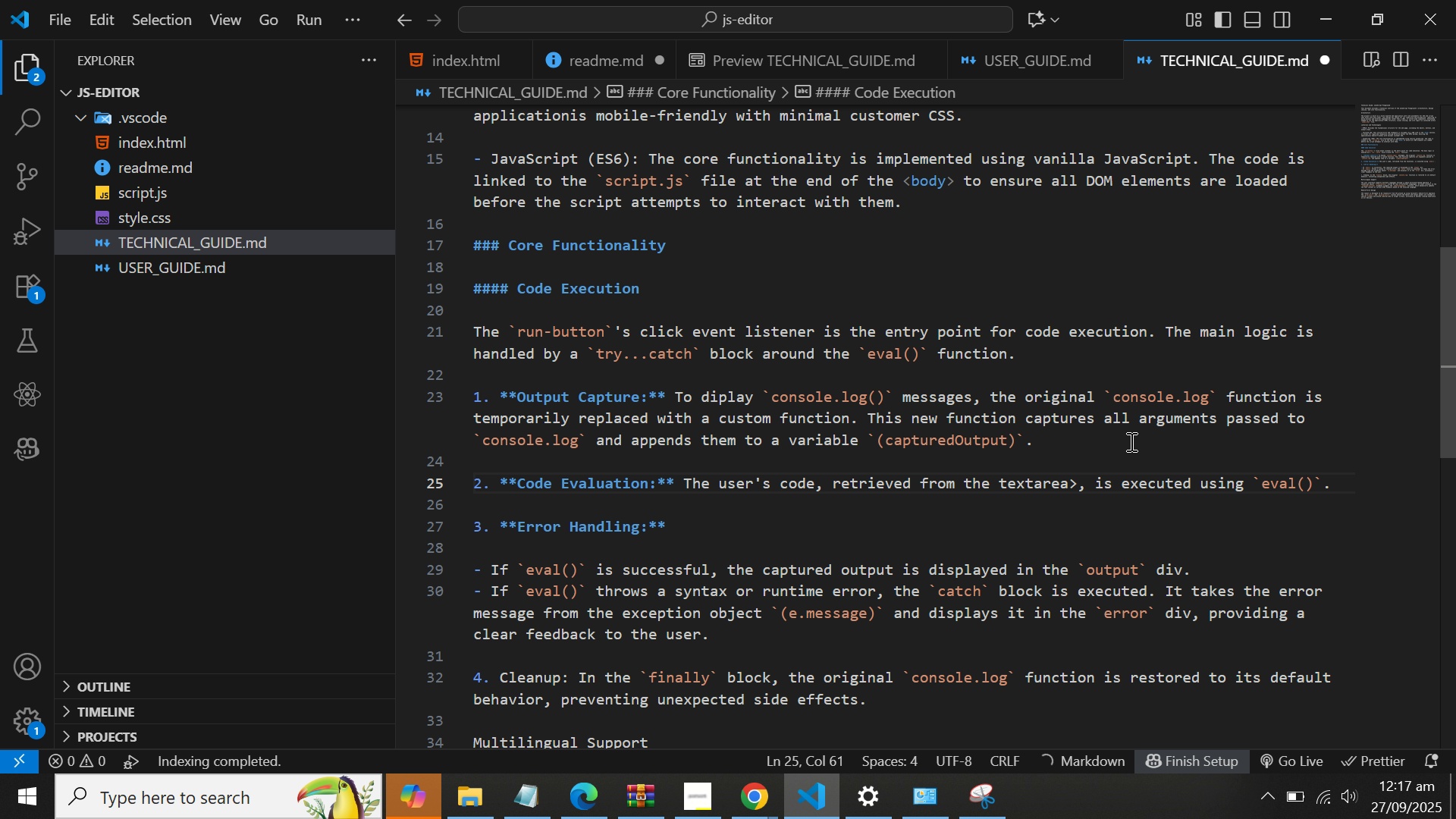 
key(ArrowRight)
 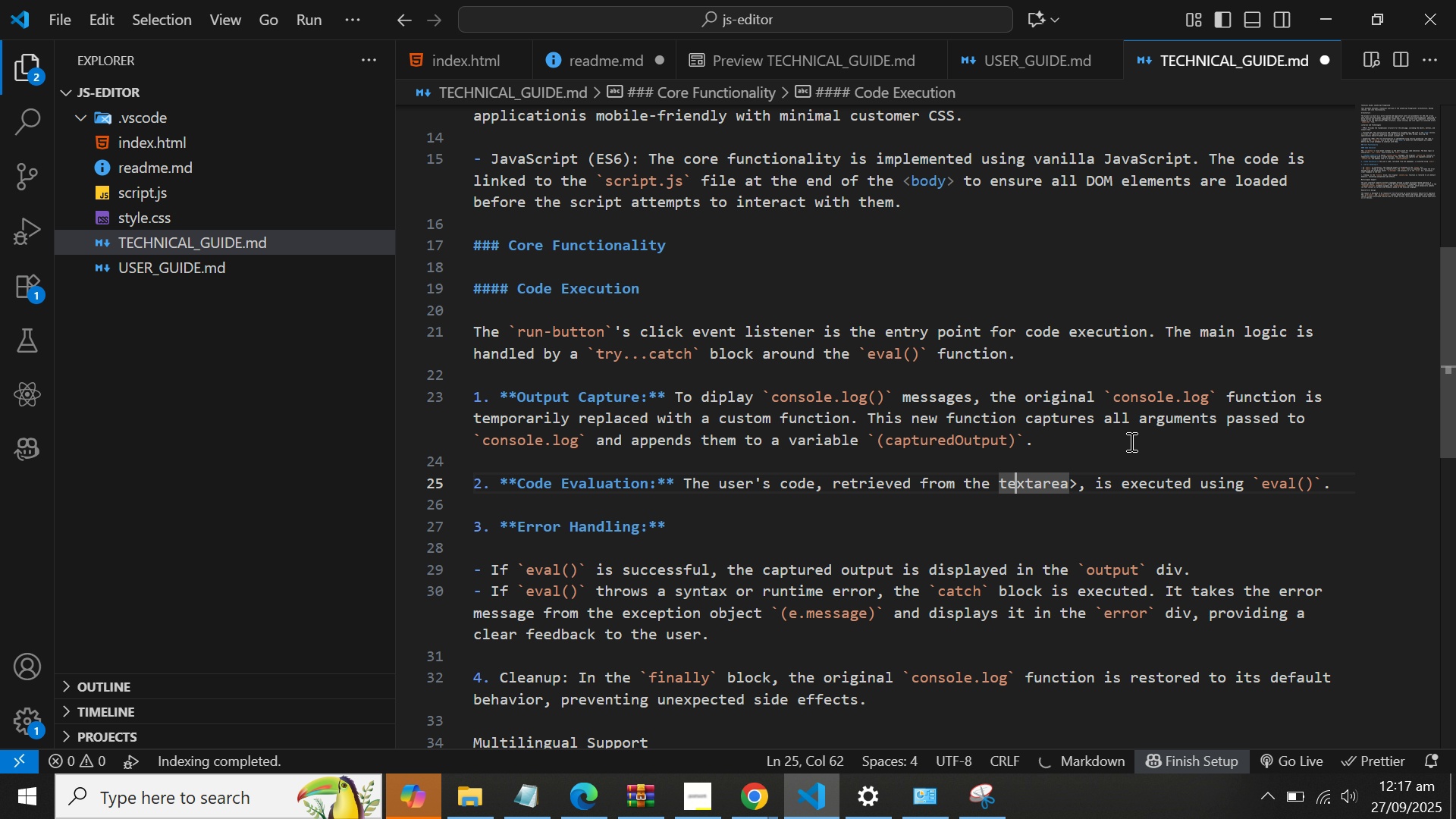 
key(ArrowRight)
 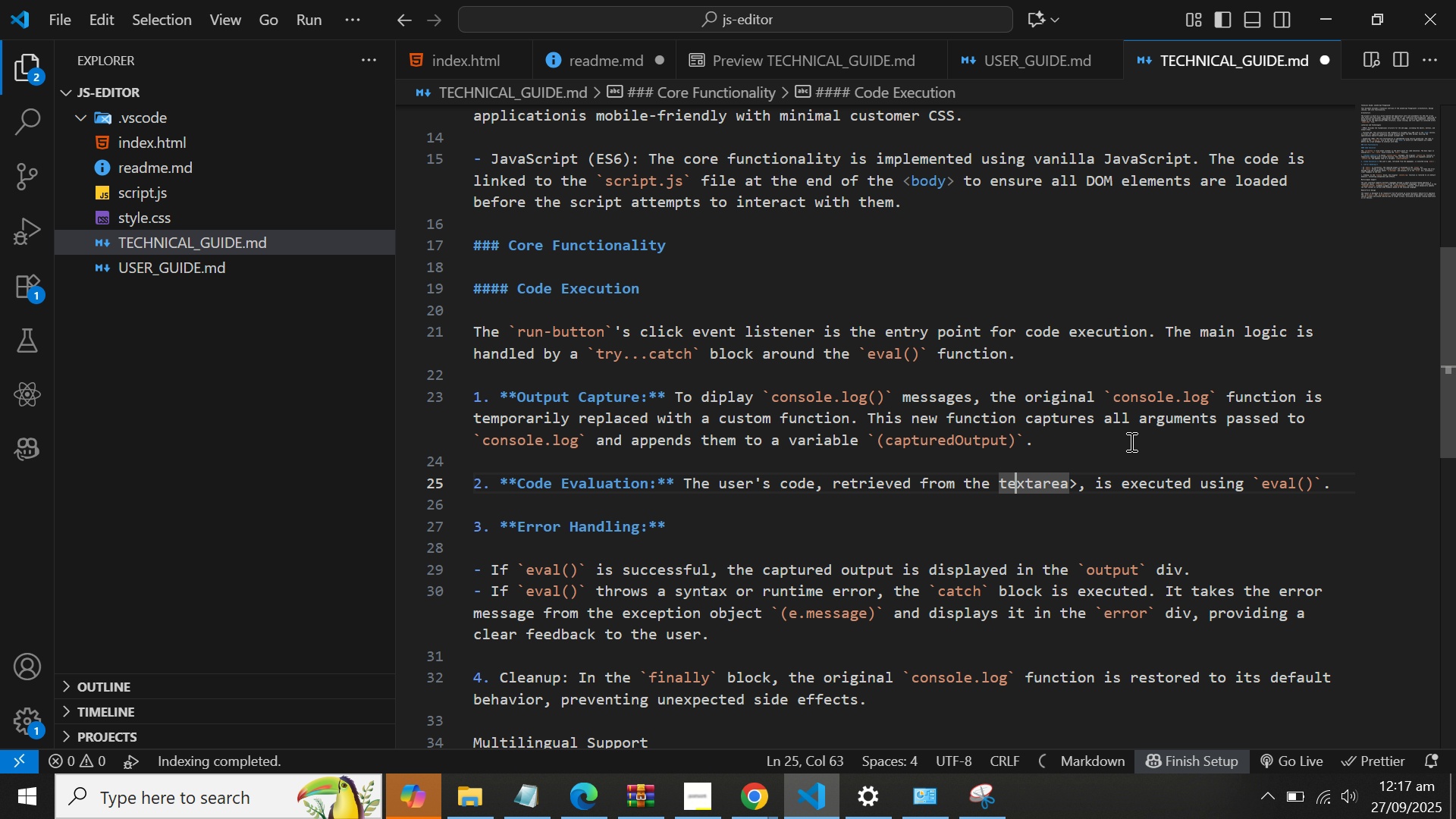 
key(ArrowRight)
 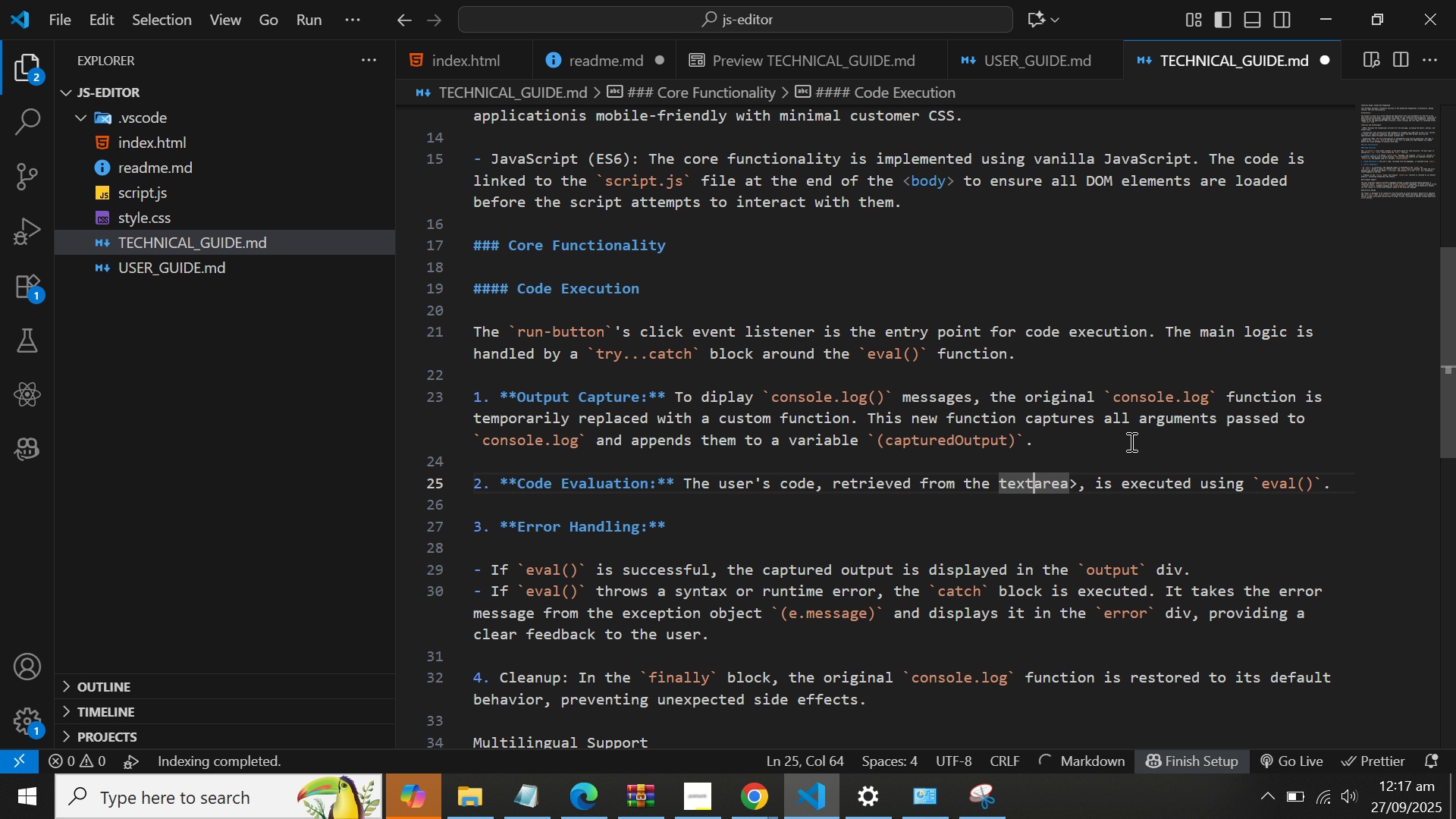 
key(ArrowRight)
 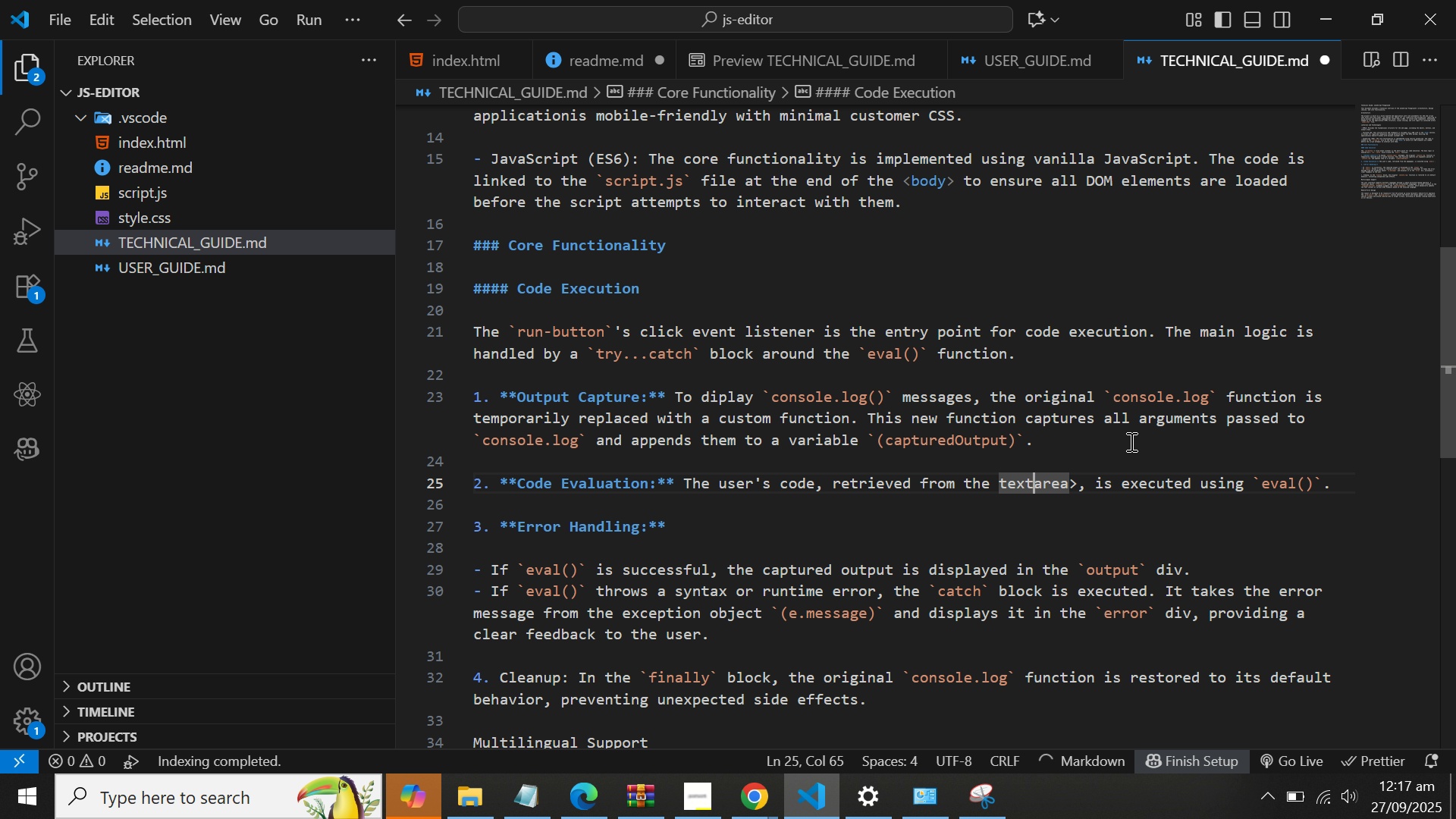 
key(ArrowRight)
 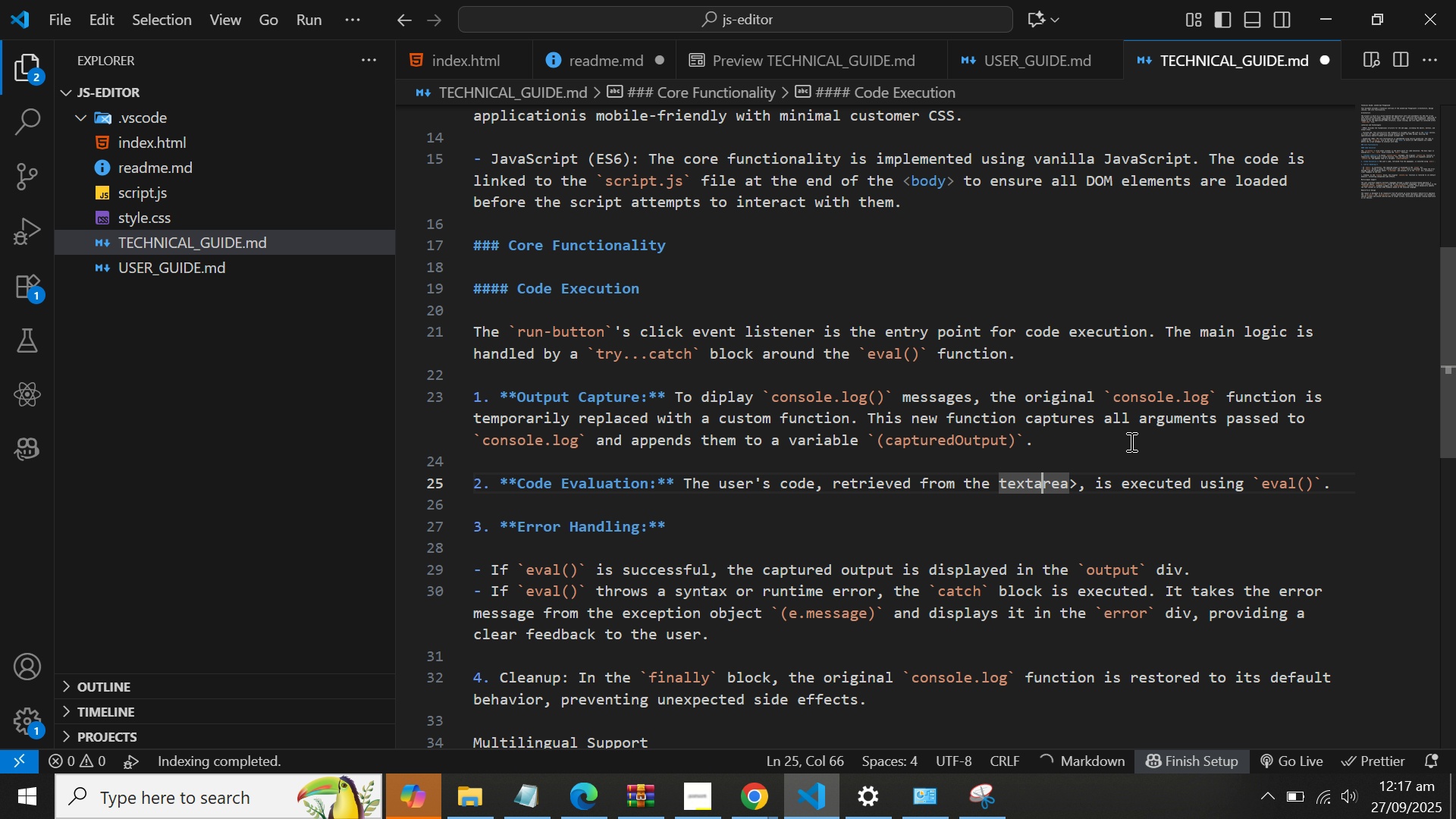 
key(ArrowRight)
 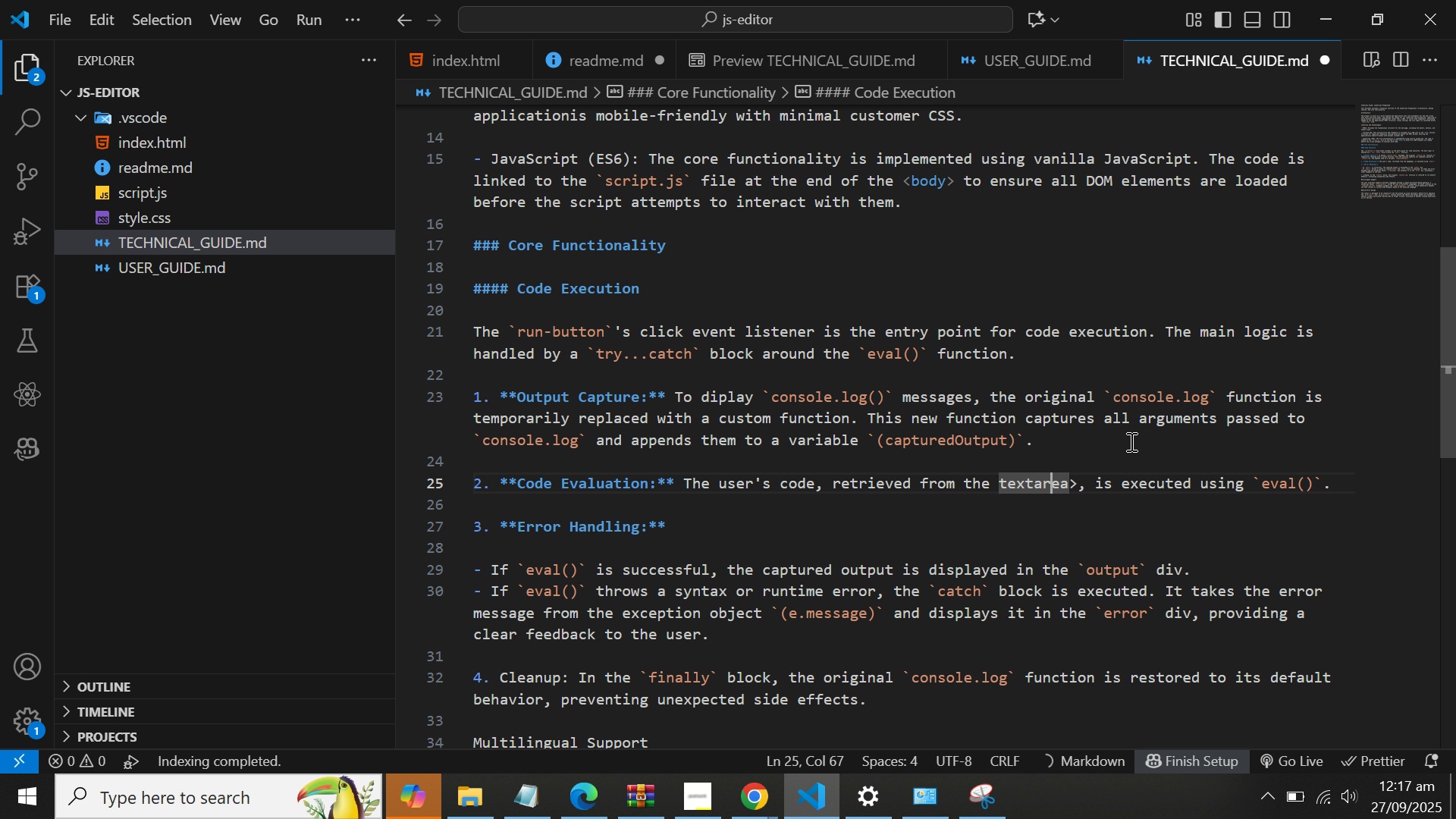 
key(ArrowRight)
 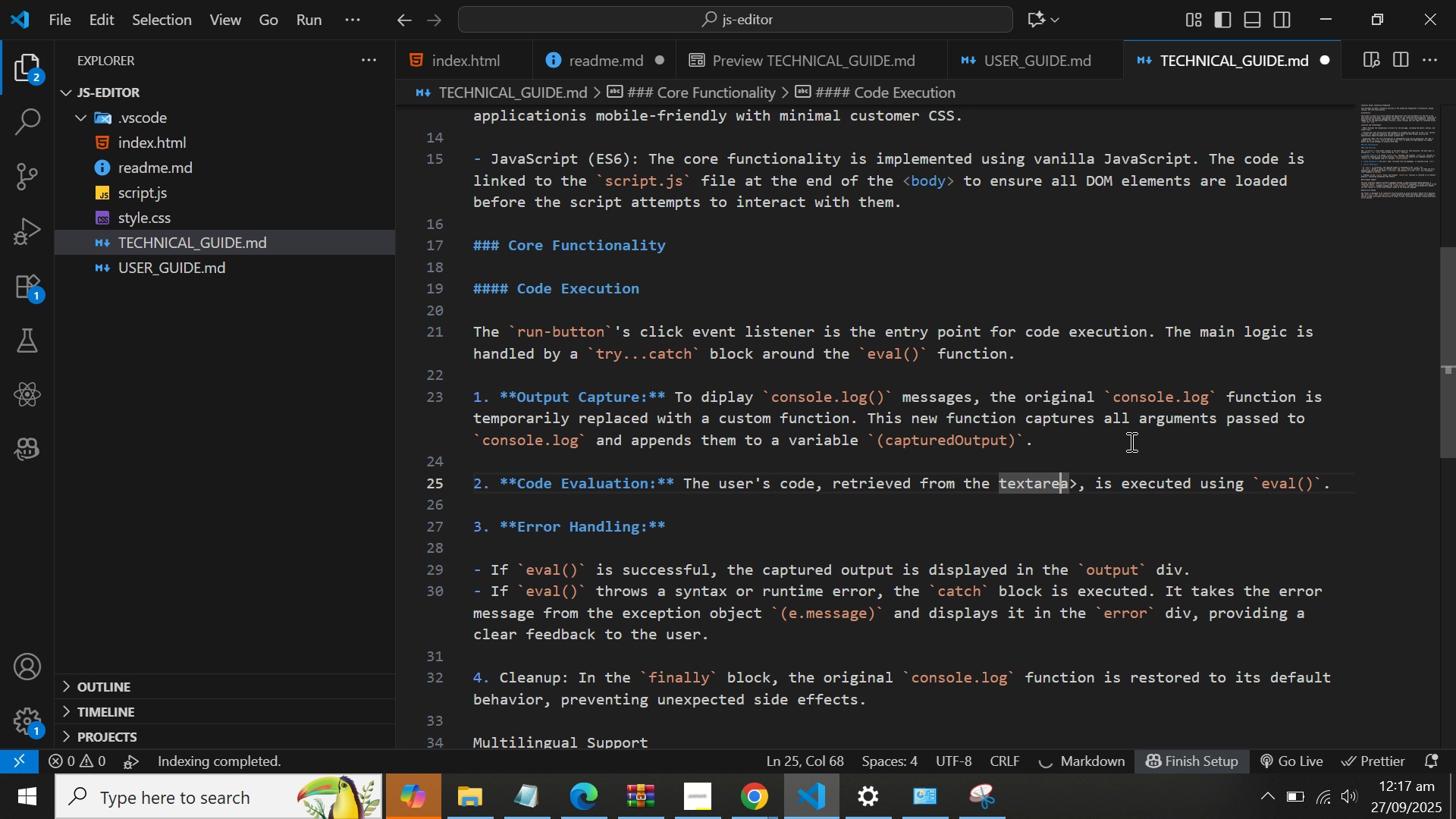 
key(ArrowRight)
 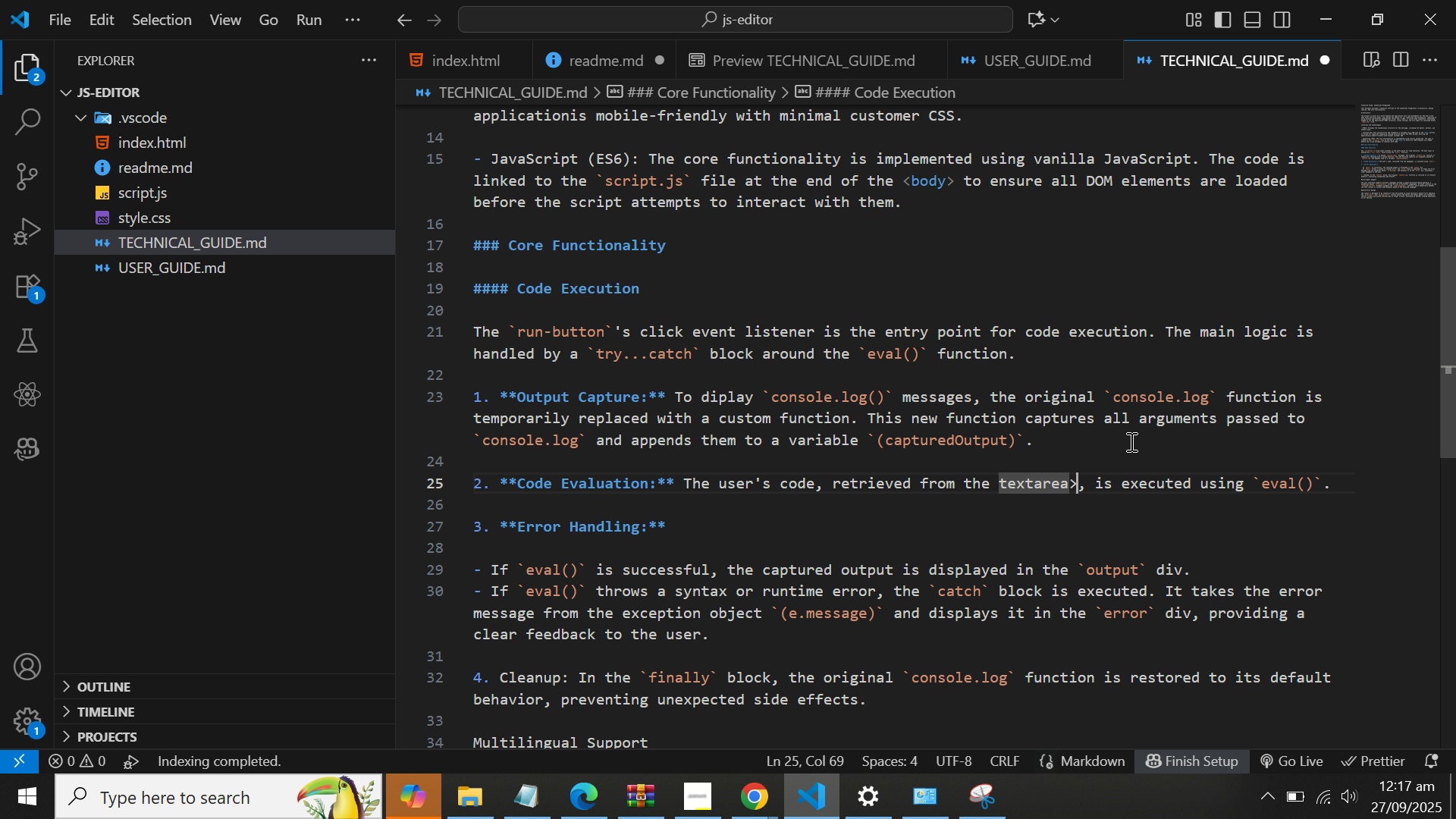 
key(ArrowRight)
 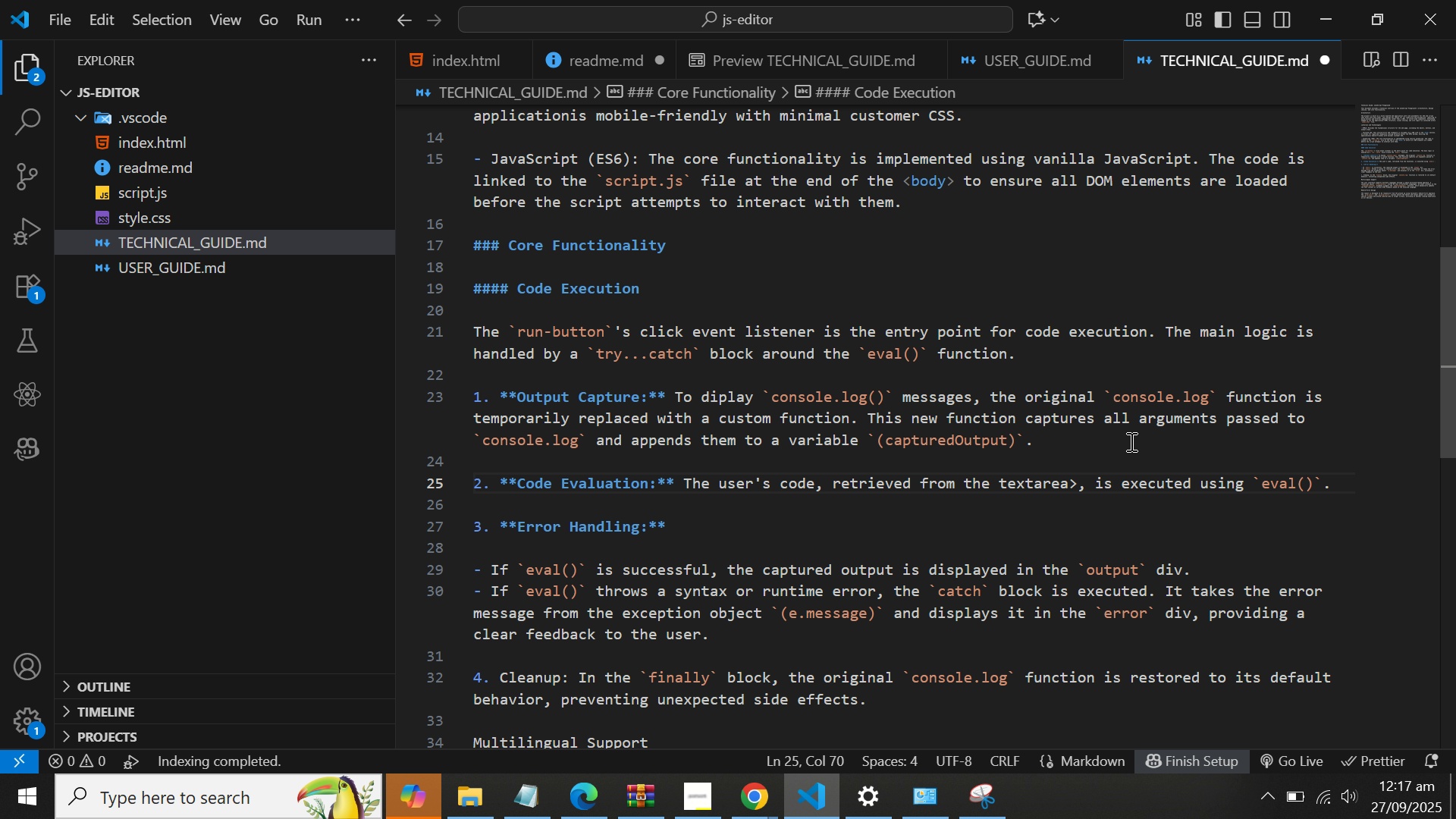 
key(Backspace)
 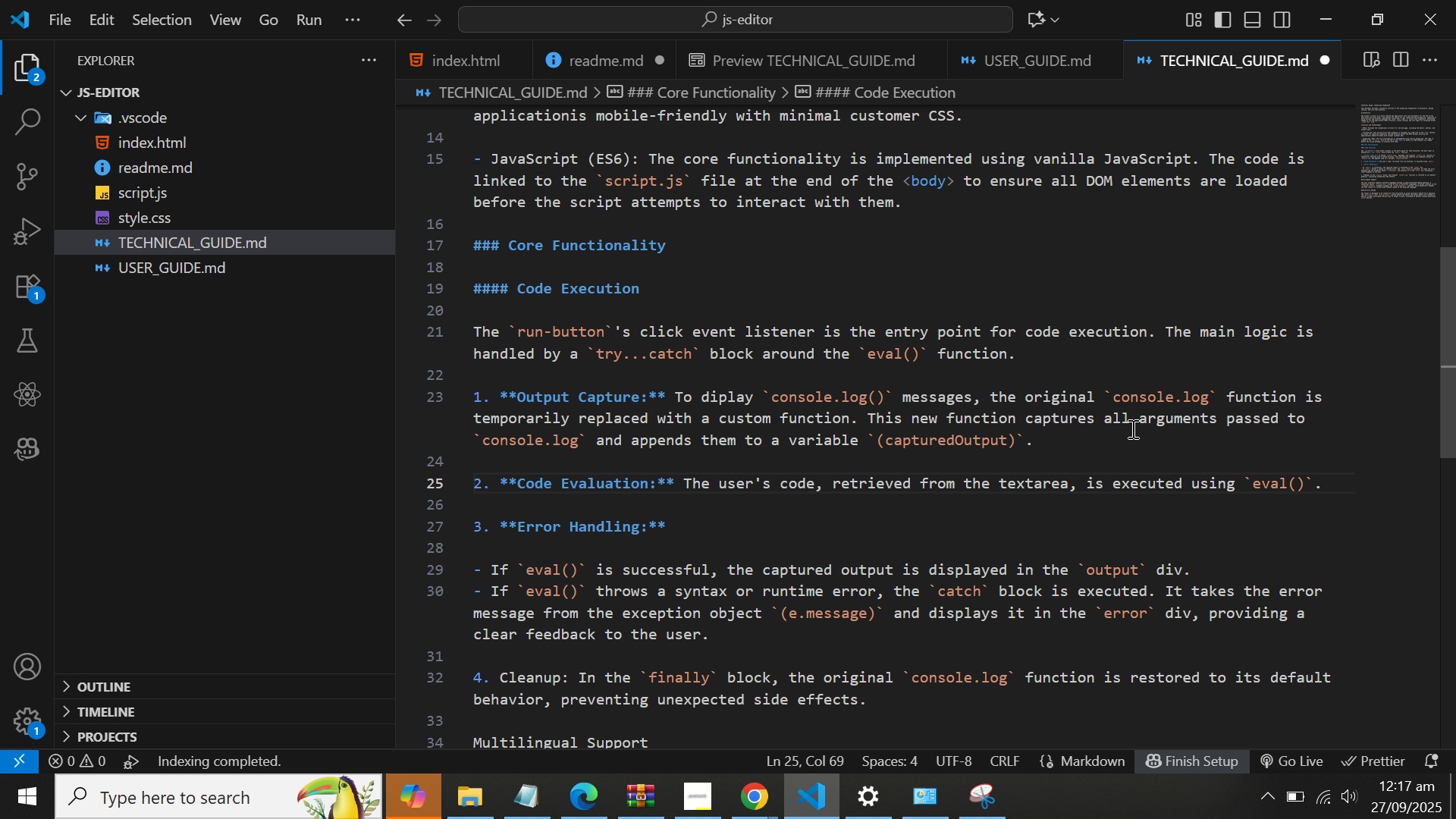 
scroll: coordinate [1112, 427], scroll_direction: down, amount: 2.0
 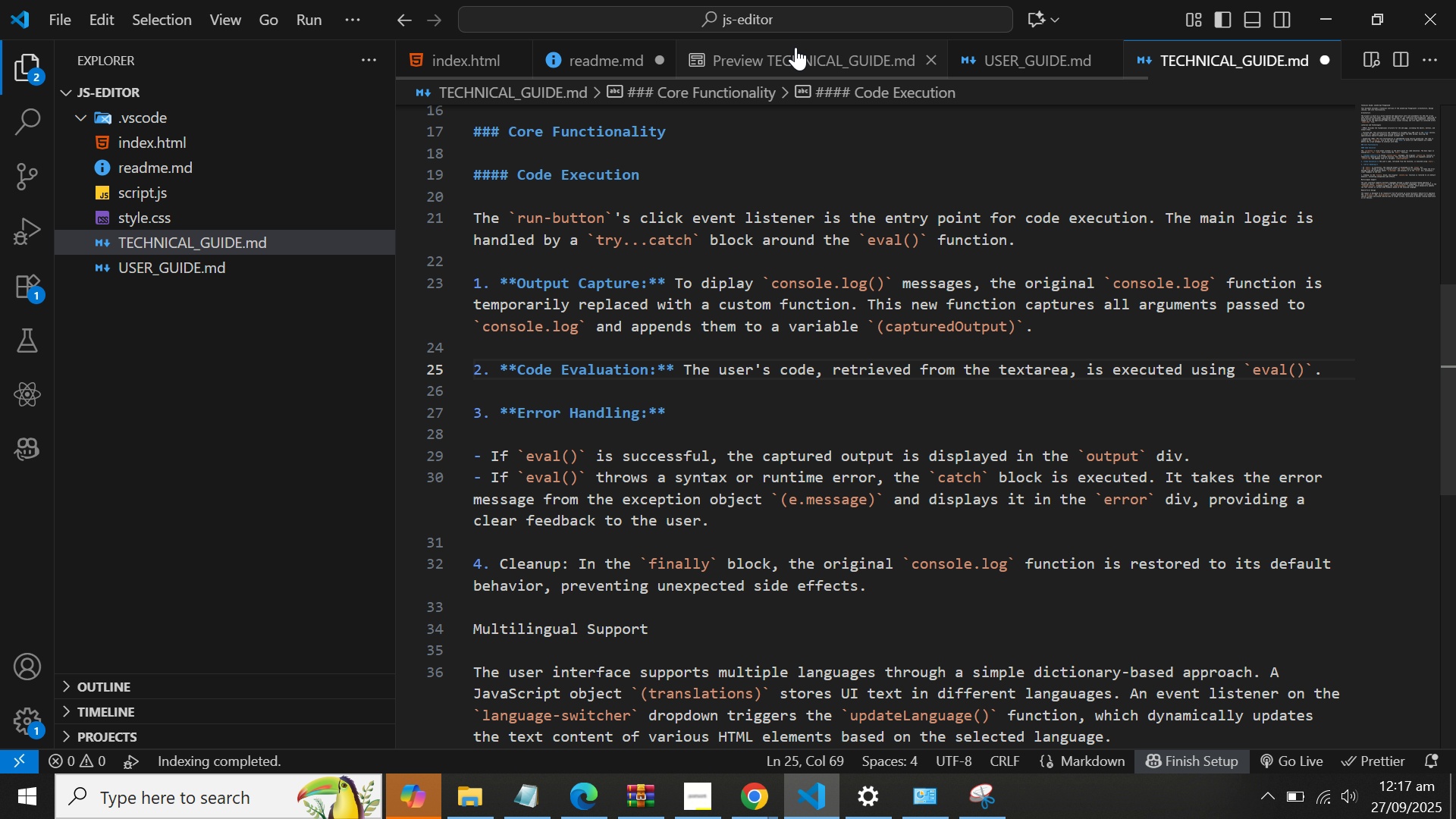 
left_click([797, 47])
 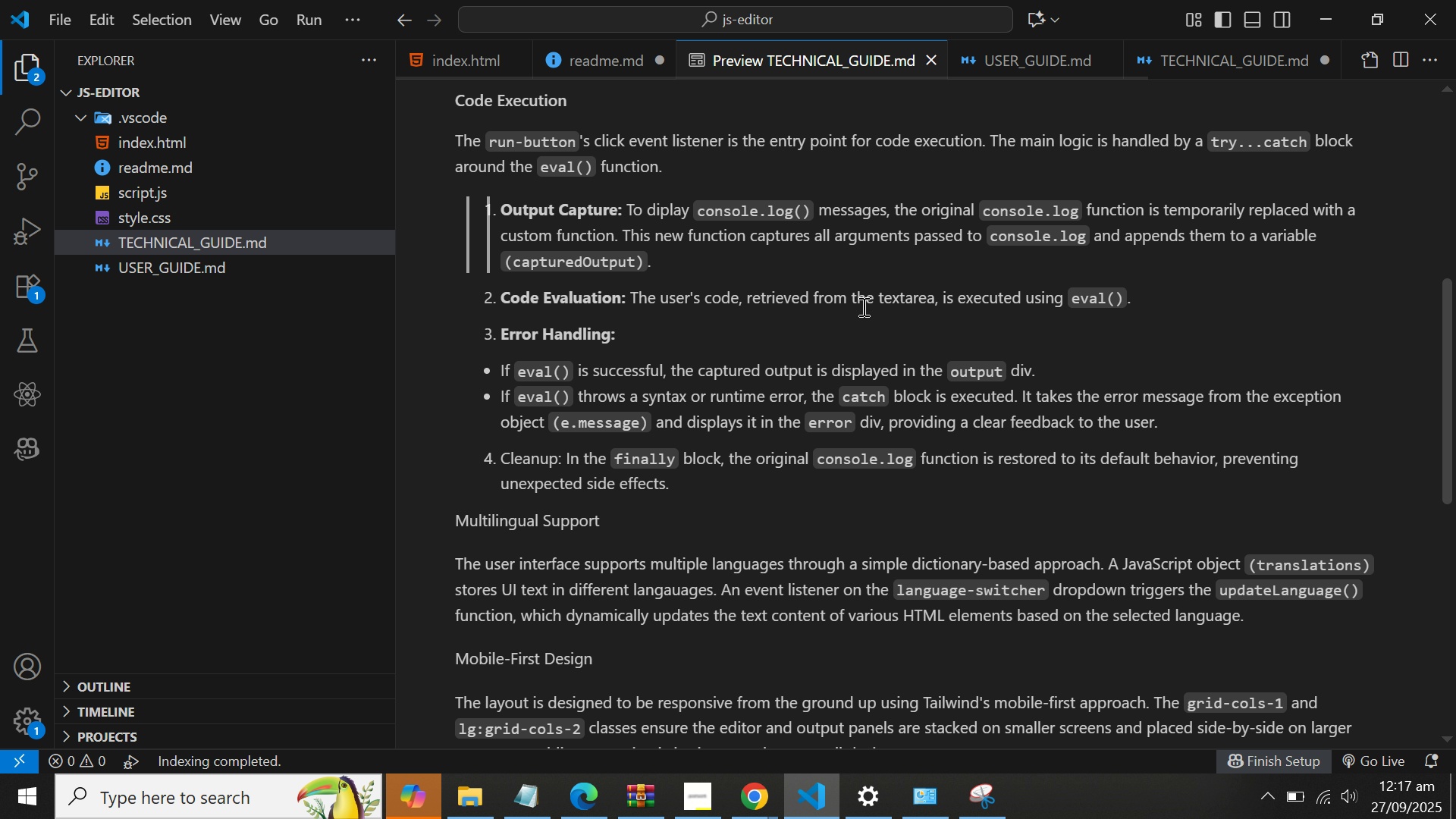 
scroll: coordinate [874, 324], scroll_direction: down, amount: 3.0
 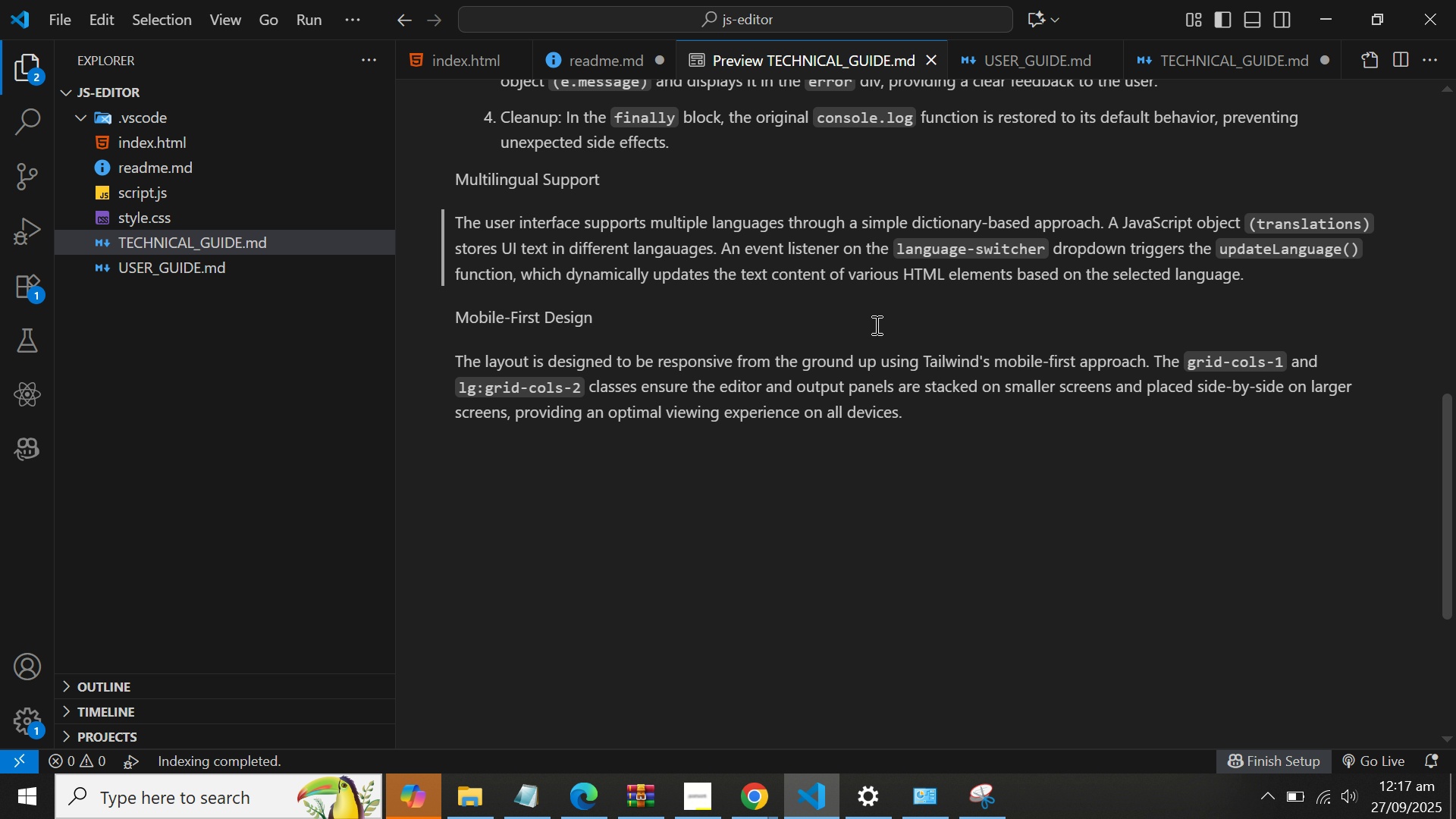 
scroll: coordinate [875, 325], scroll_direction: up, amount: 4.0
 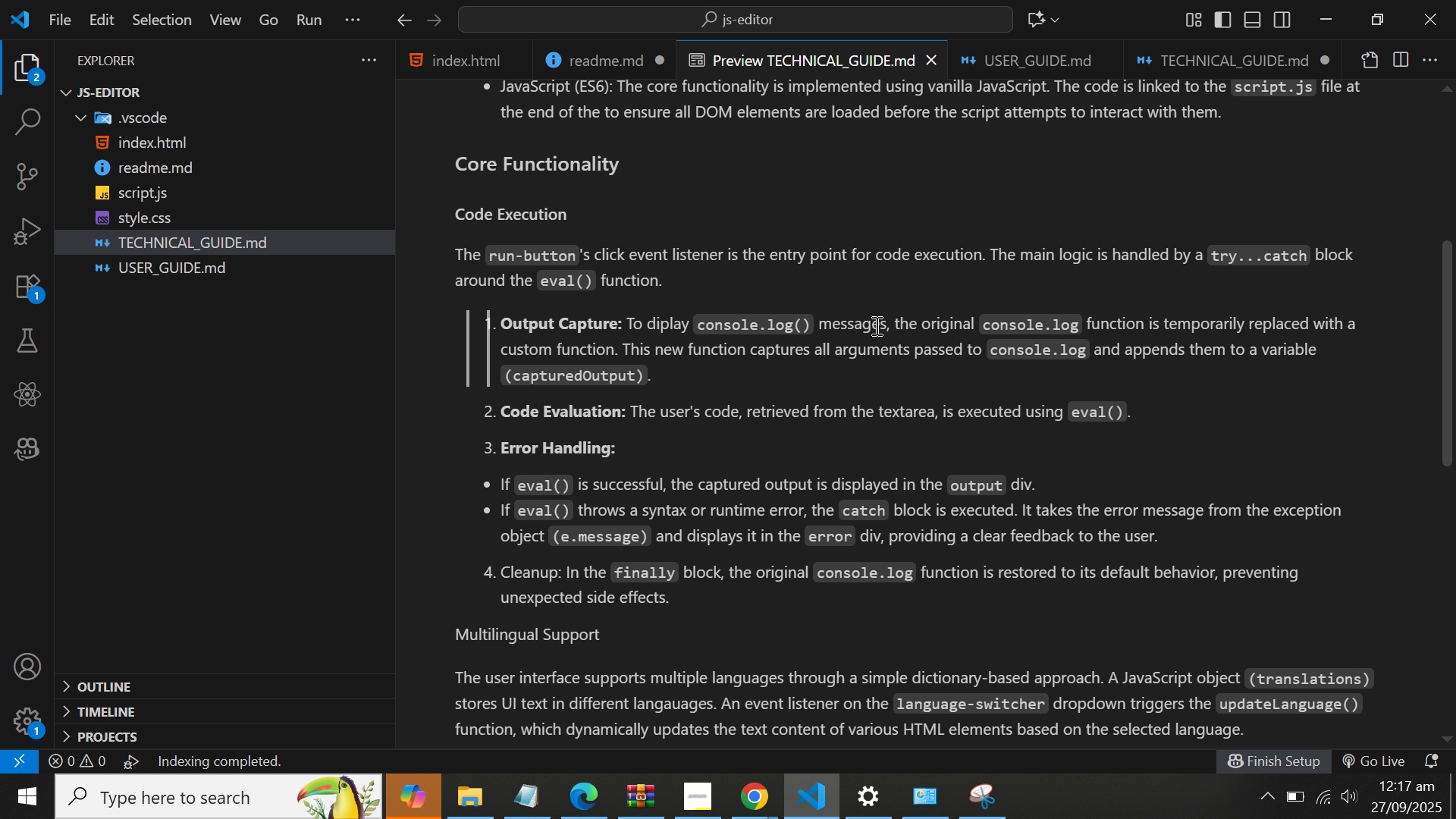 
wait(6.07)
 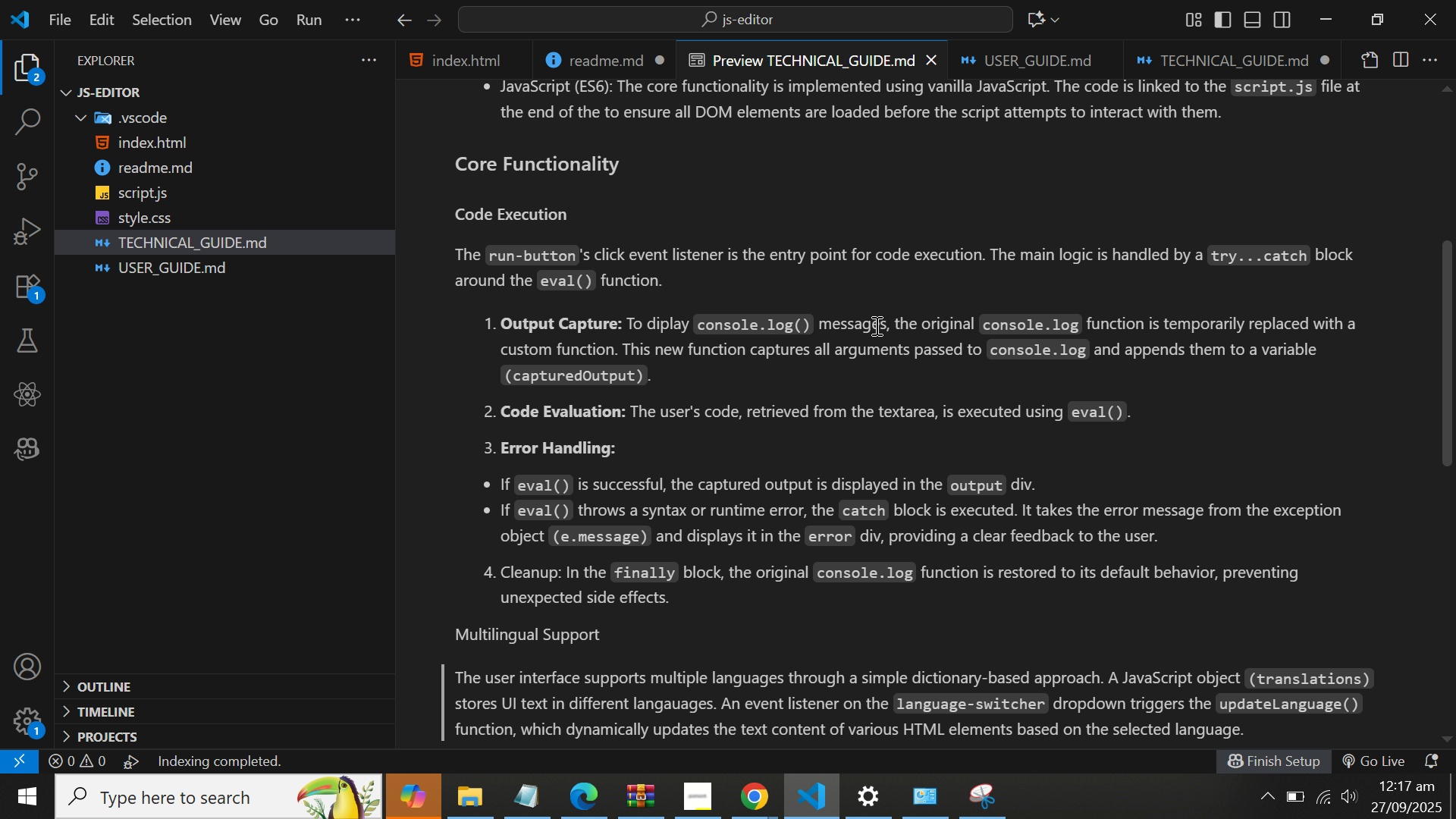 
left_click([808, 378])
 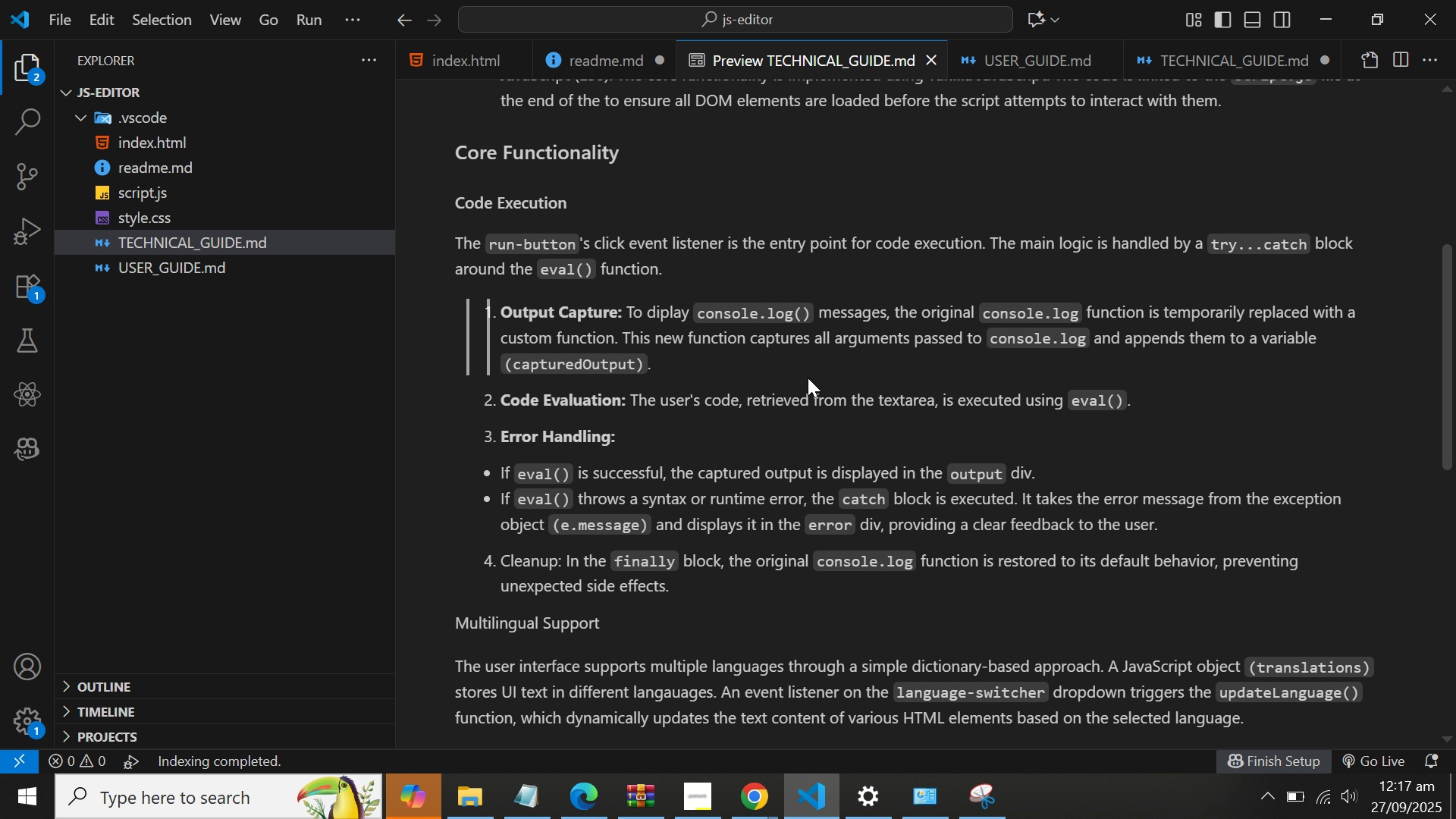 
scroll: coordinate [808, 378], scroll_direction: down, amount: 2.0
 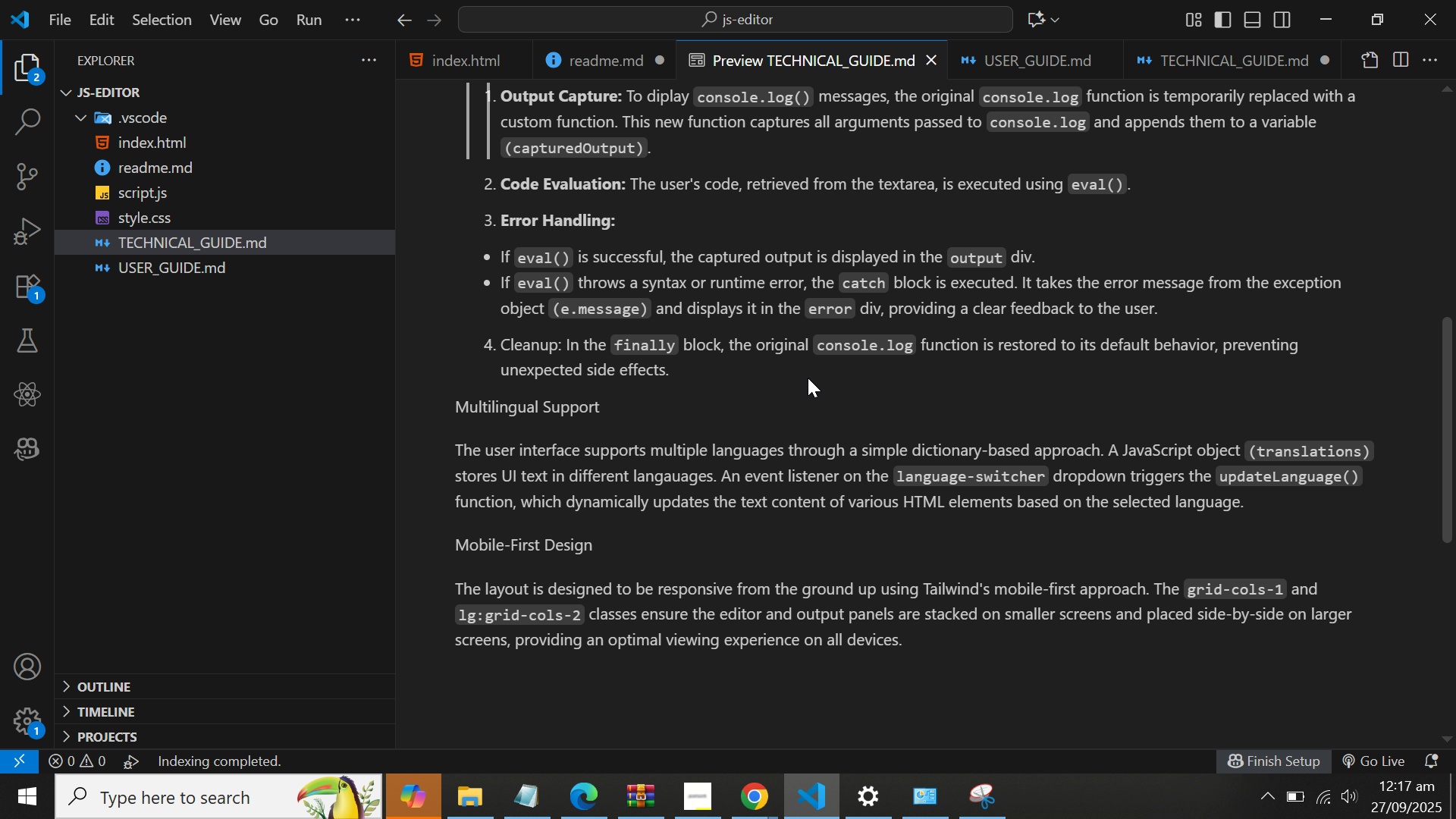 
scroll: coordinate [808, 378], scroll_direction: up, amount: 2.0
 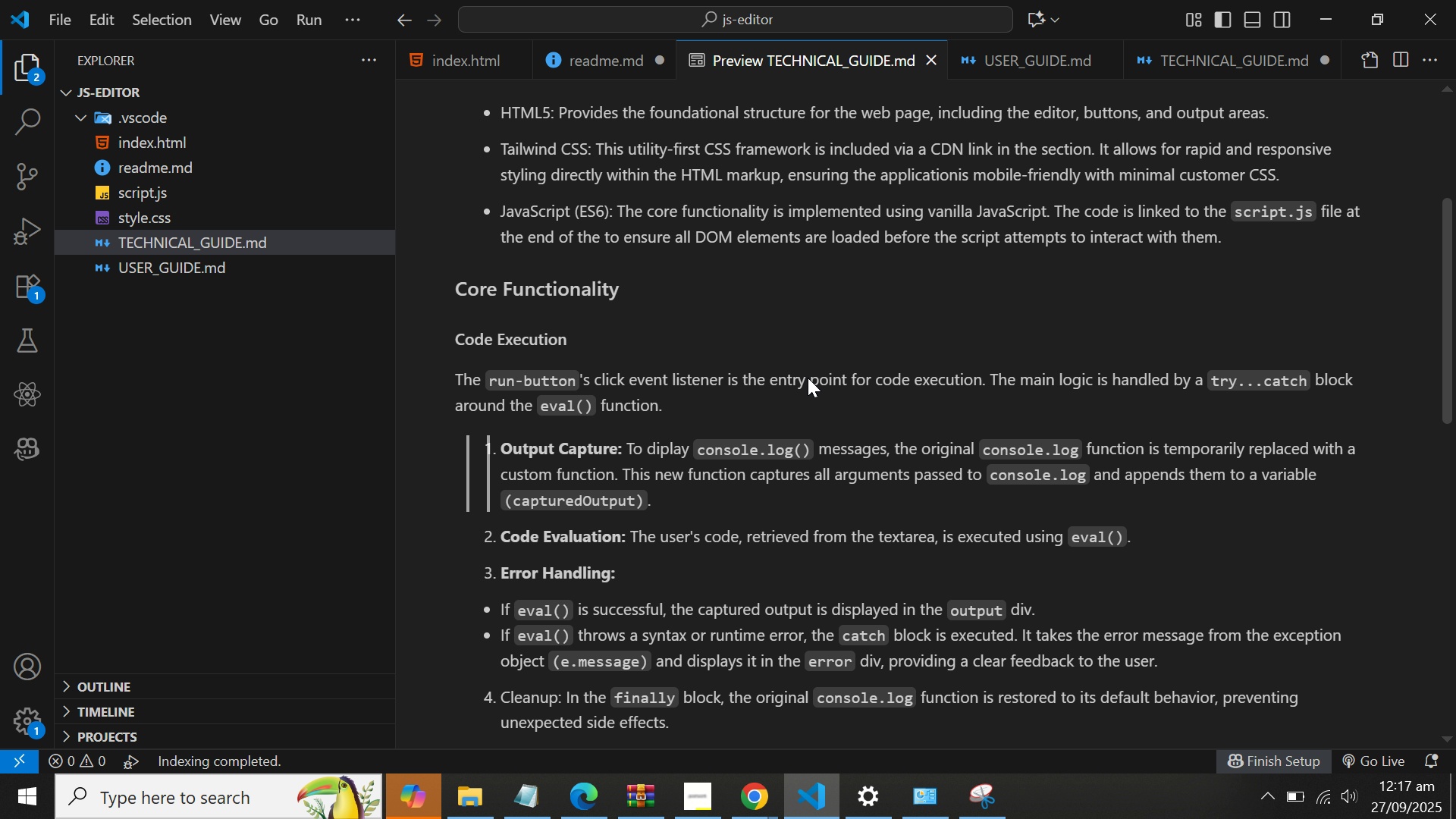 
scroll: coordinate [808, 378], scroll_direction: down, amount: 3.0
 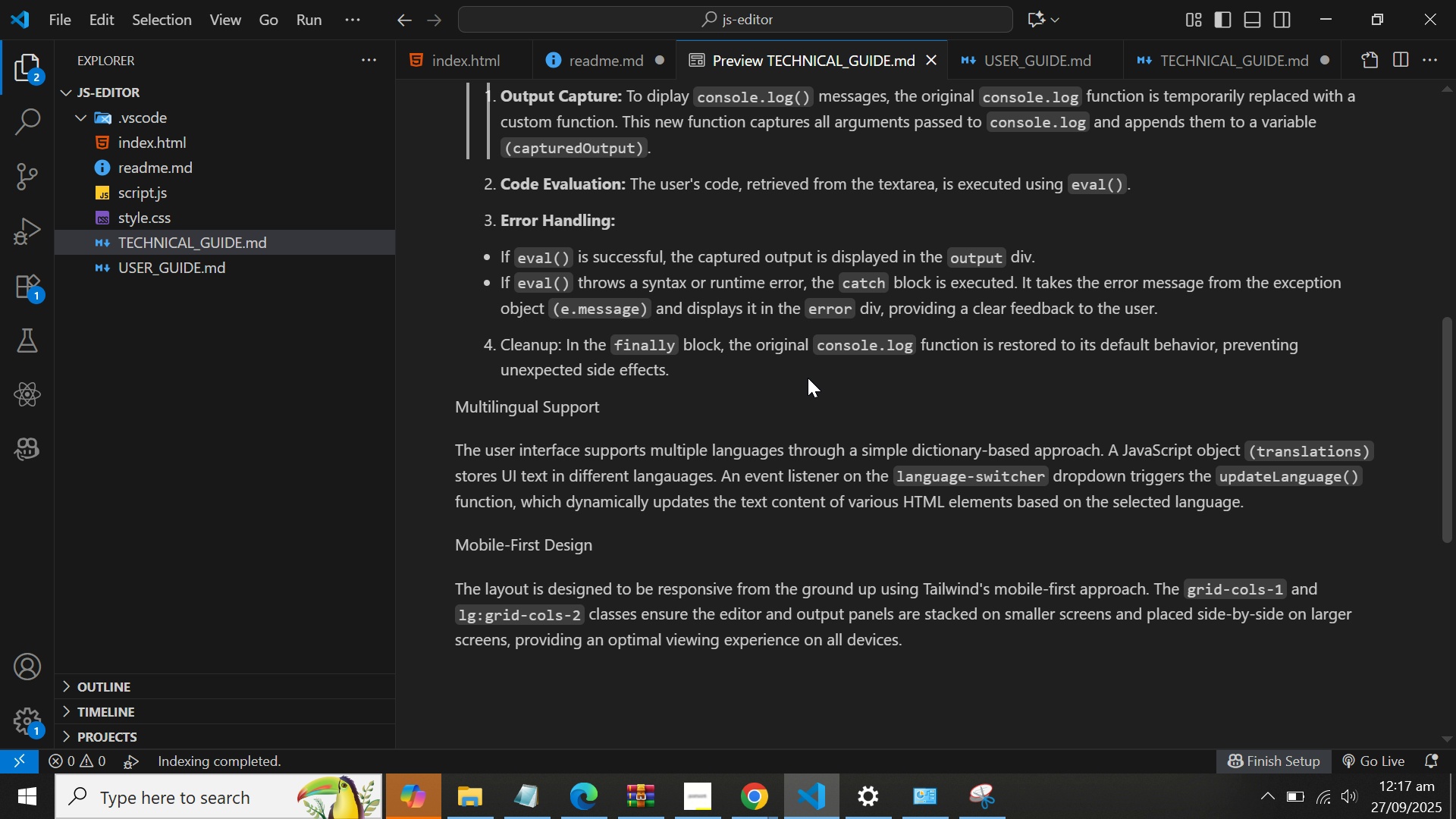 
scroll: coordinate [808, 378], scroll_direction: up, amount: 8.0
 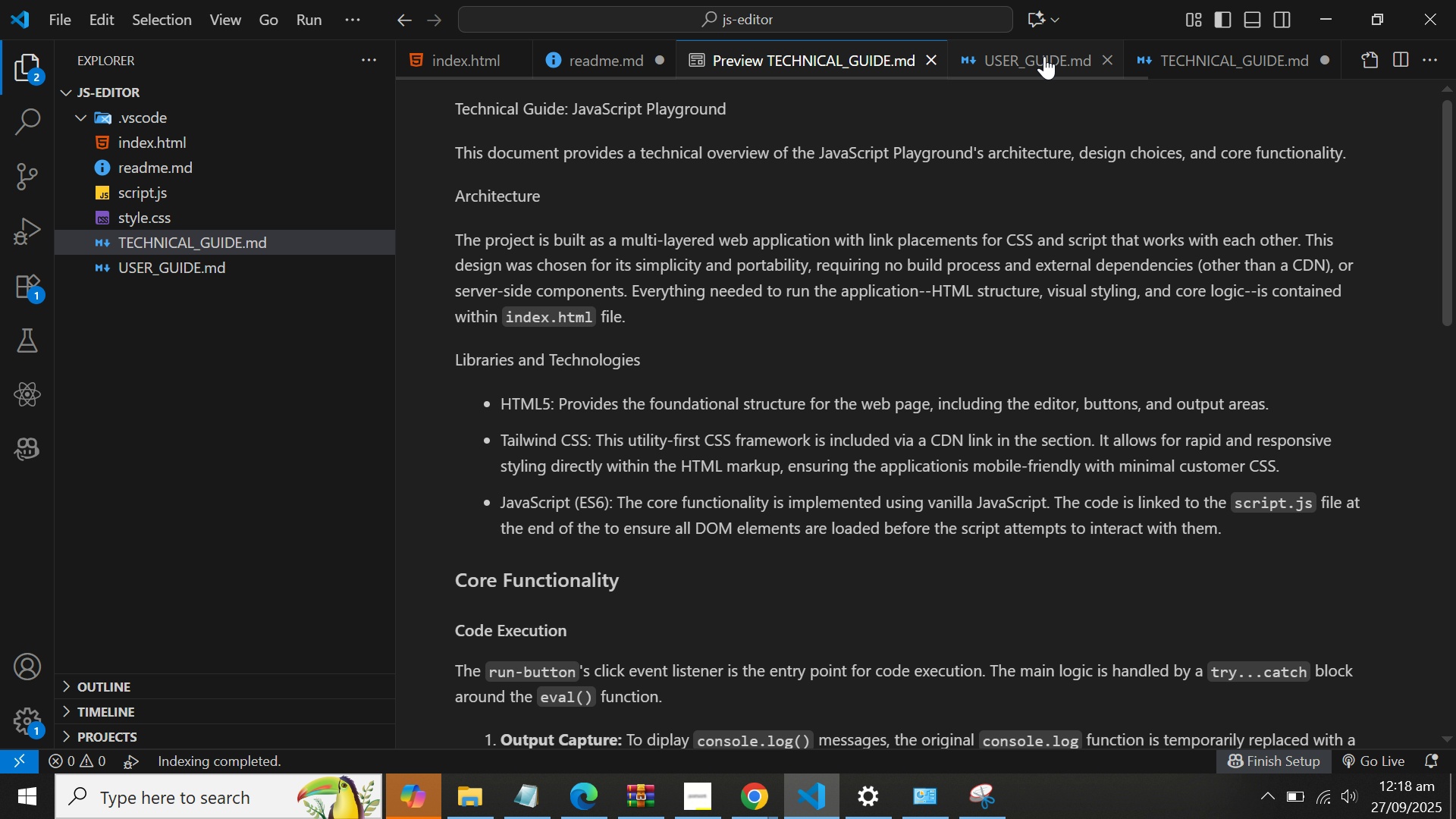 
left_click([1215, 56])
 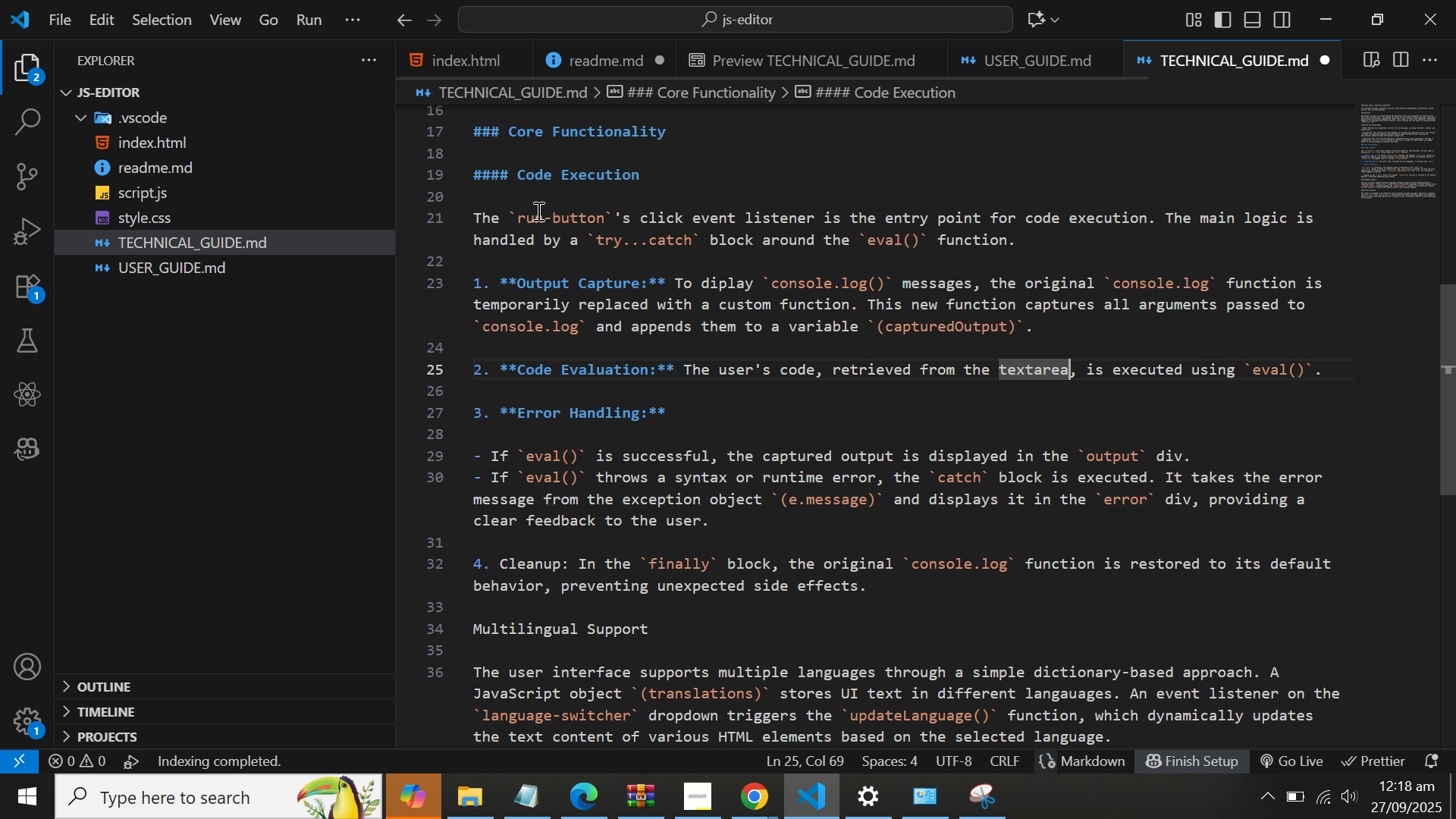 
scroll: coordinate [520, 175], scroll_direction: up, amount: 14.0
 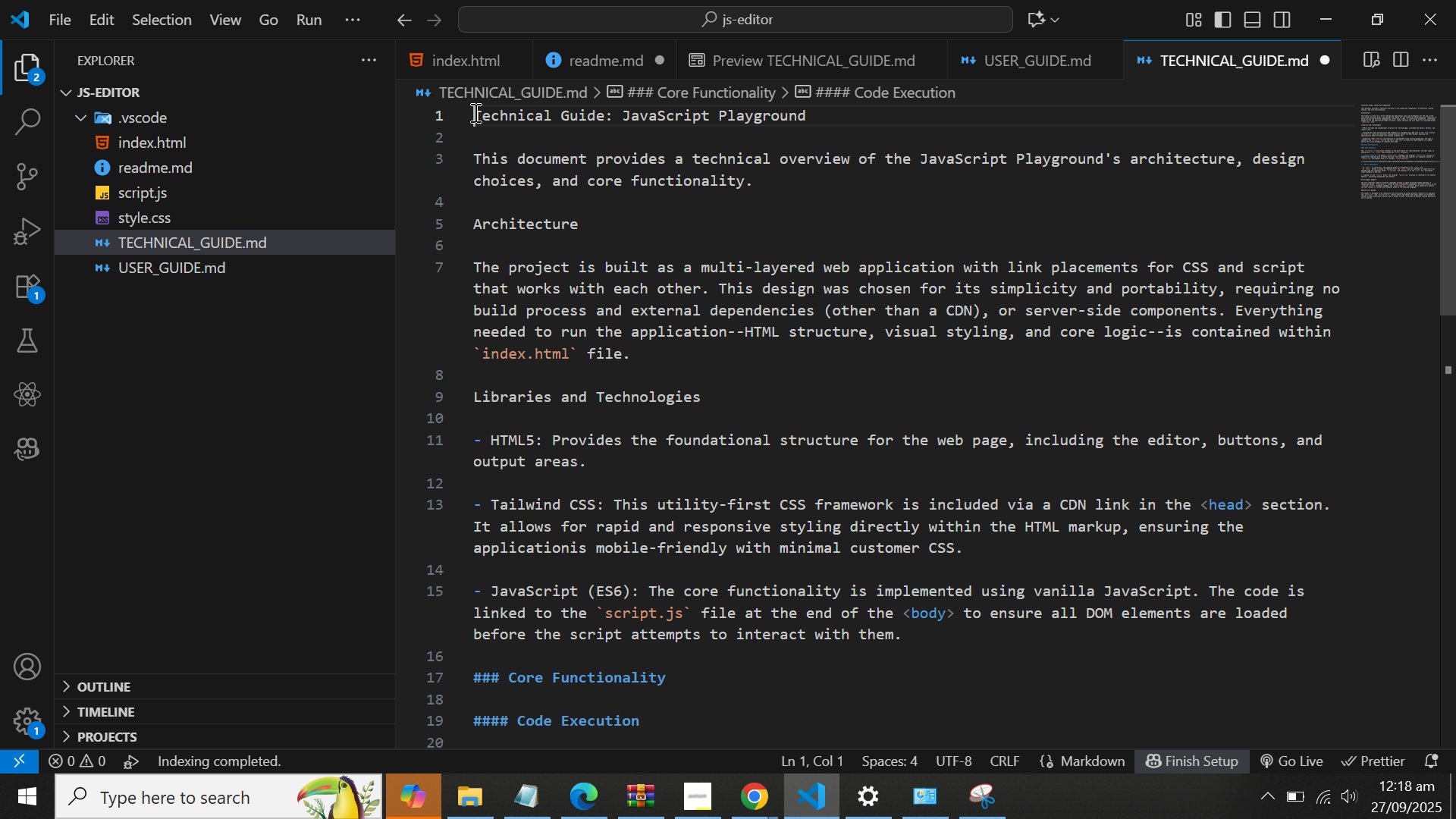 
left_click([474, 112])
 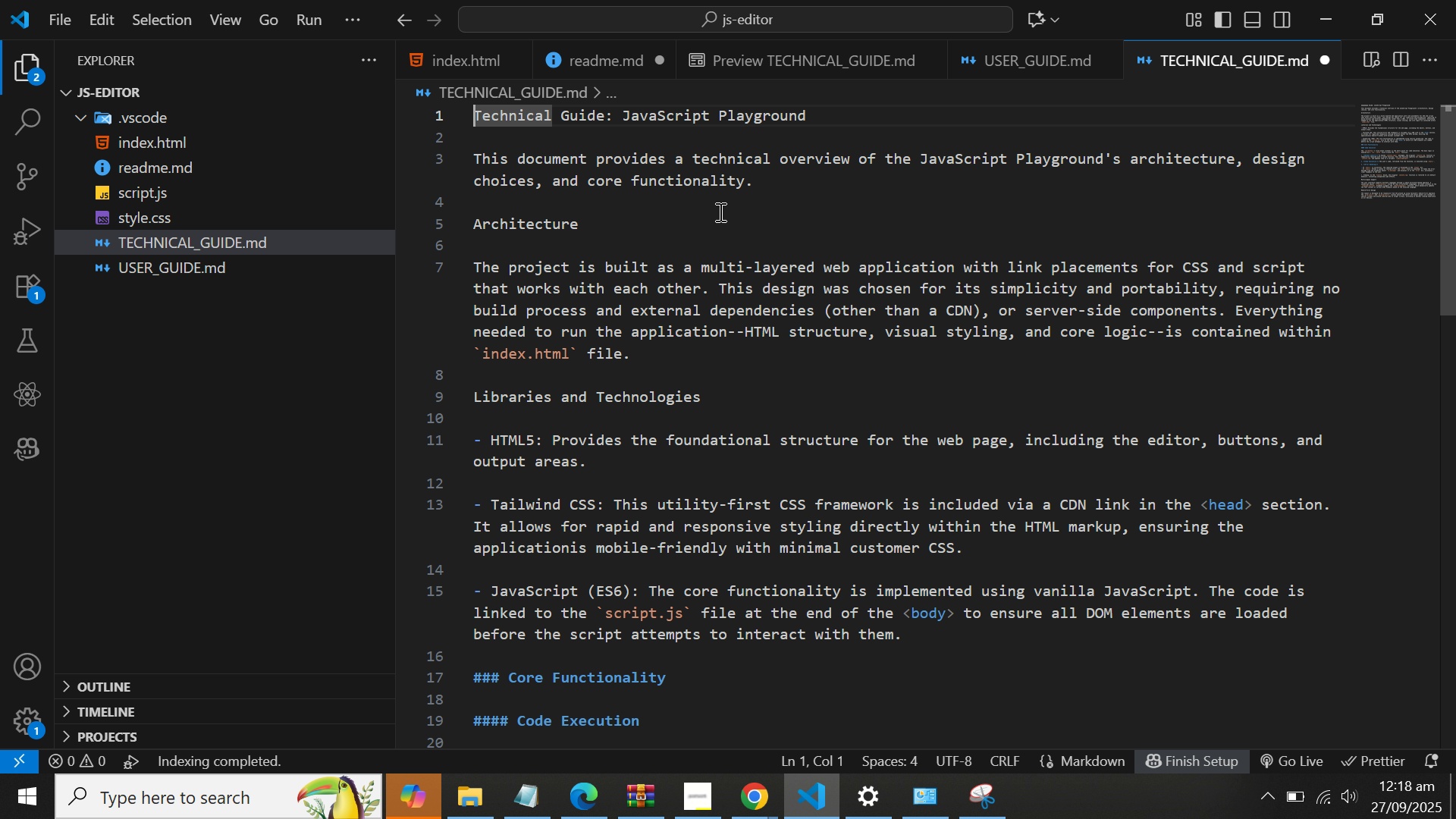 
key(Shift+3)
 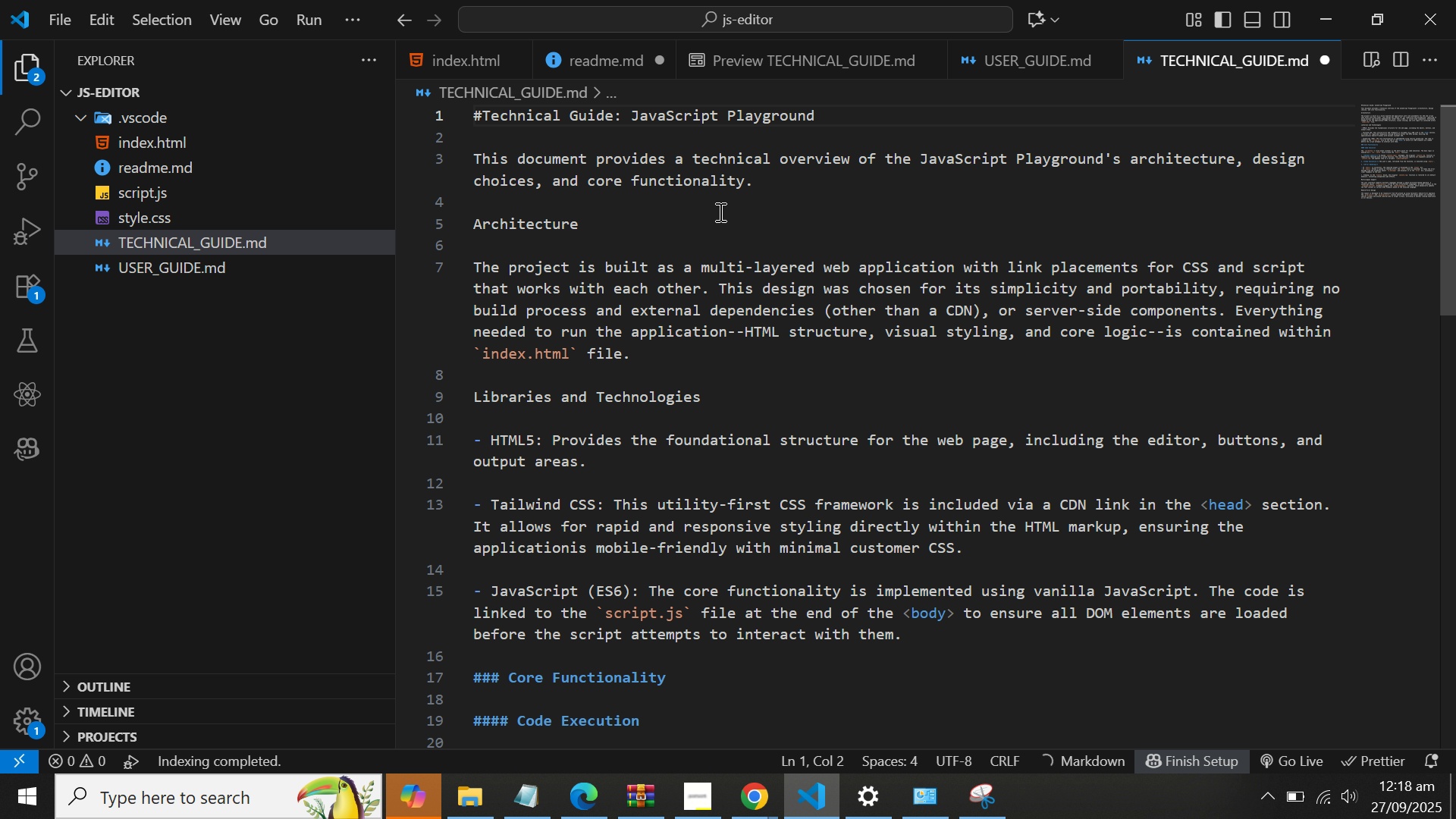 
key(Space)
 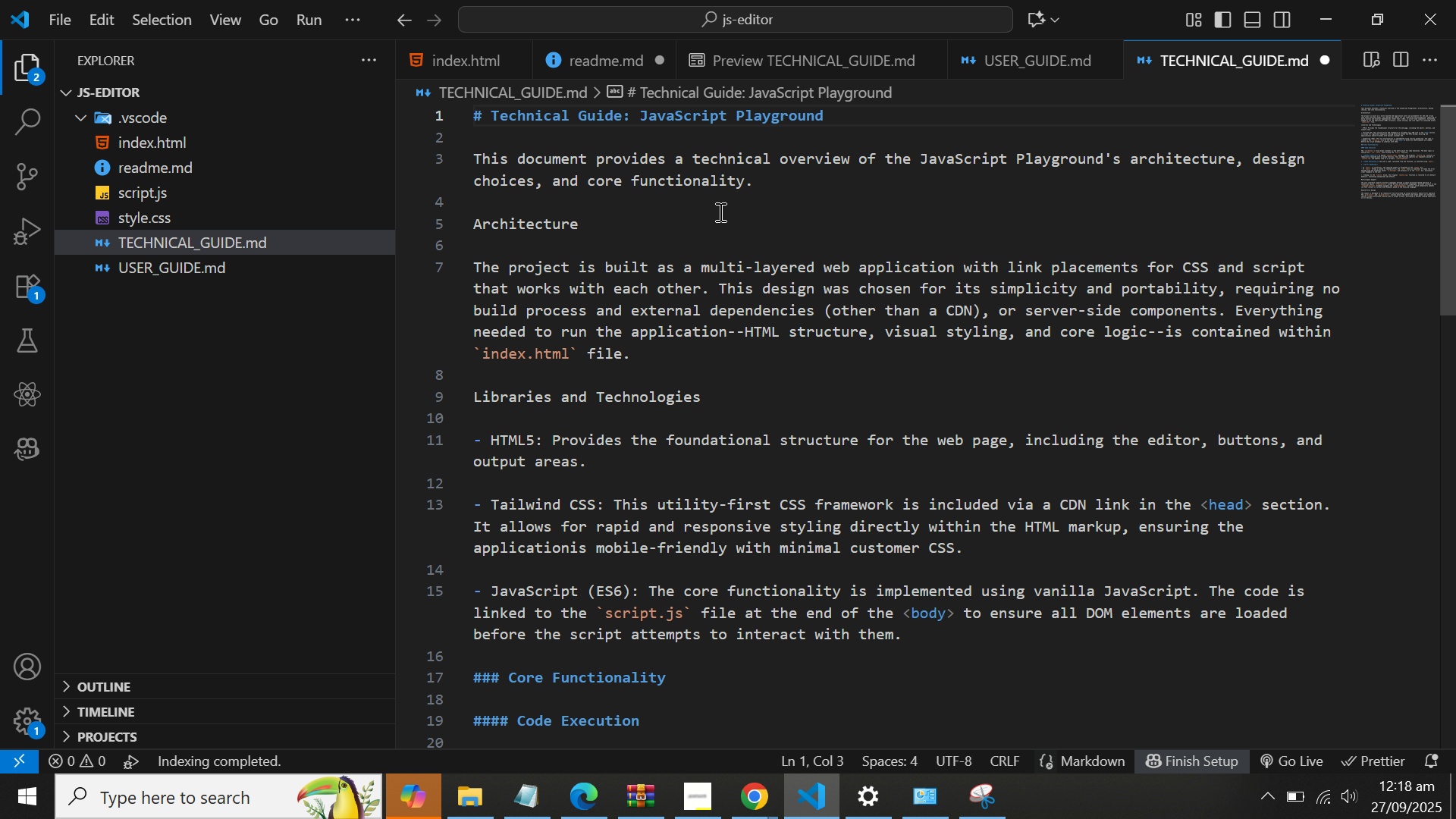 
key(ArrowDown)
 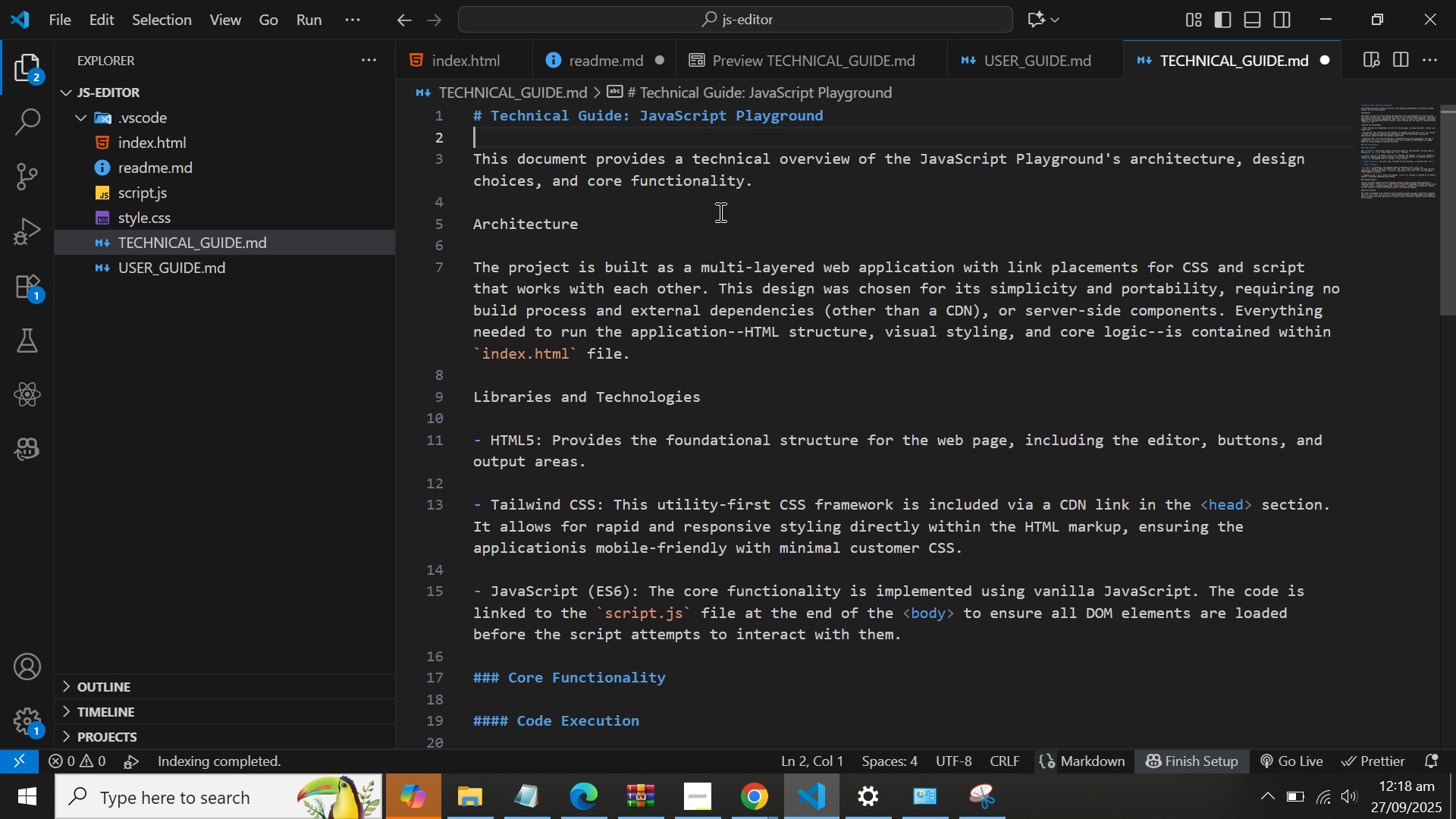 
key(ArrowDown)
 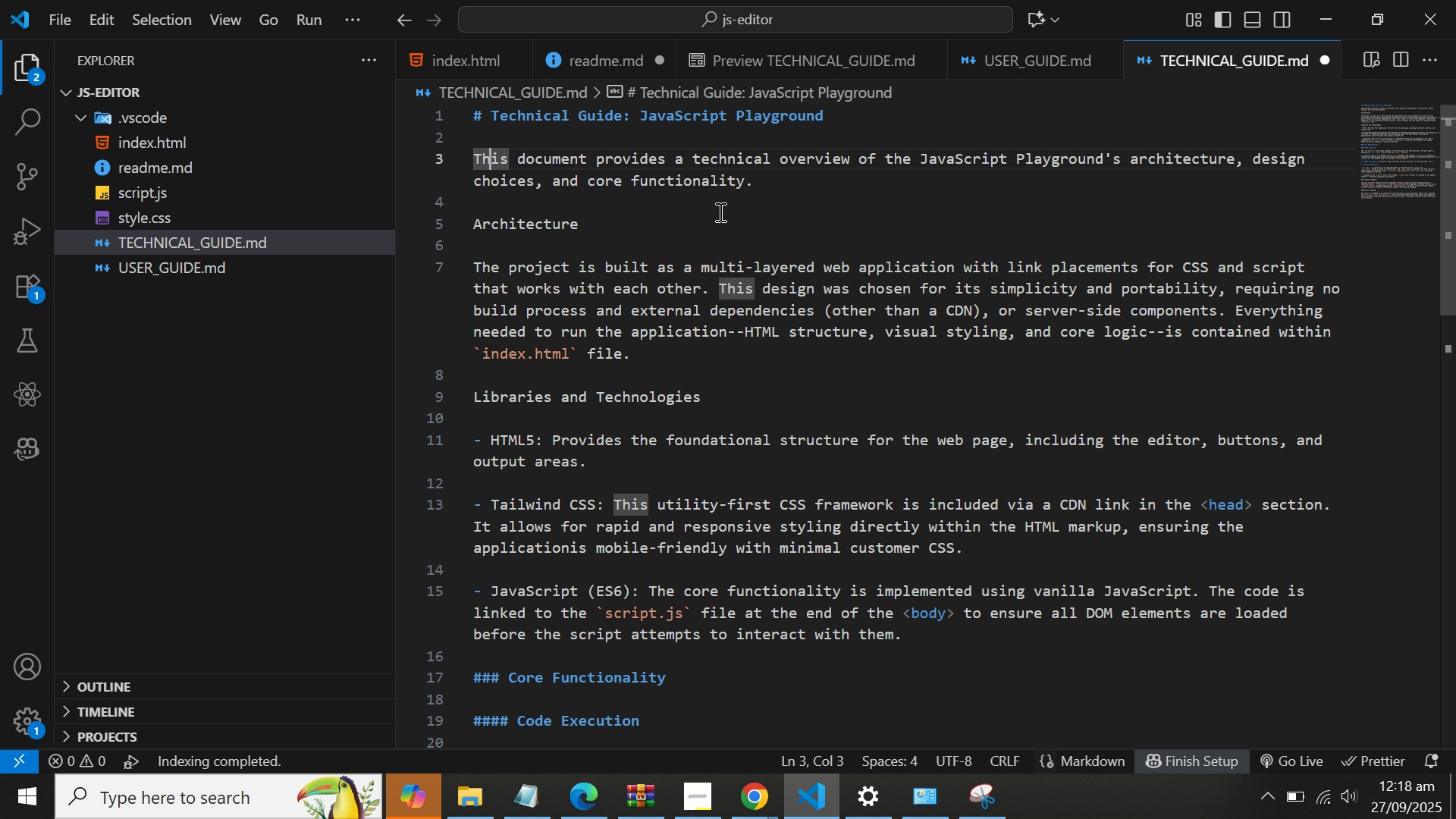 
key(ArrowDown)
 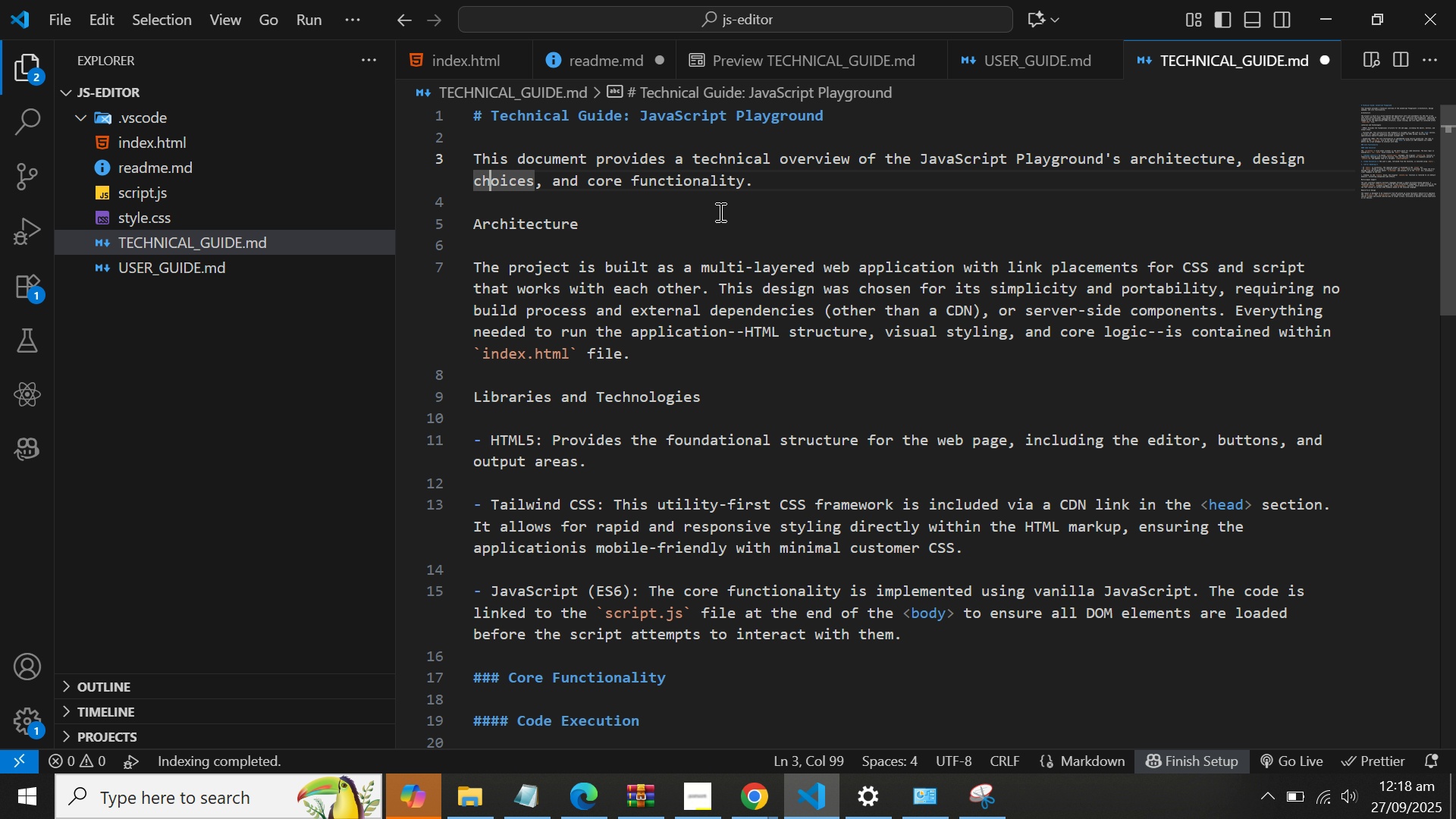 
key(ArrowDown)
 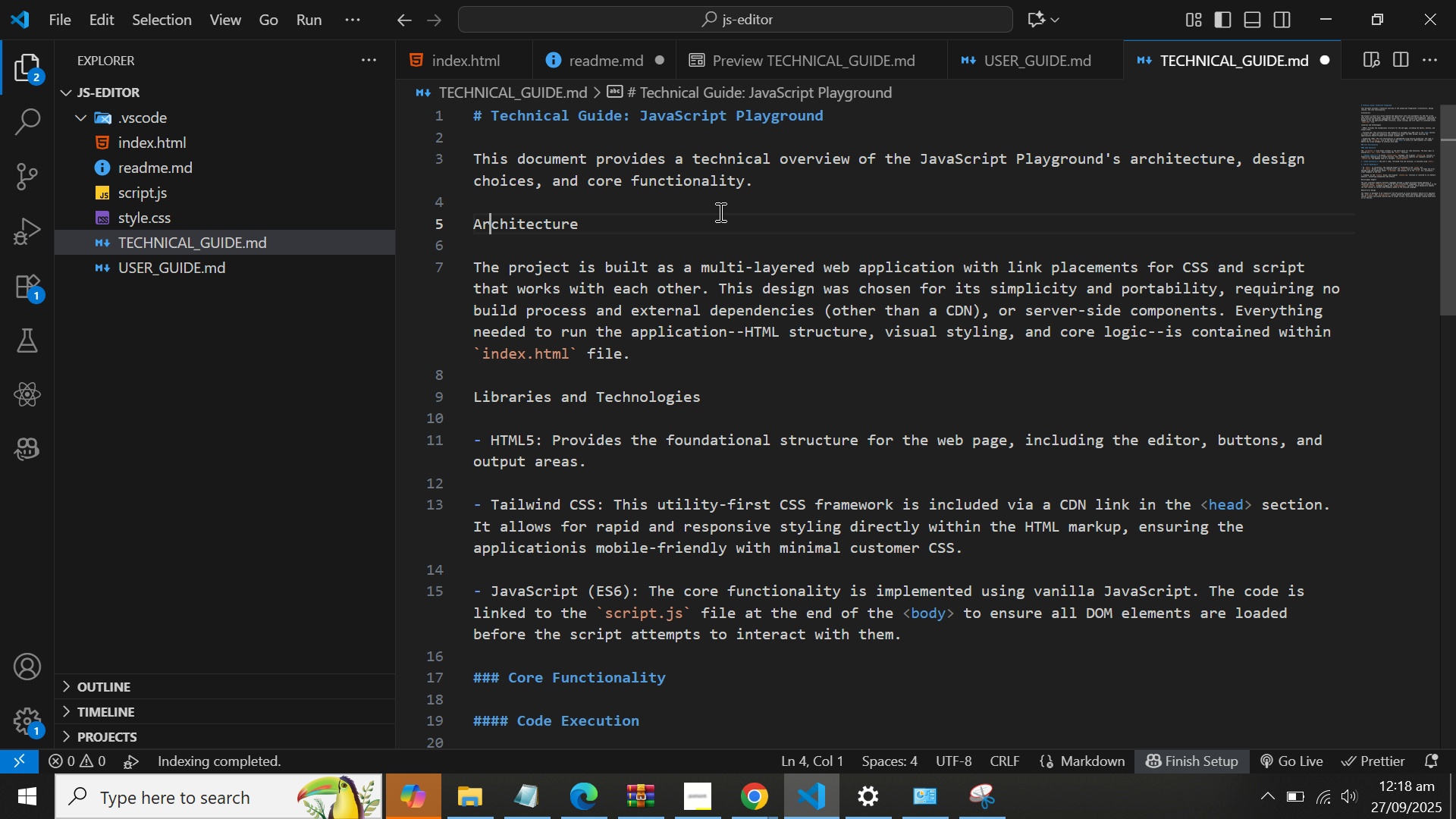 
key(ArrowDown)
 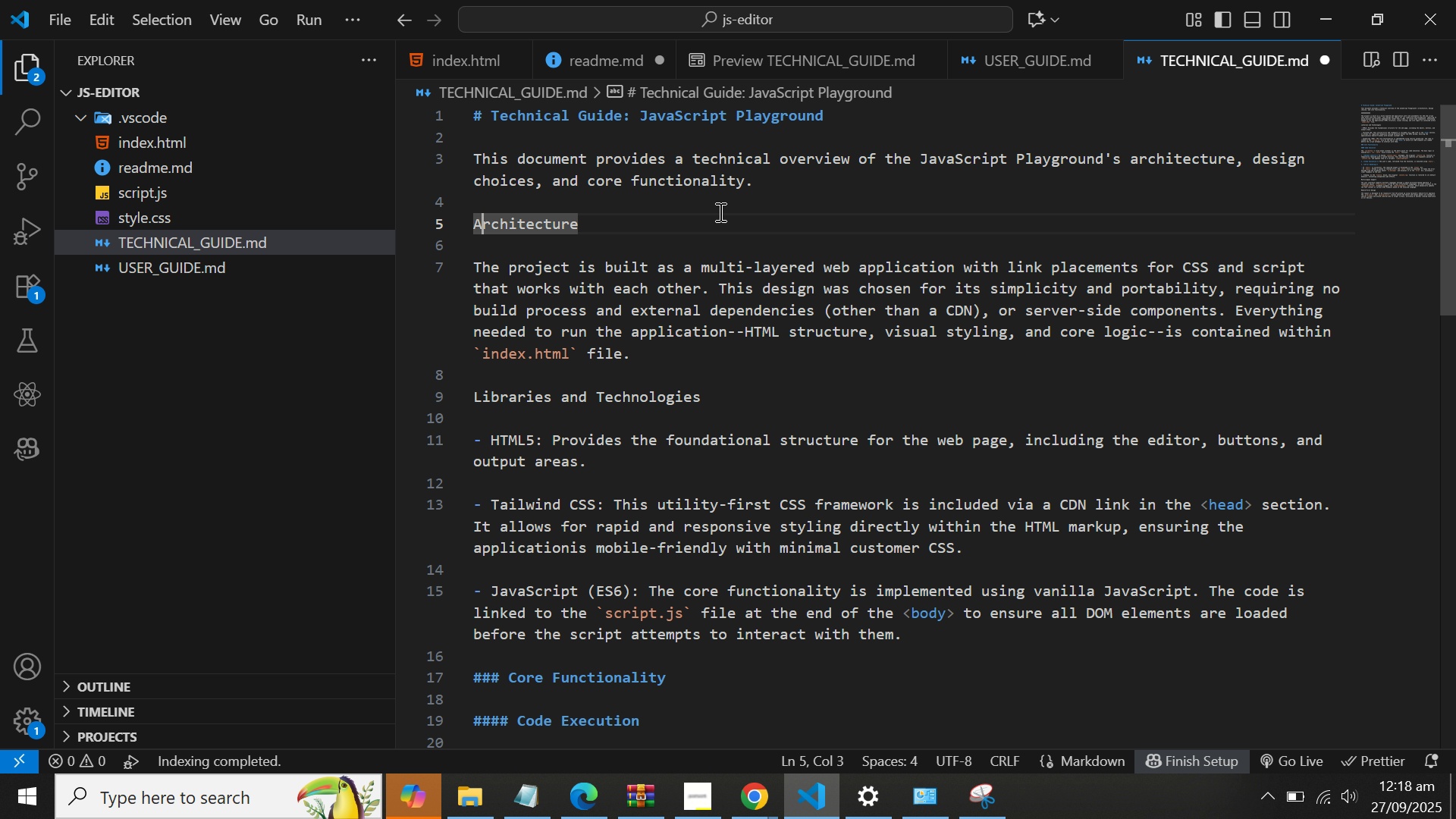 
key(ArrowLeft)
 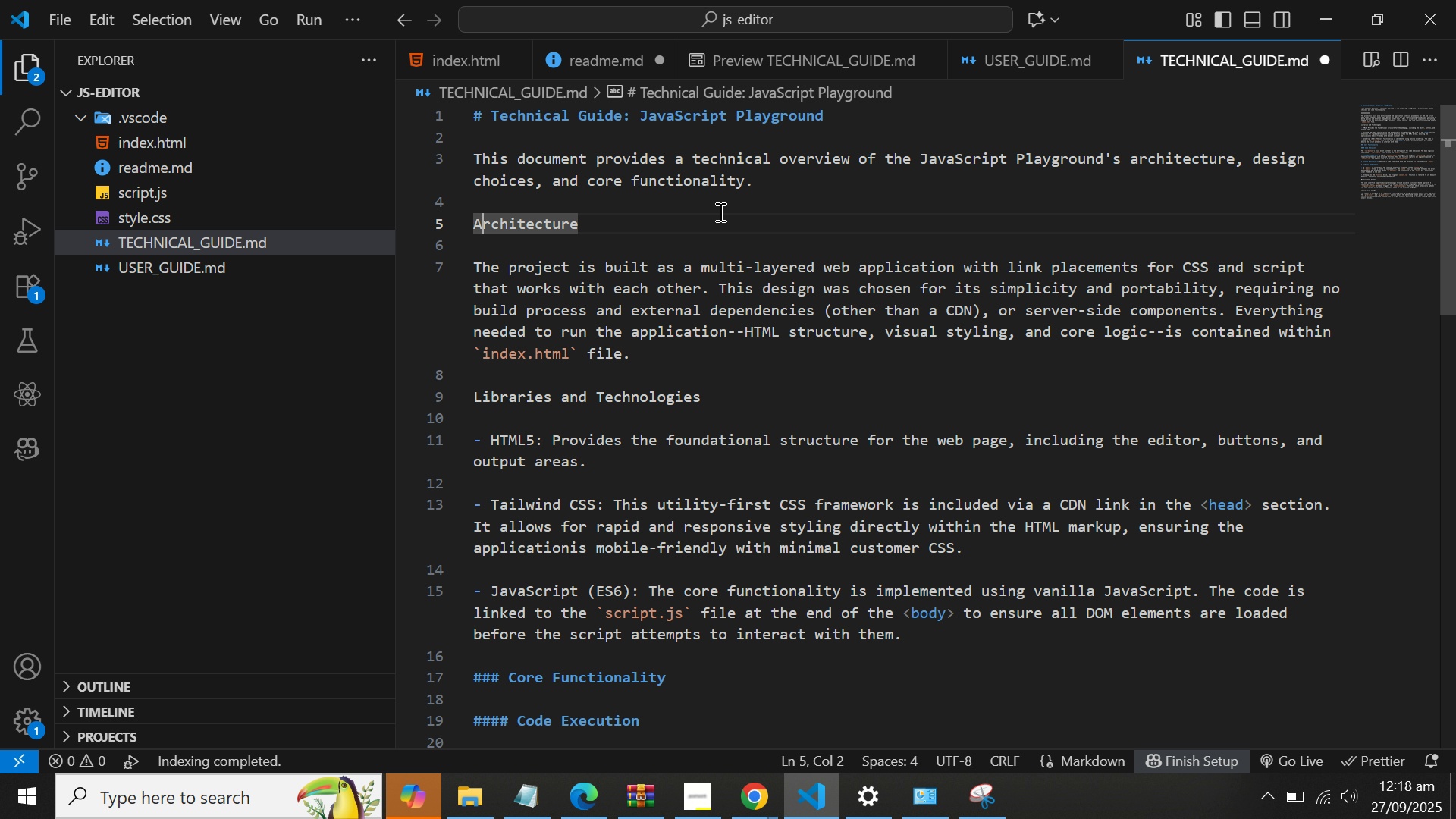 
key(ArrowLeft)
 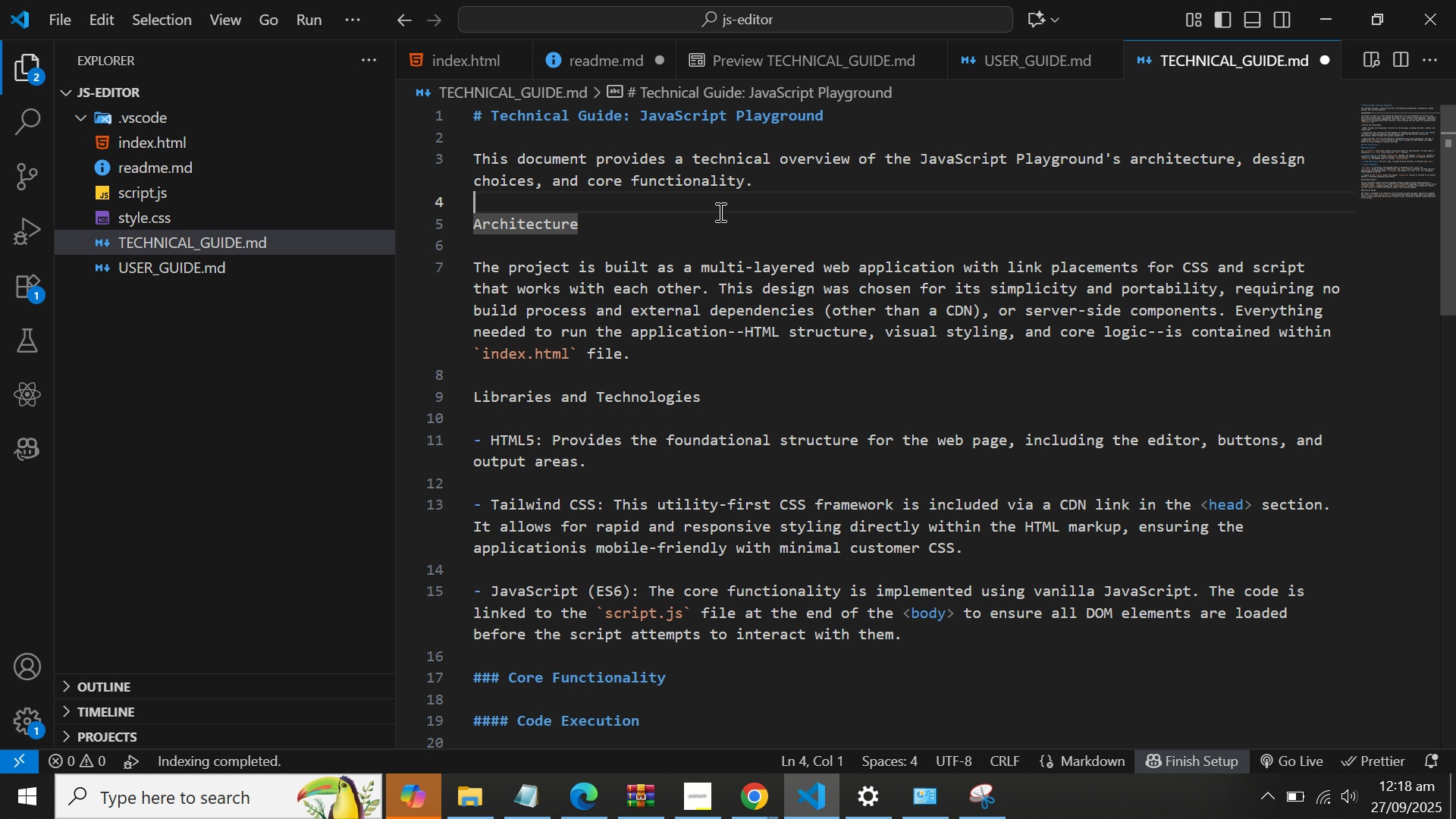 
key(ArrowLeft)
 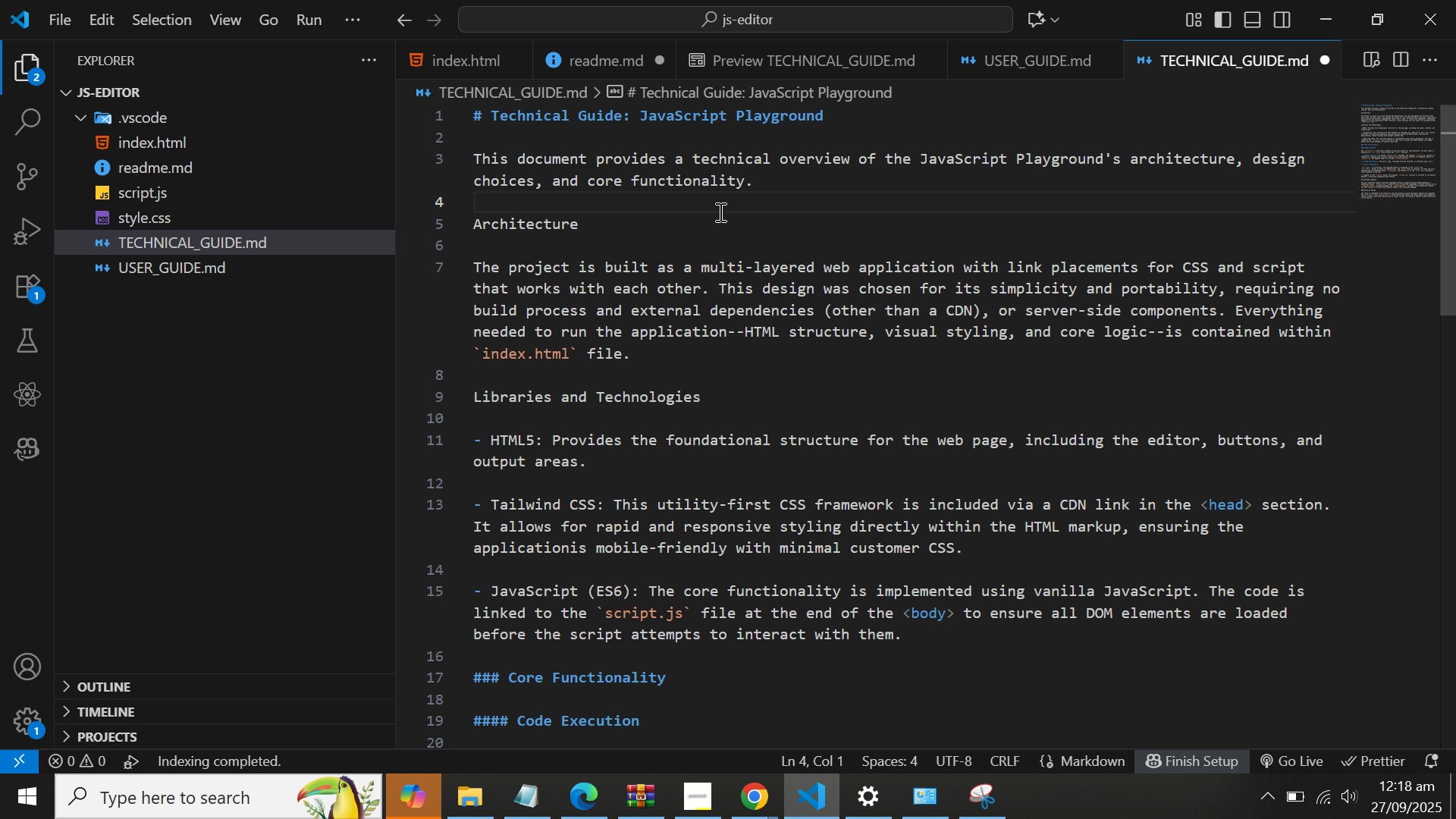 
key(ArrowDown)
 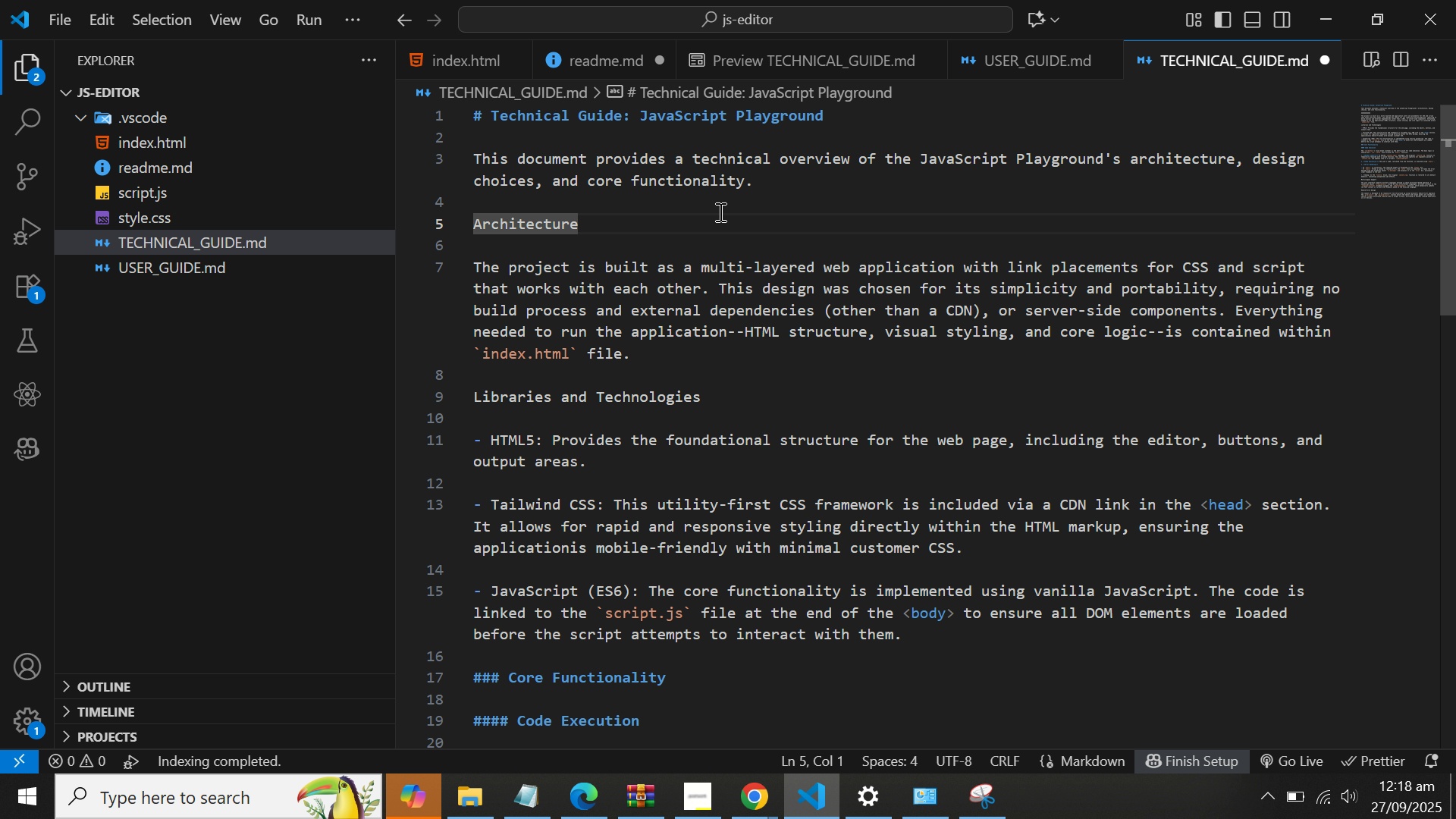 
type(### )
 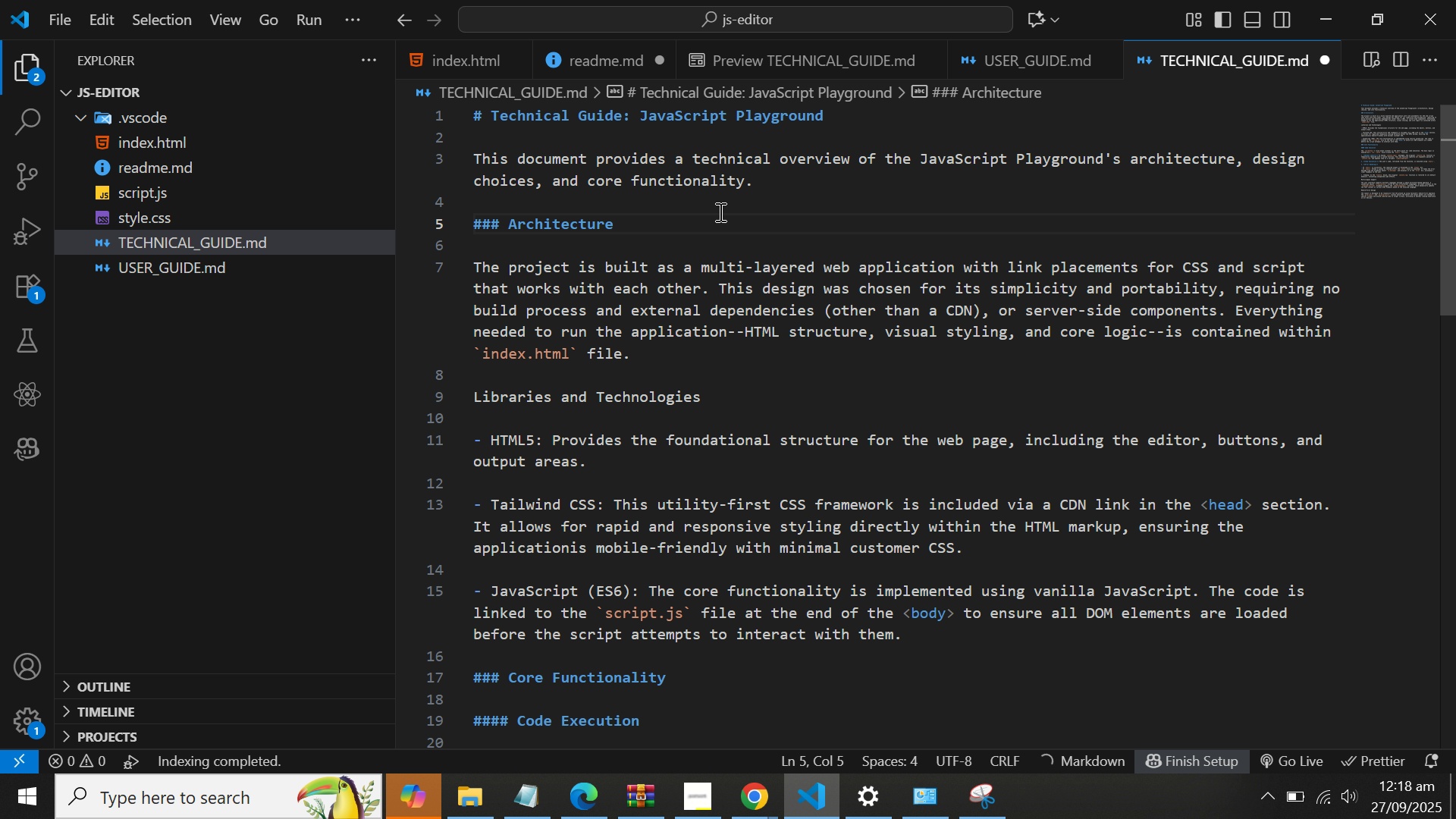 
key(ArrowDown)
 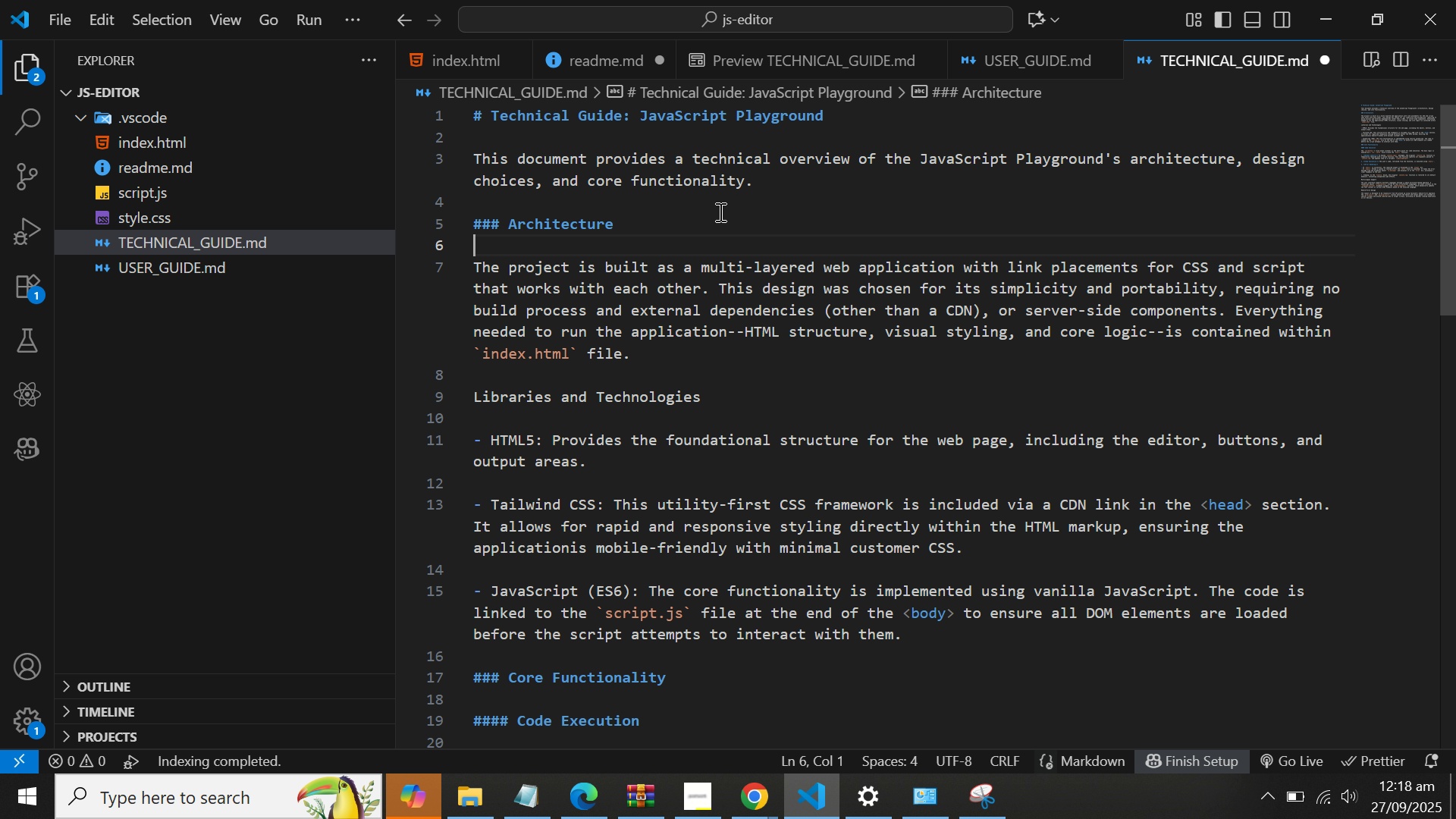 
key(ArrowDown)
 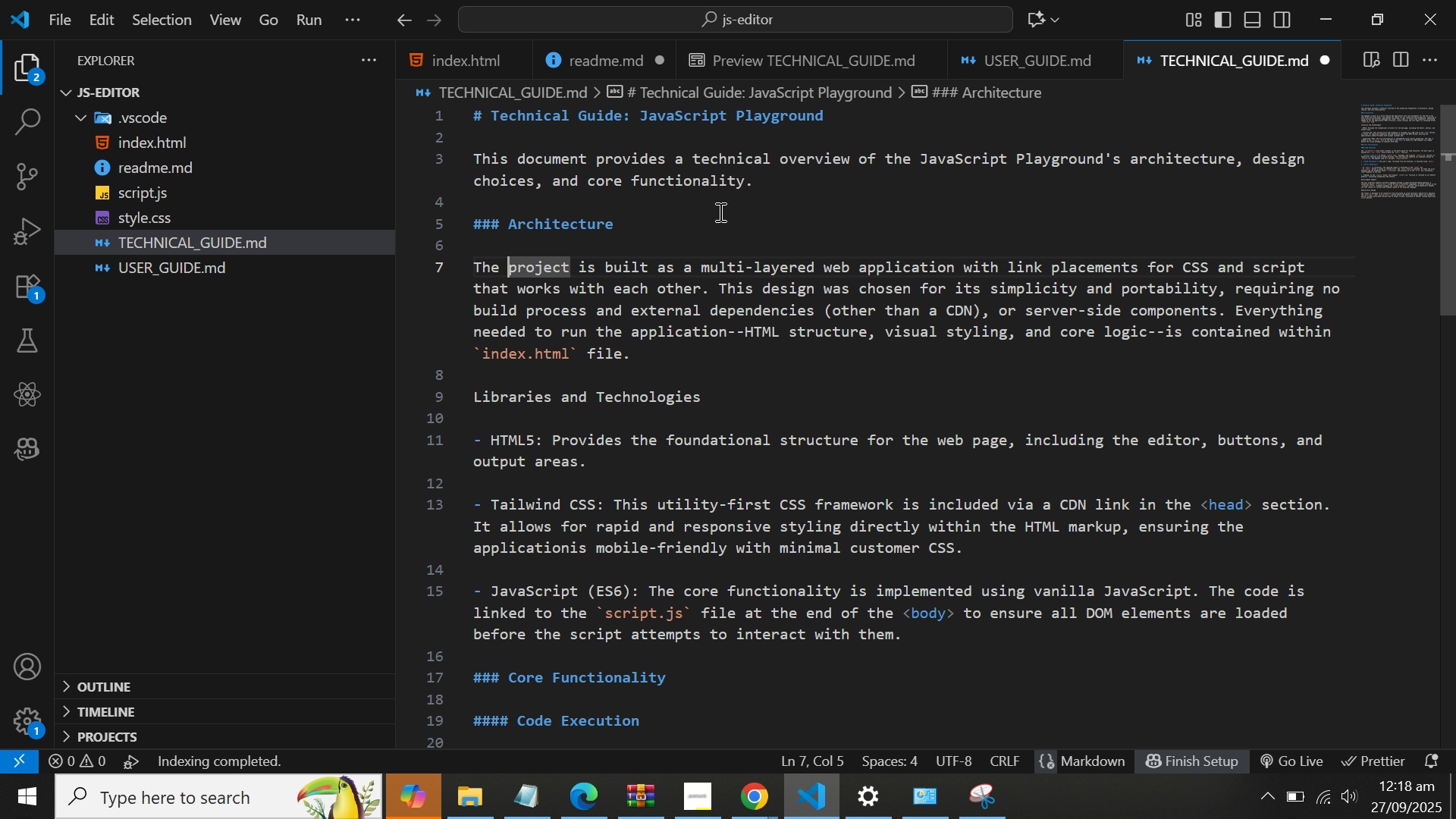 
key(ArrowDown)
 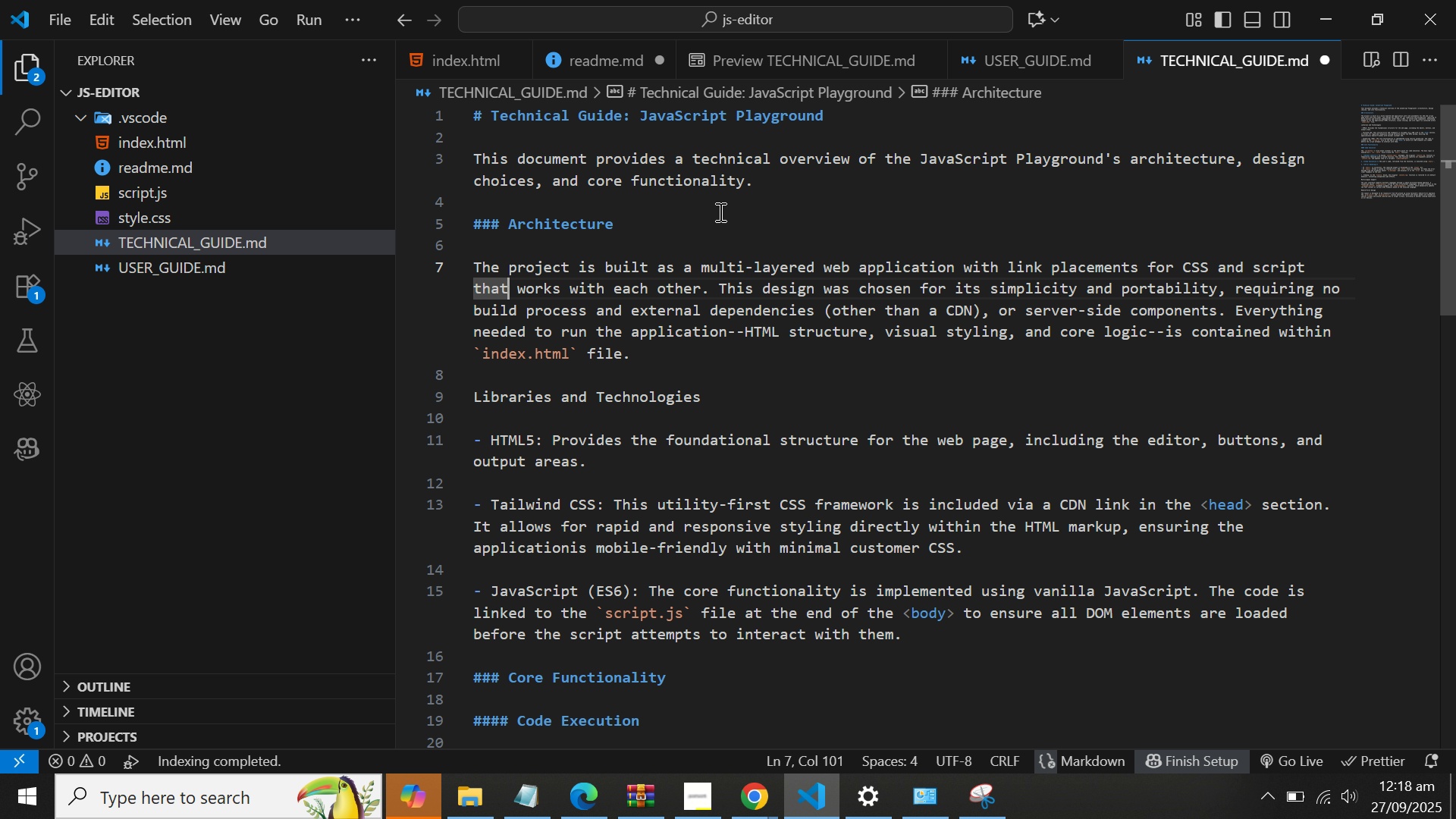 
key(ArrowDown)
 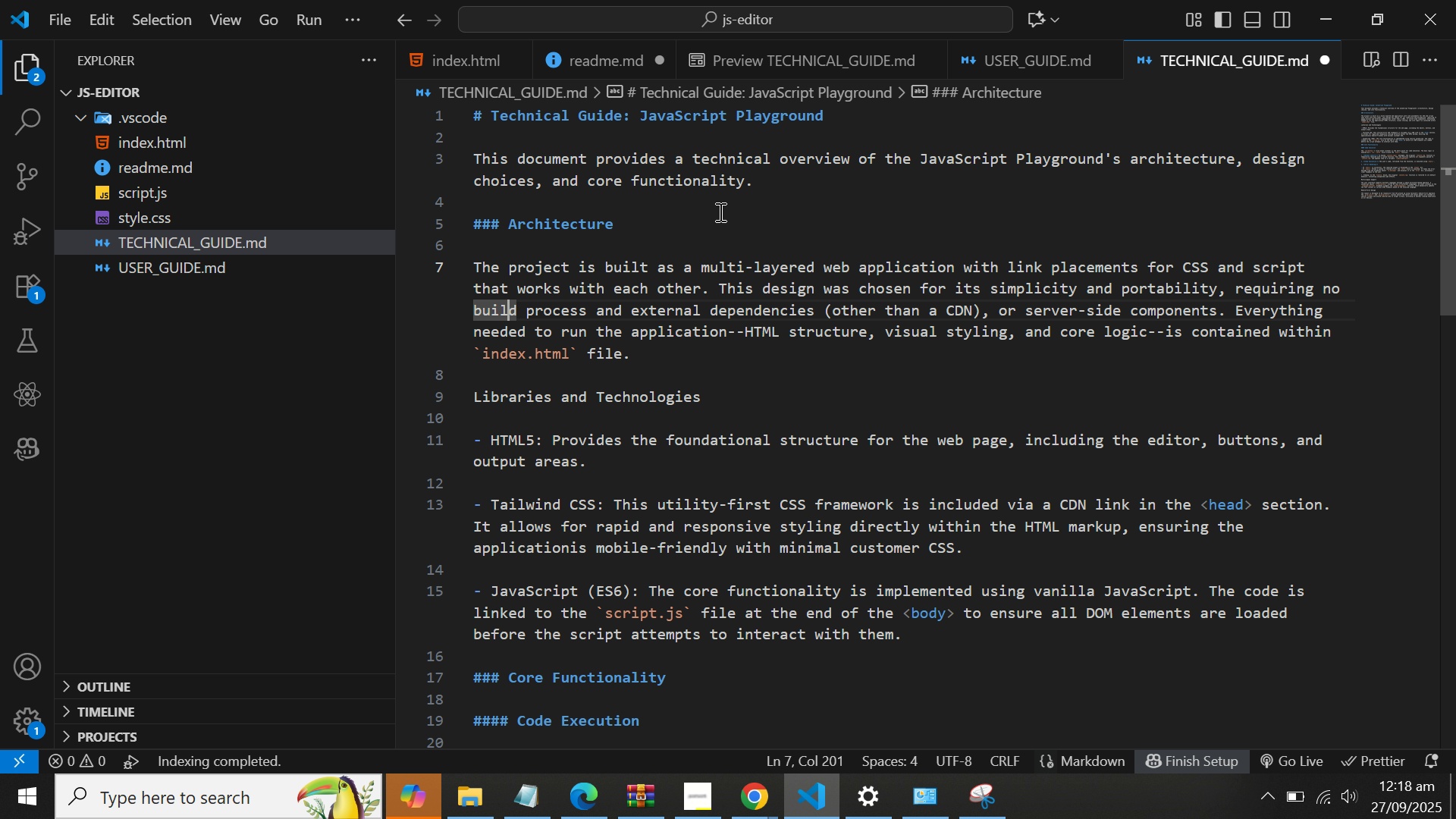 
key(ArrowDown)
 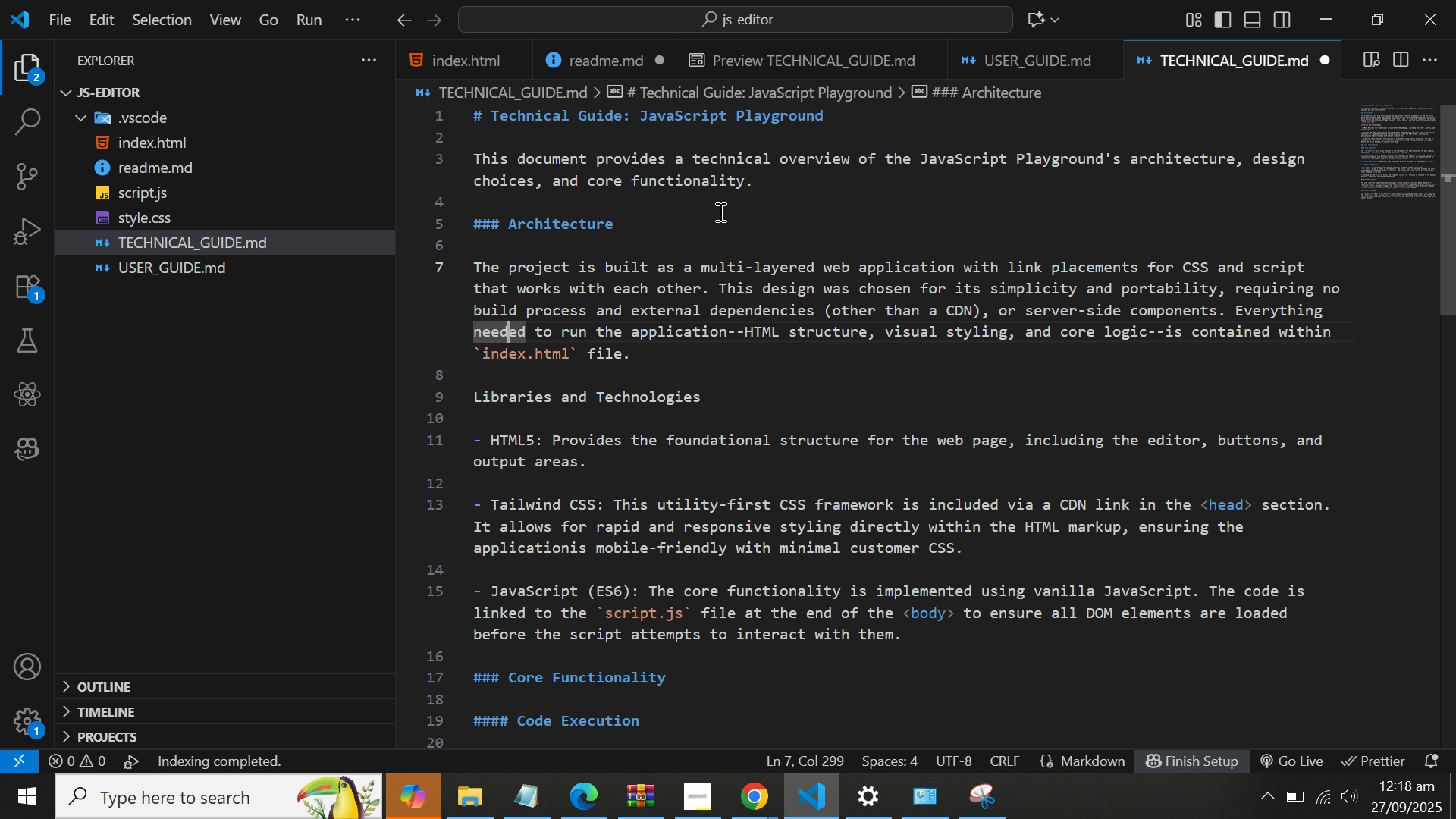 
key(ArrowDown)
 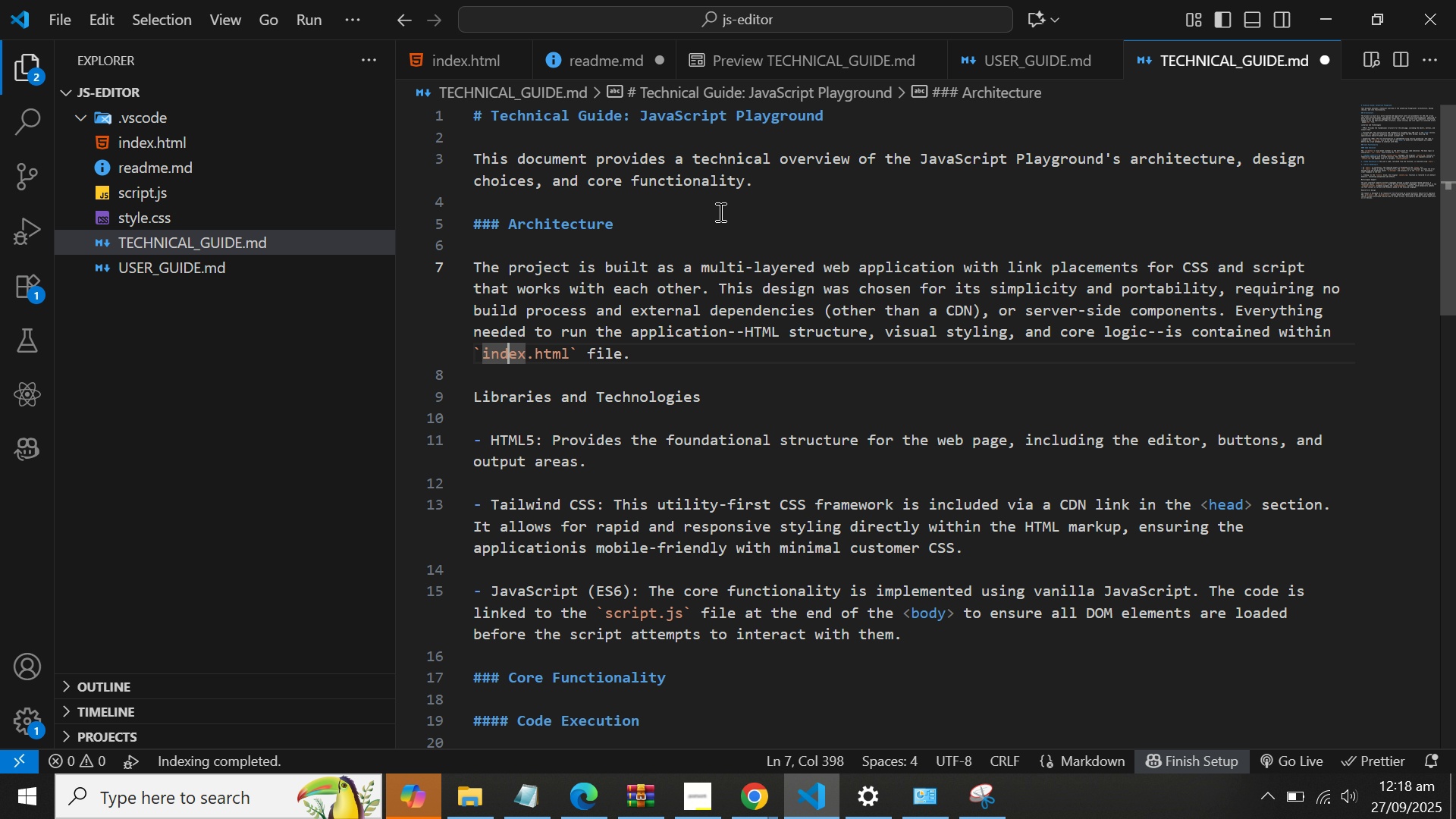 
key(ArrowDown)
 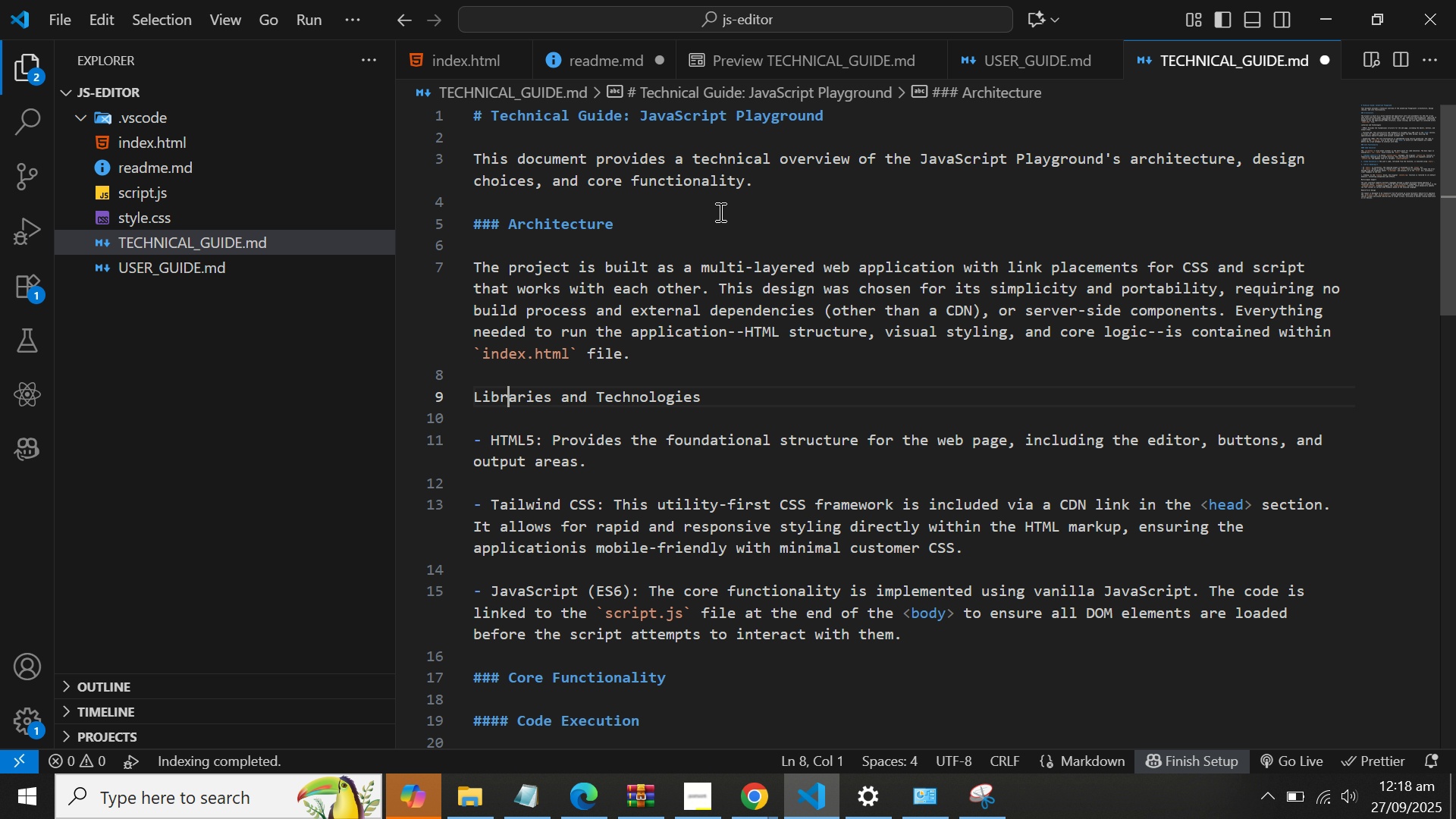 
key(ArrowDown)
 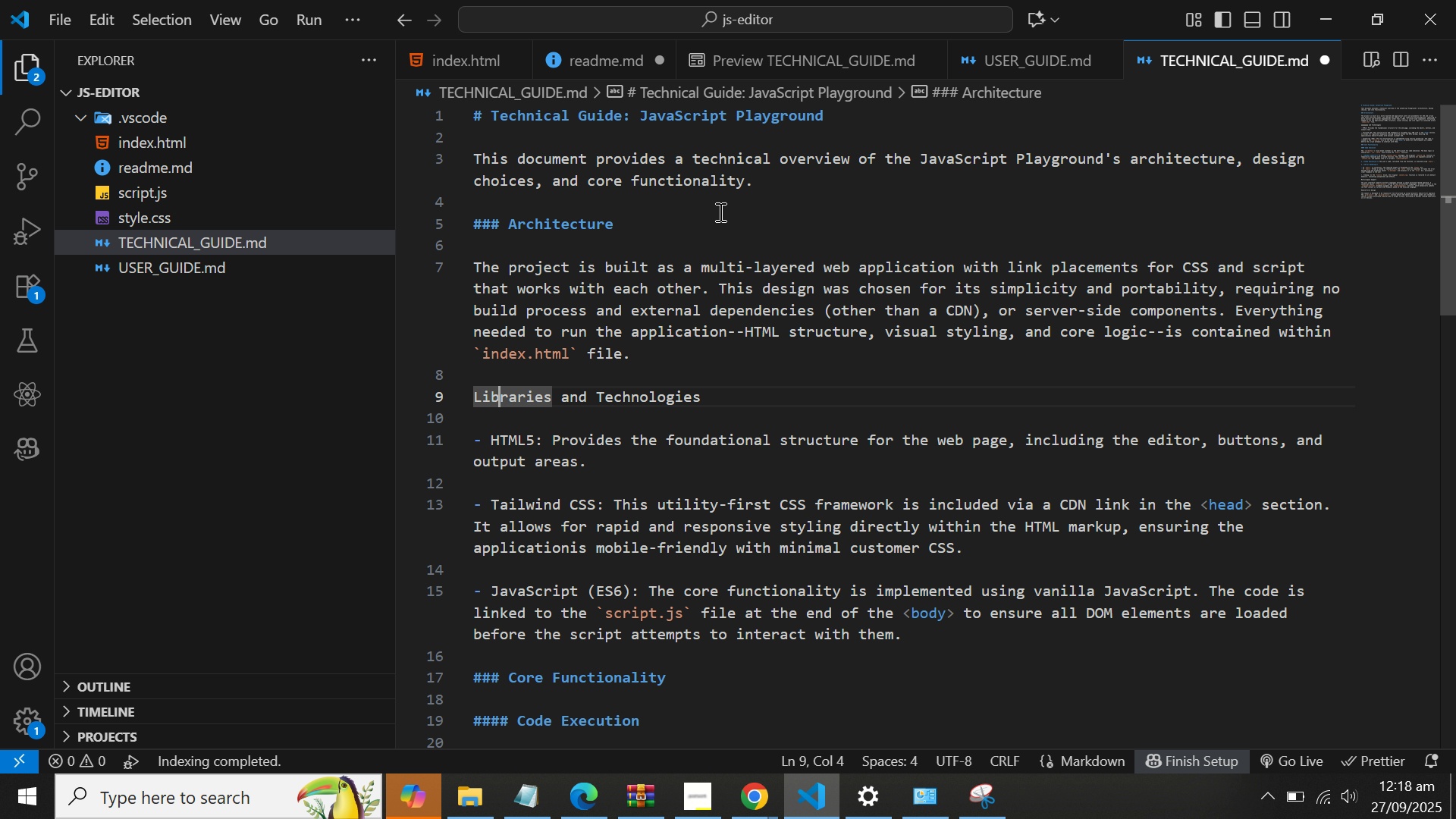 
hold_key(key=ArrowLeft, duration=0.71)
 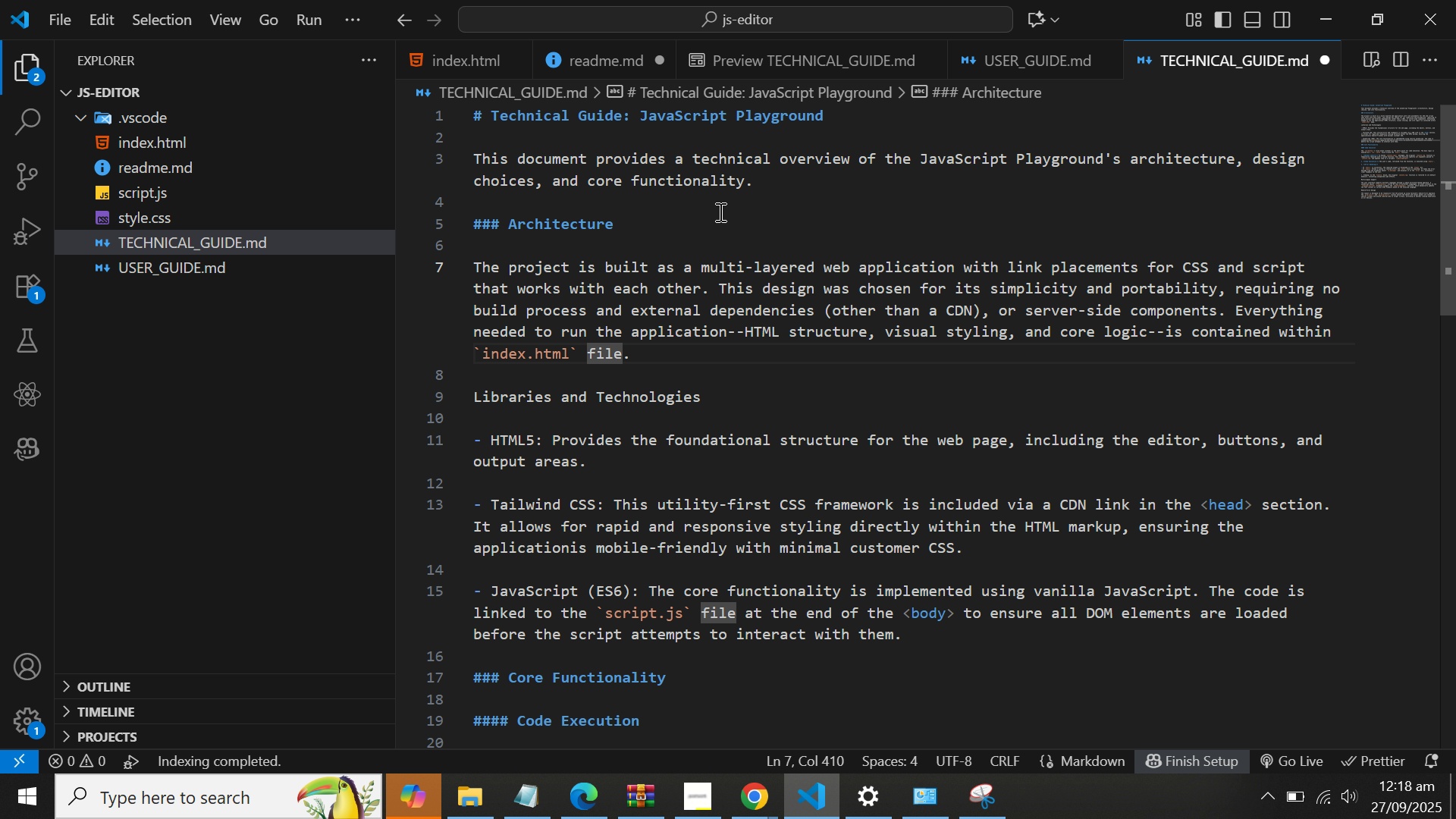 
hold_key(key=ArrowLeft, duration=14.98)
 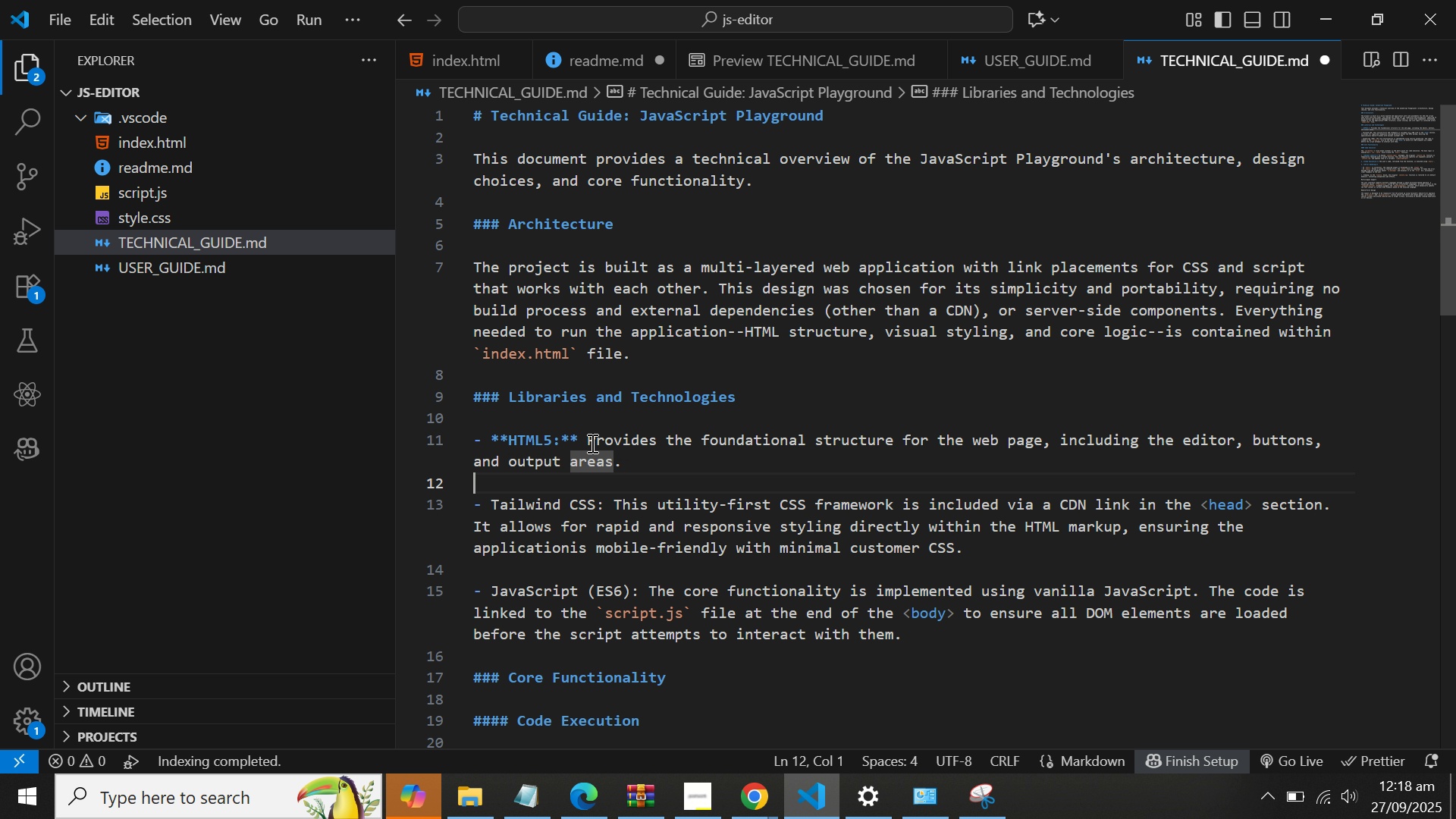 
key(ArrowRight)
 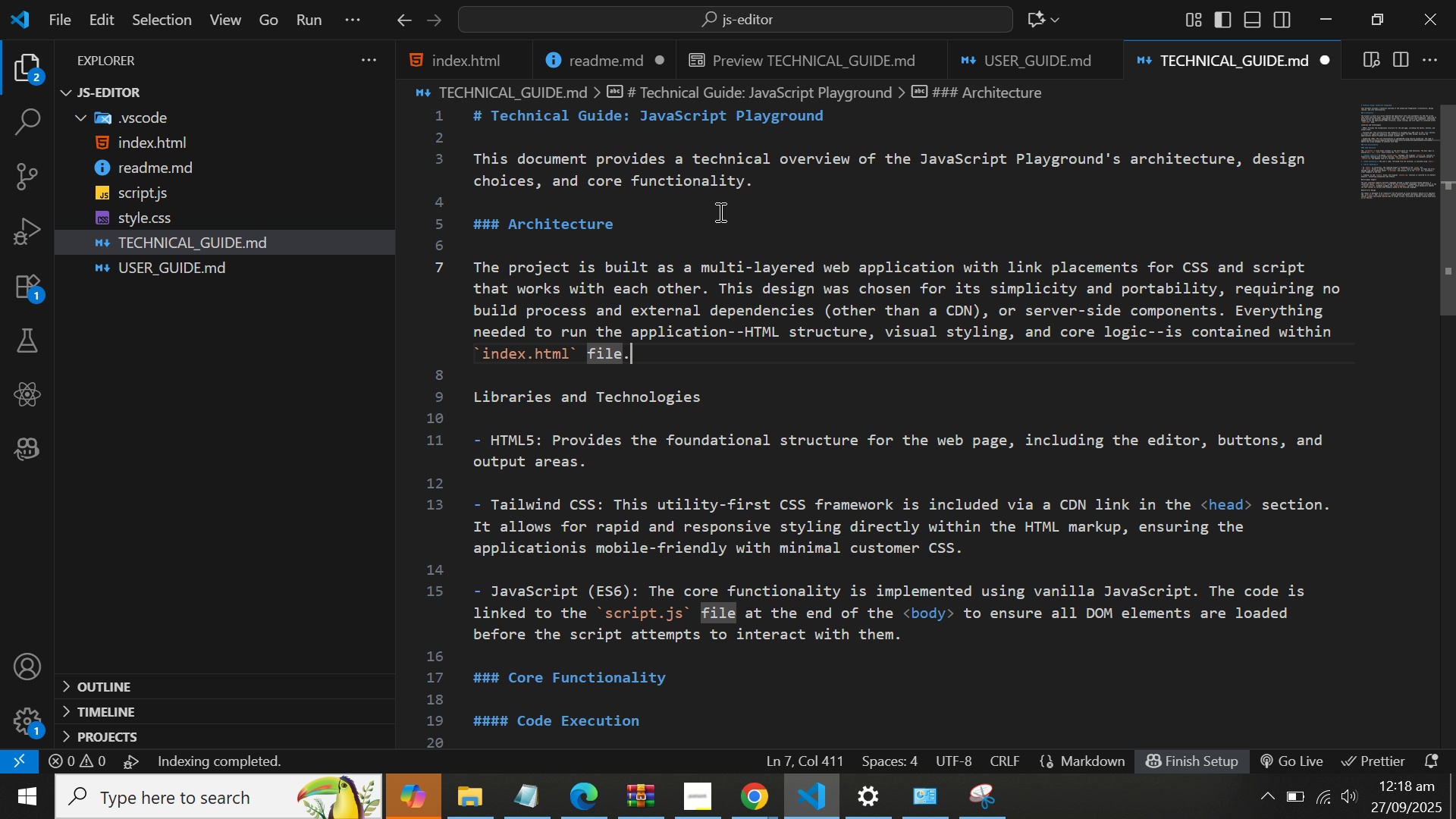 
key(ArrowRight)
 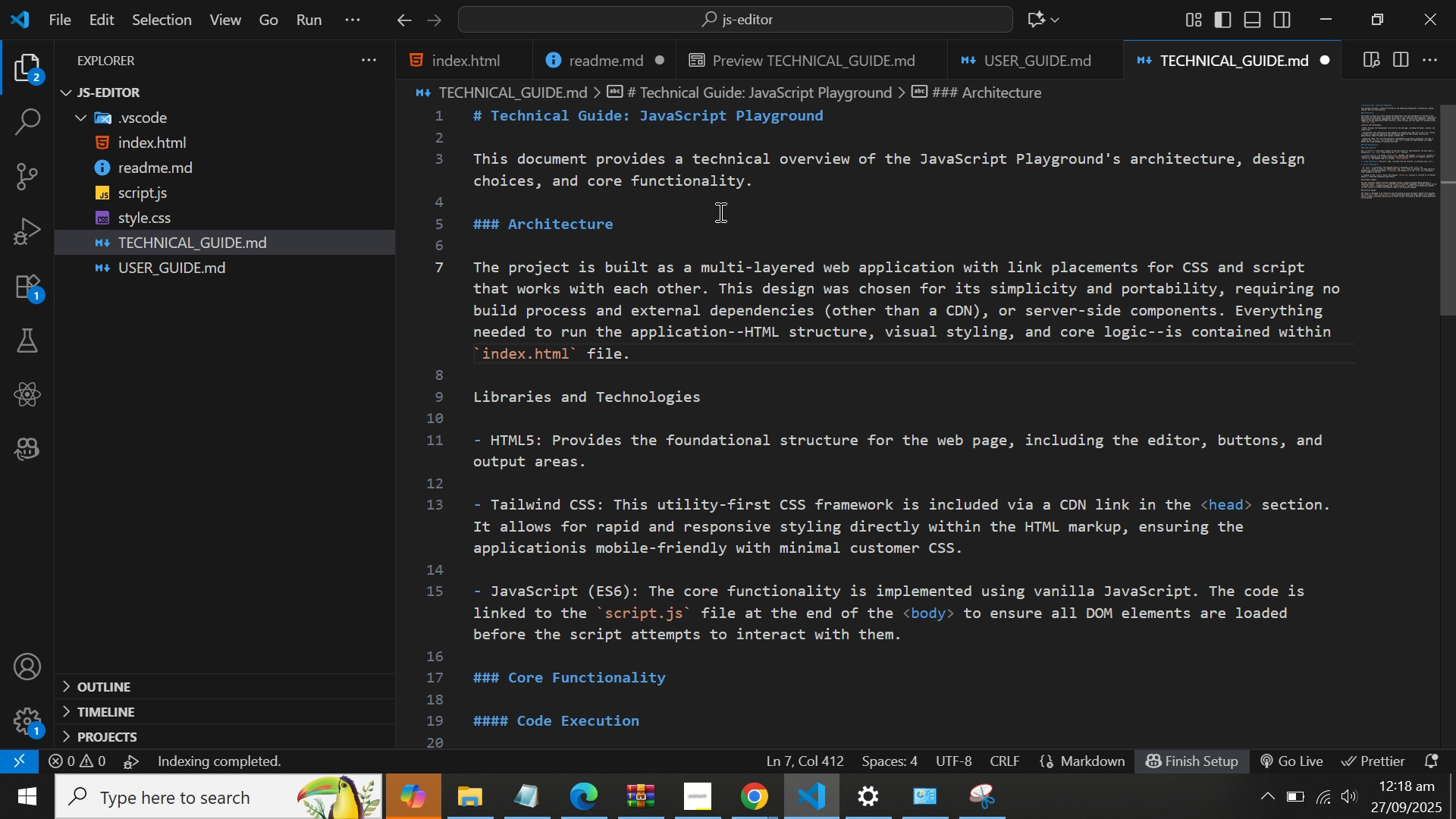 
key(ArrowRight)
 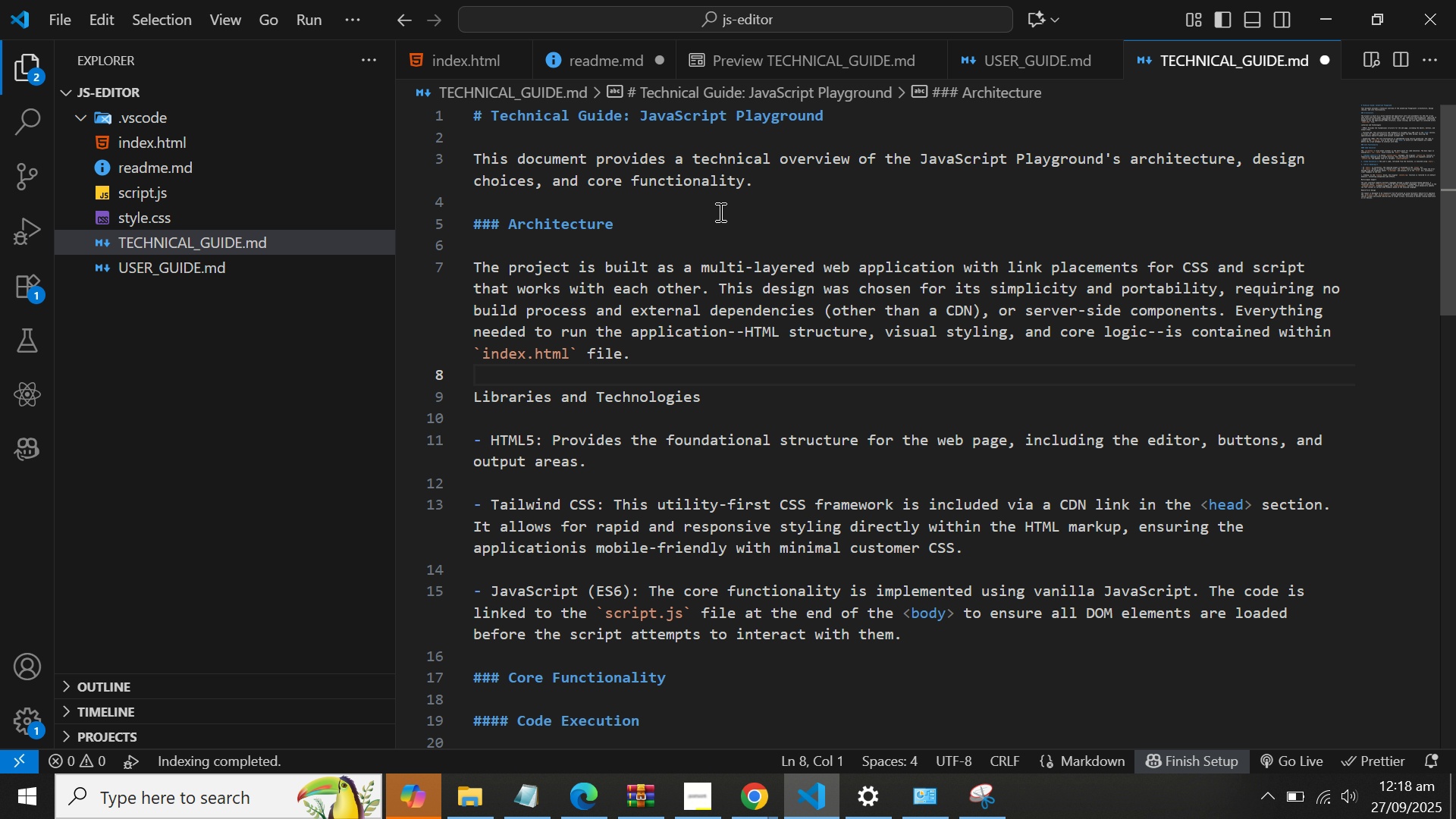 
key(ArrowDown)
 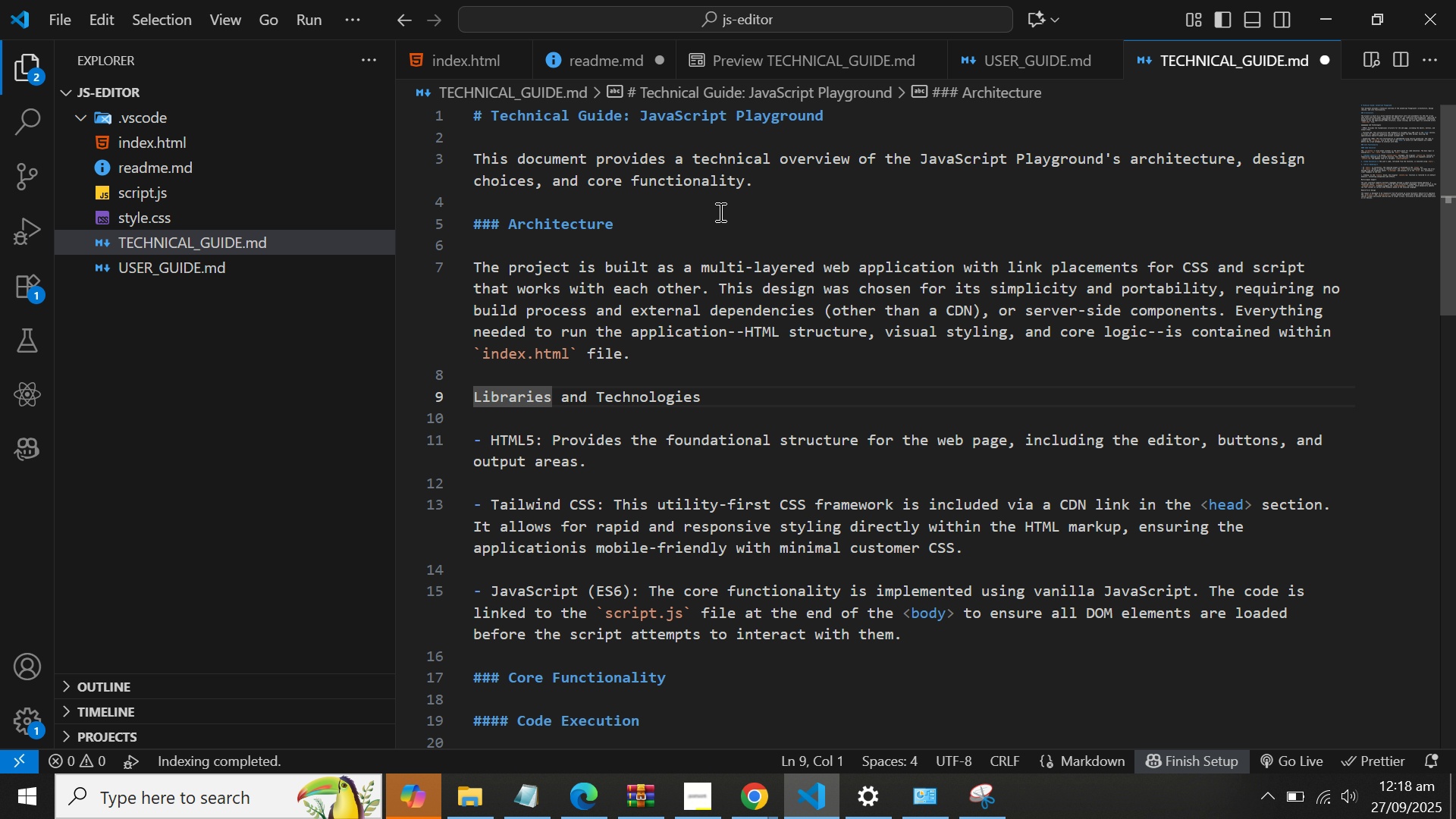 
type(### )
 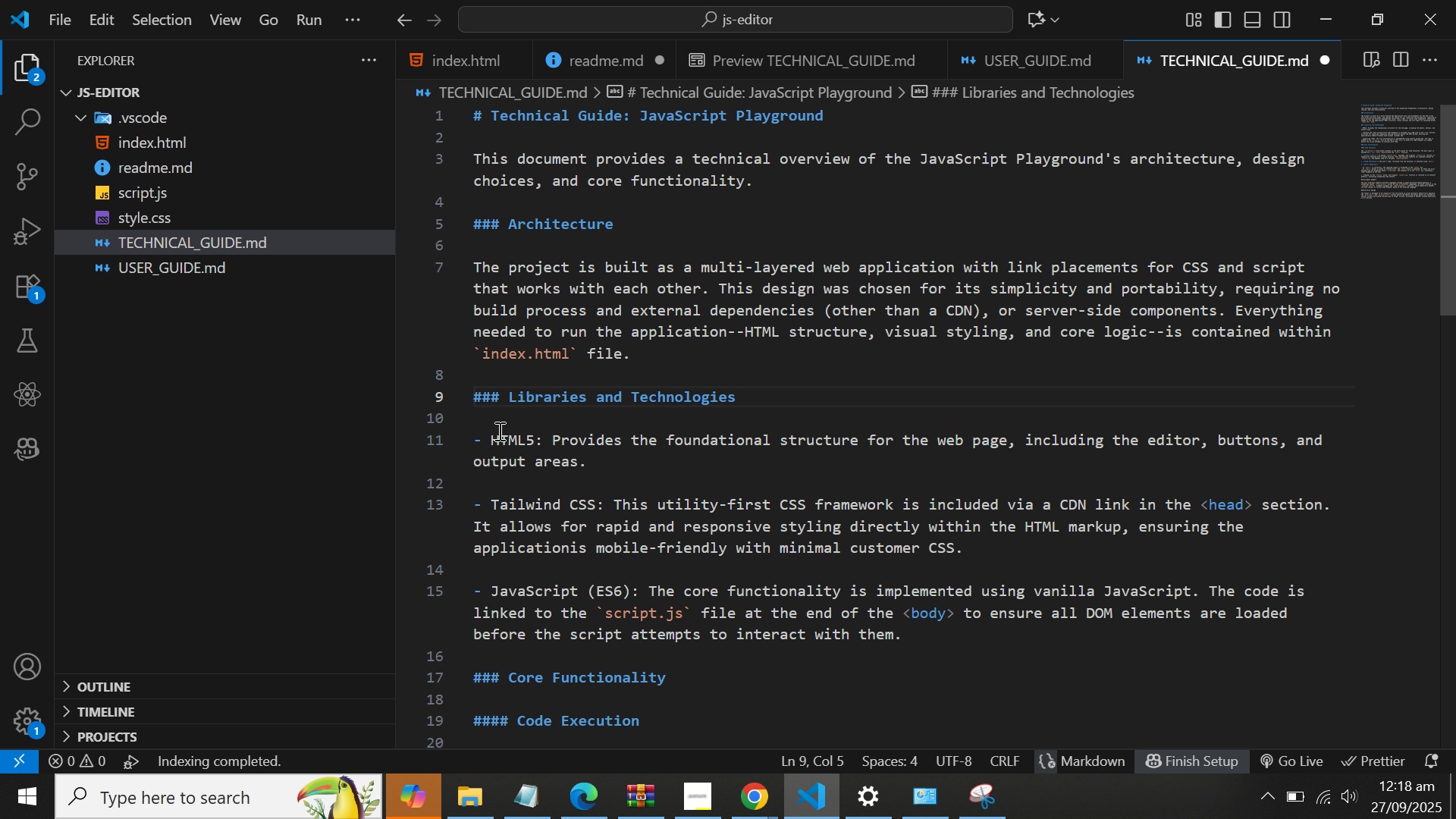 
left_click([485, 446])
 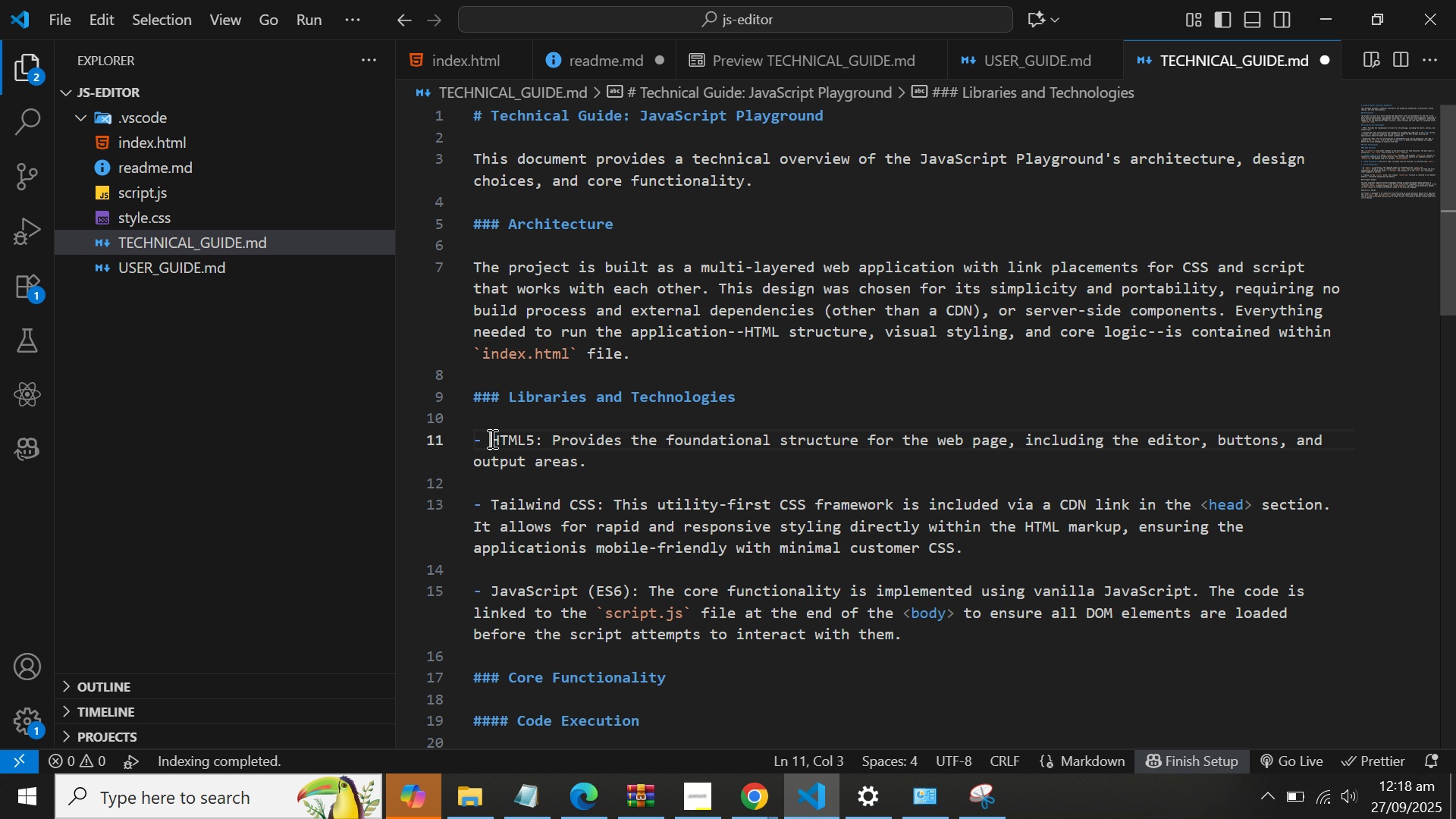 
left_click([491, 438])
 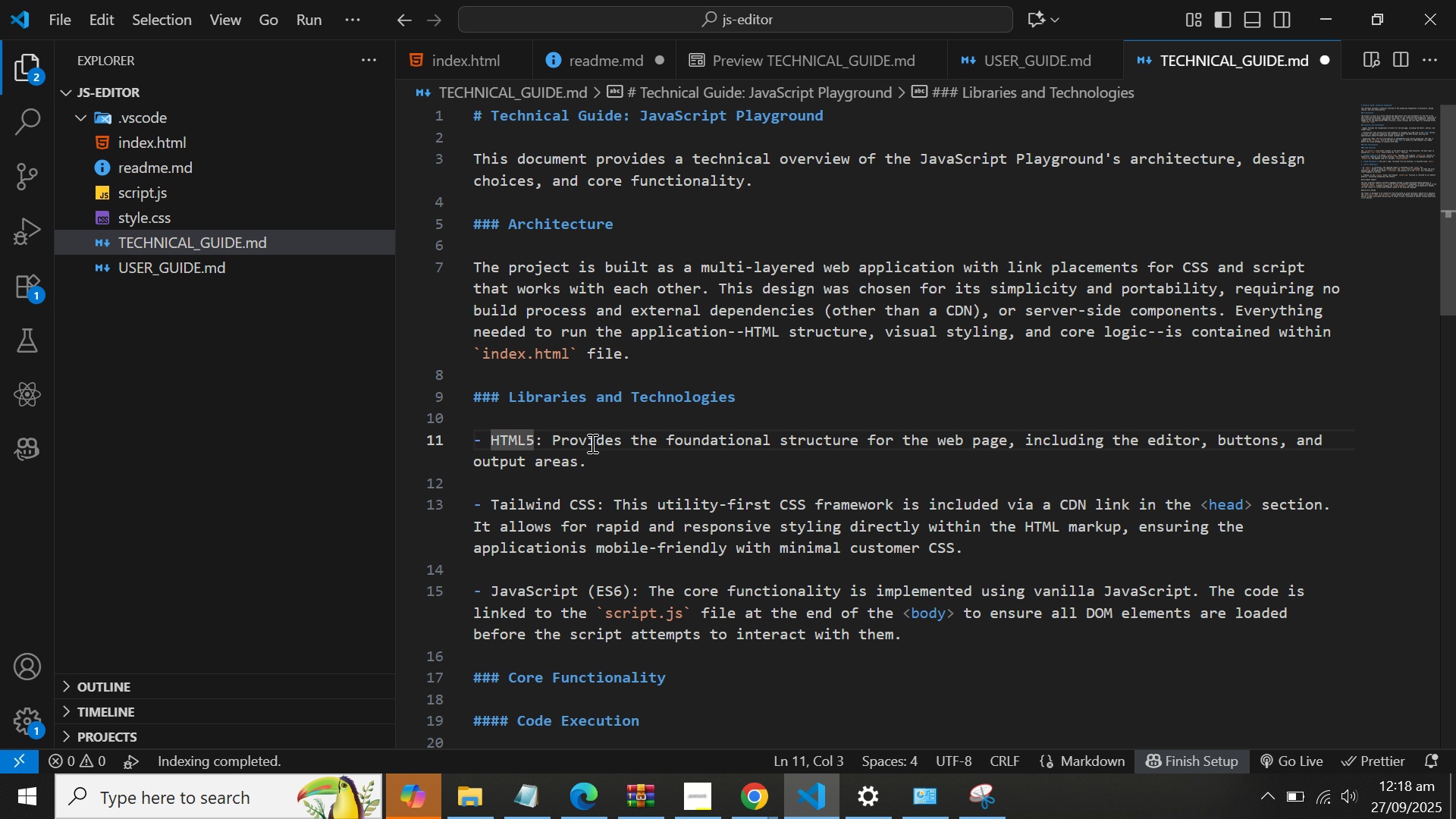 
hold_key(key=ShiftLeft, duration=1.53)
 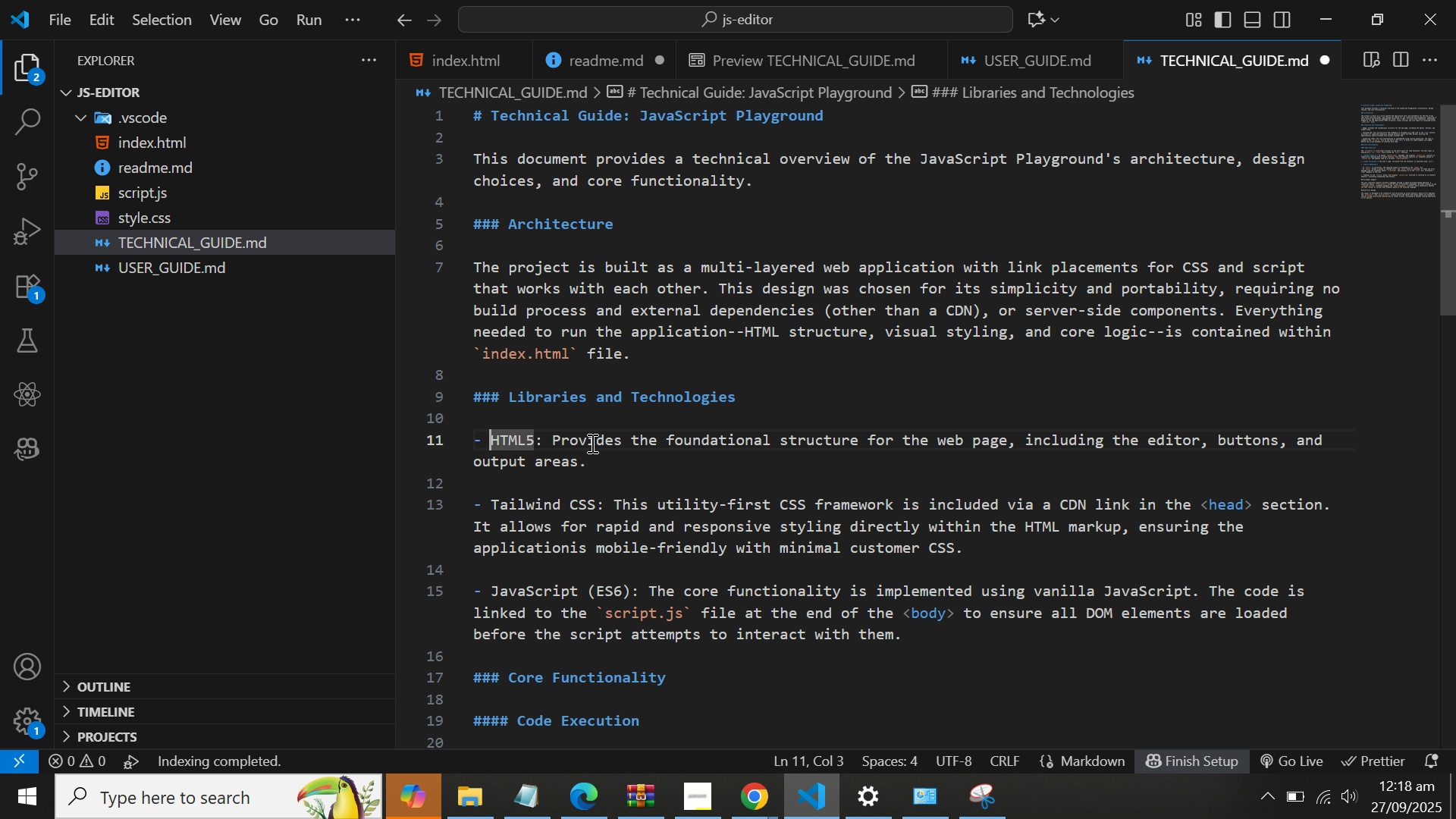 
type(**)
 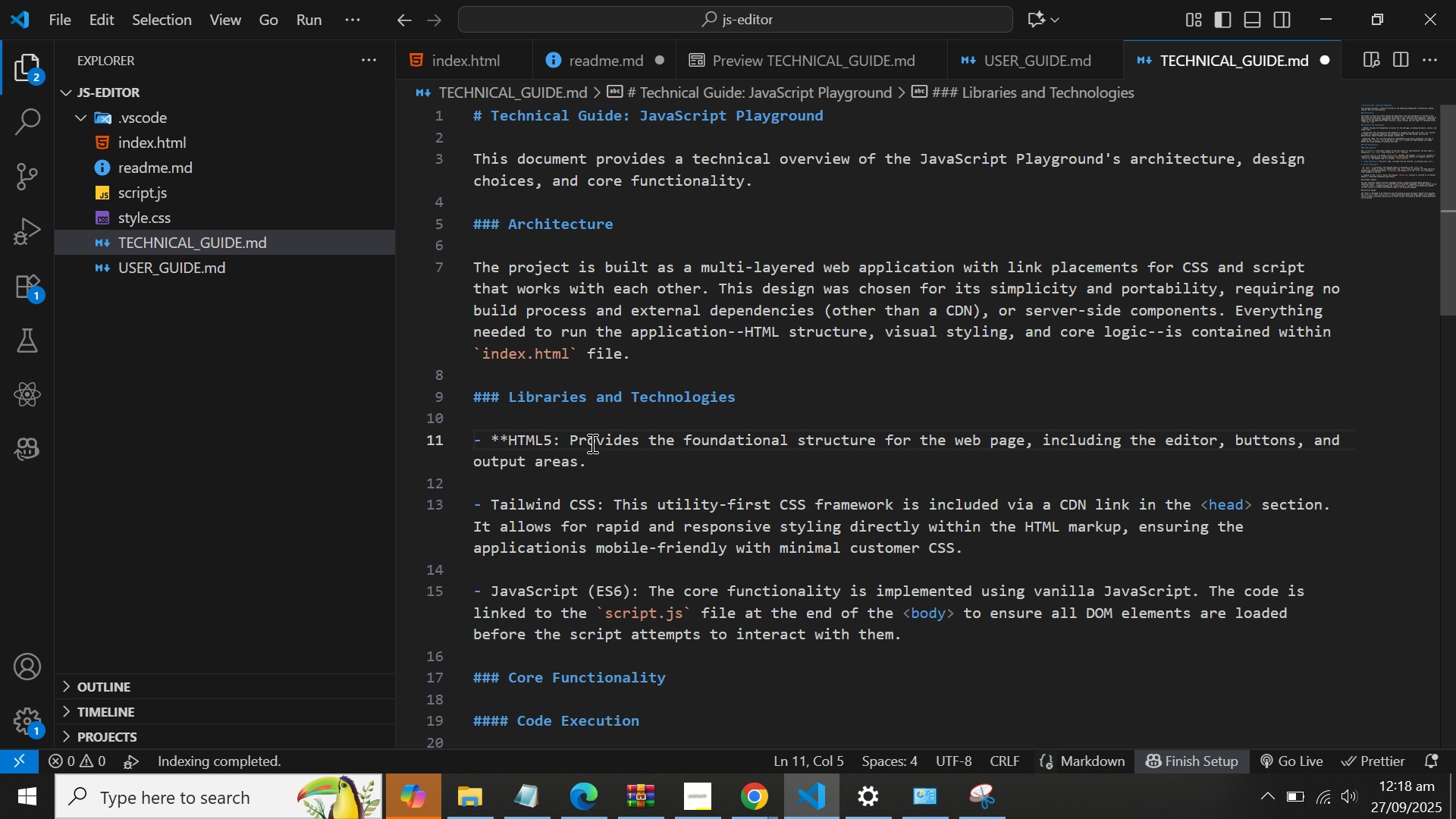 
key(ArrowRight)
 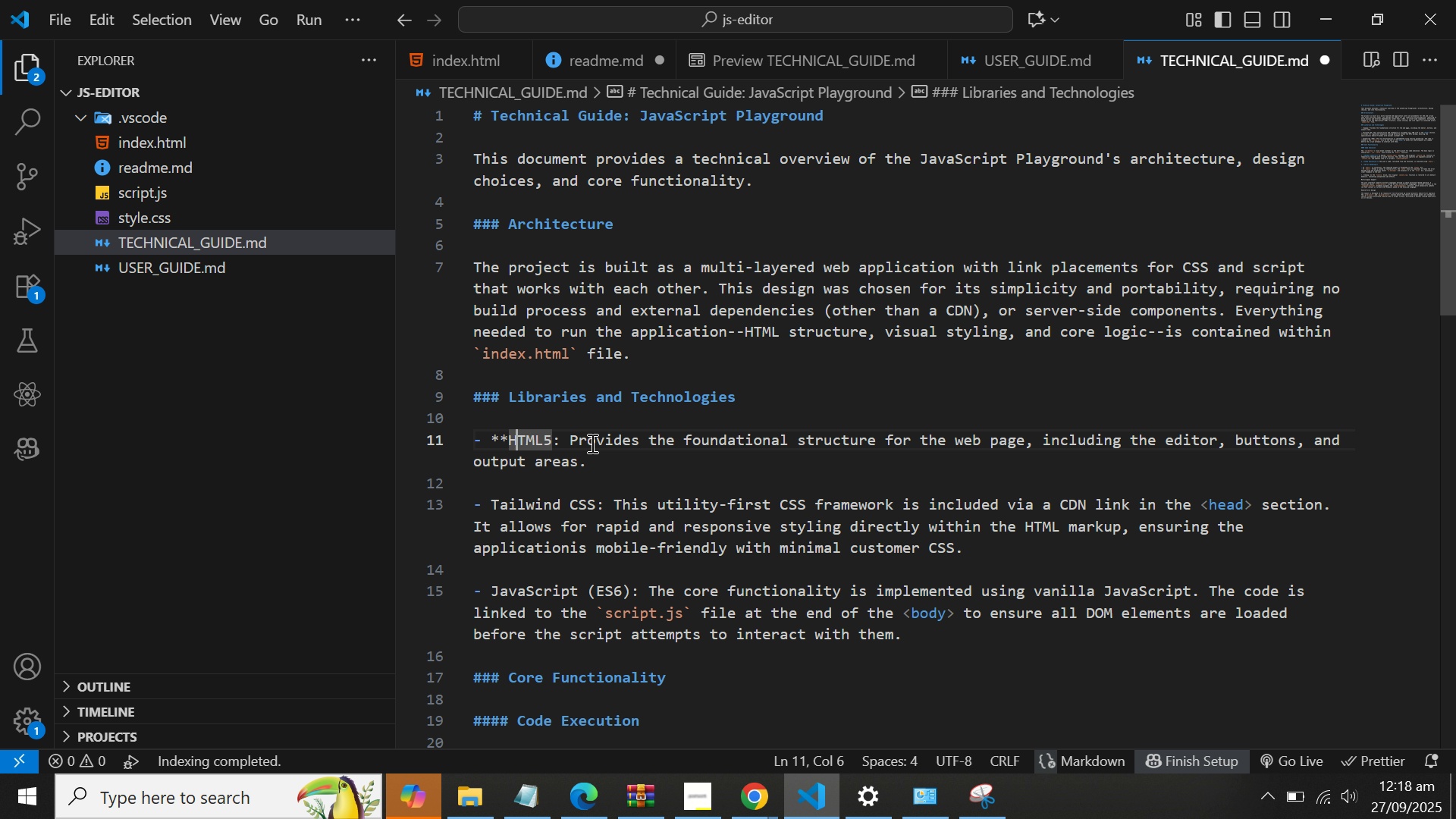 
key(ArrowRight)
 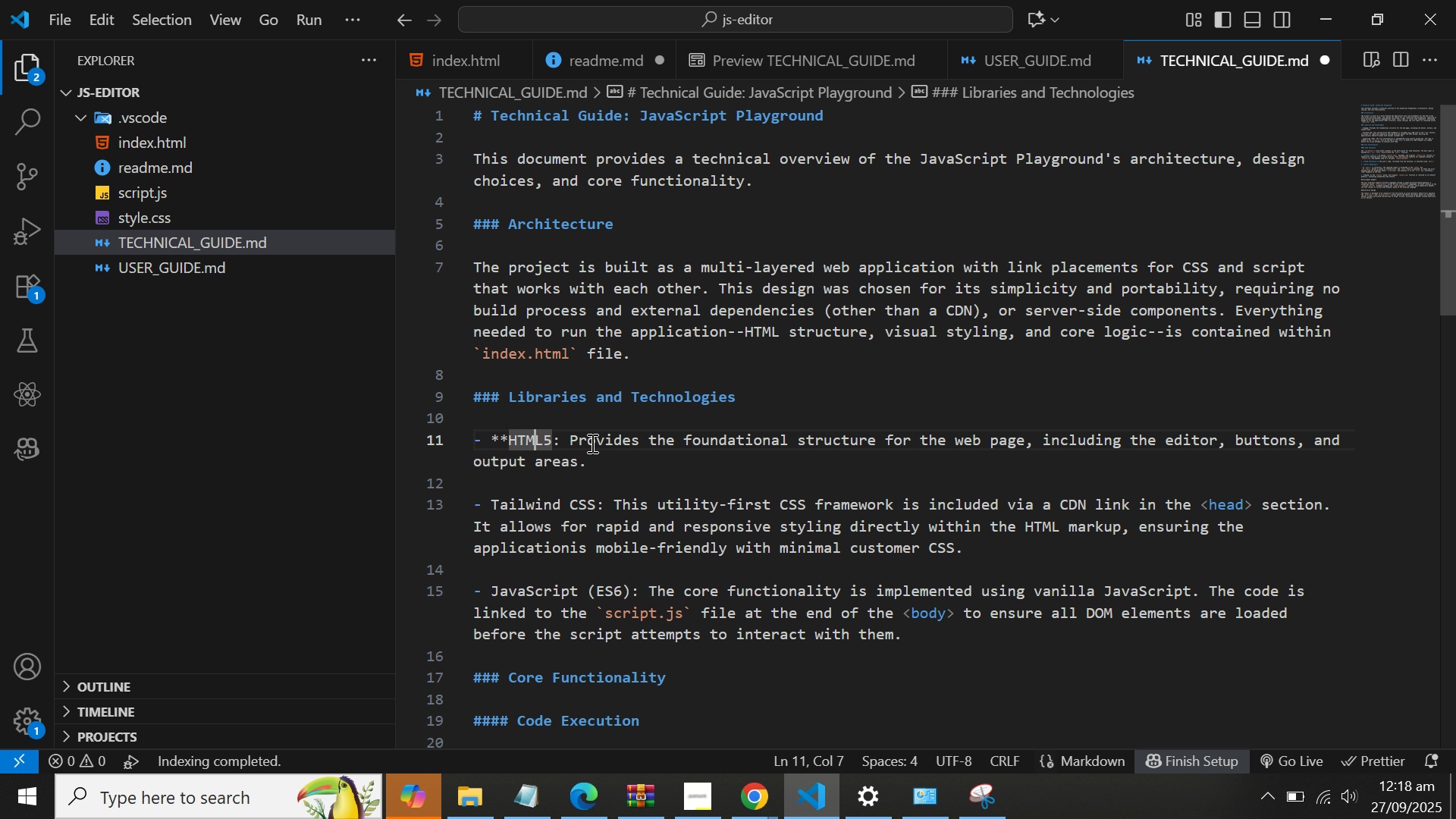 
key(ArrowRight)
 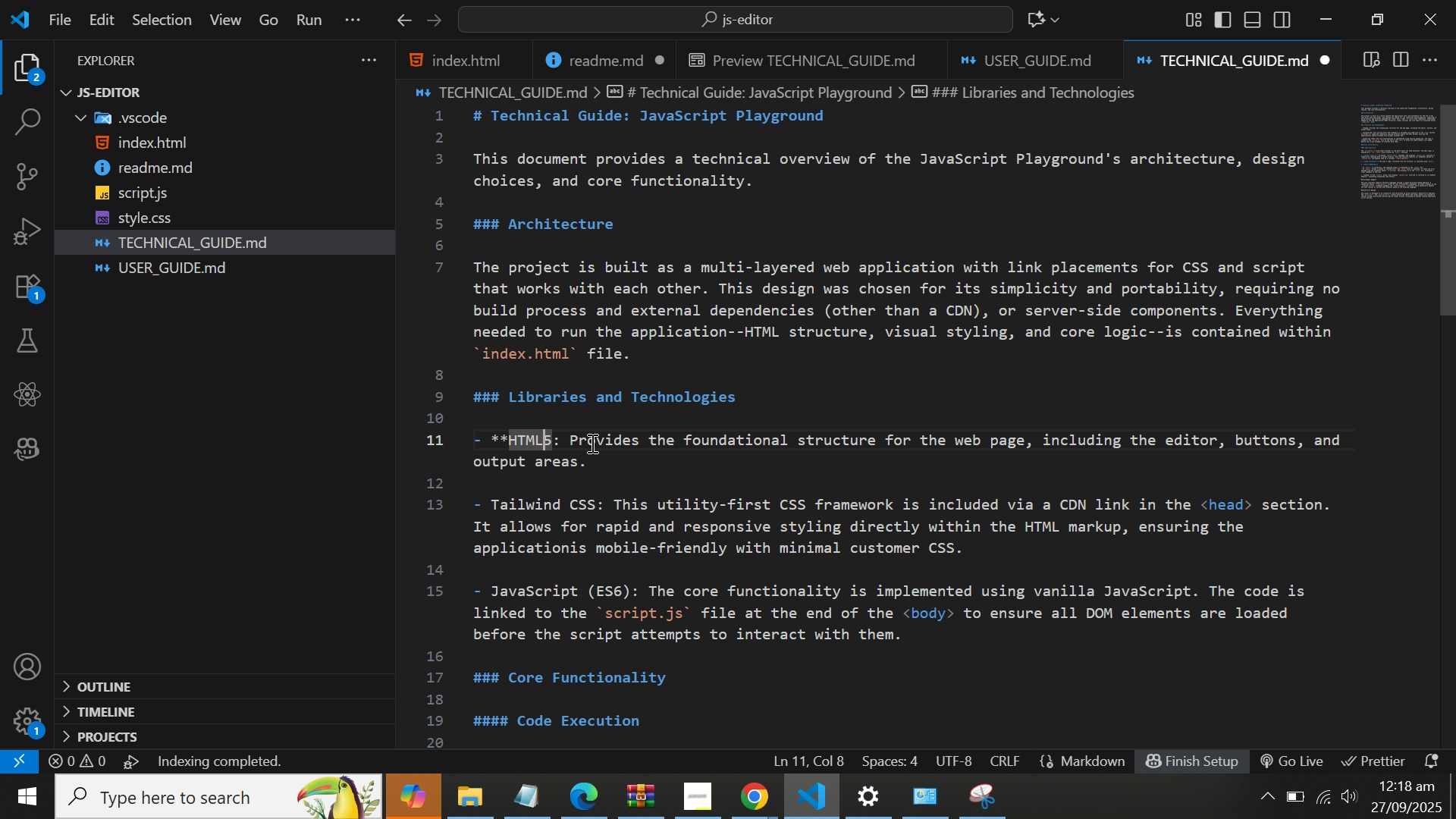 
key(ArrowRight)
 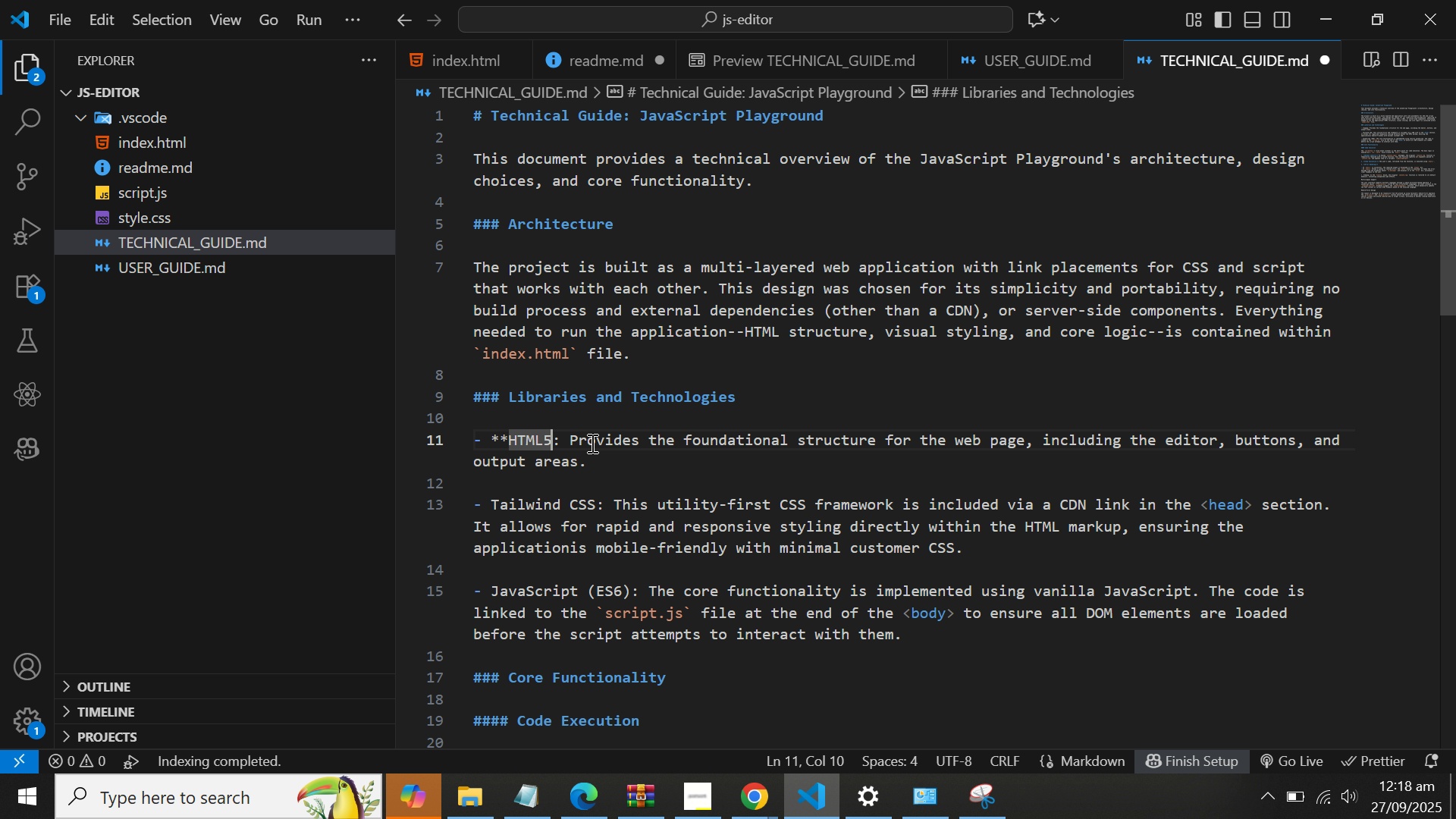 
key(ArrowRight)
 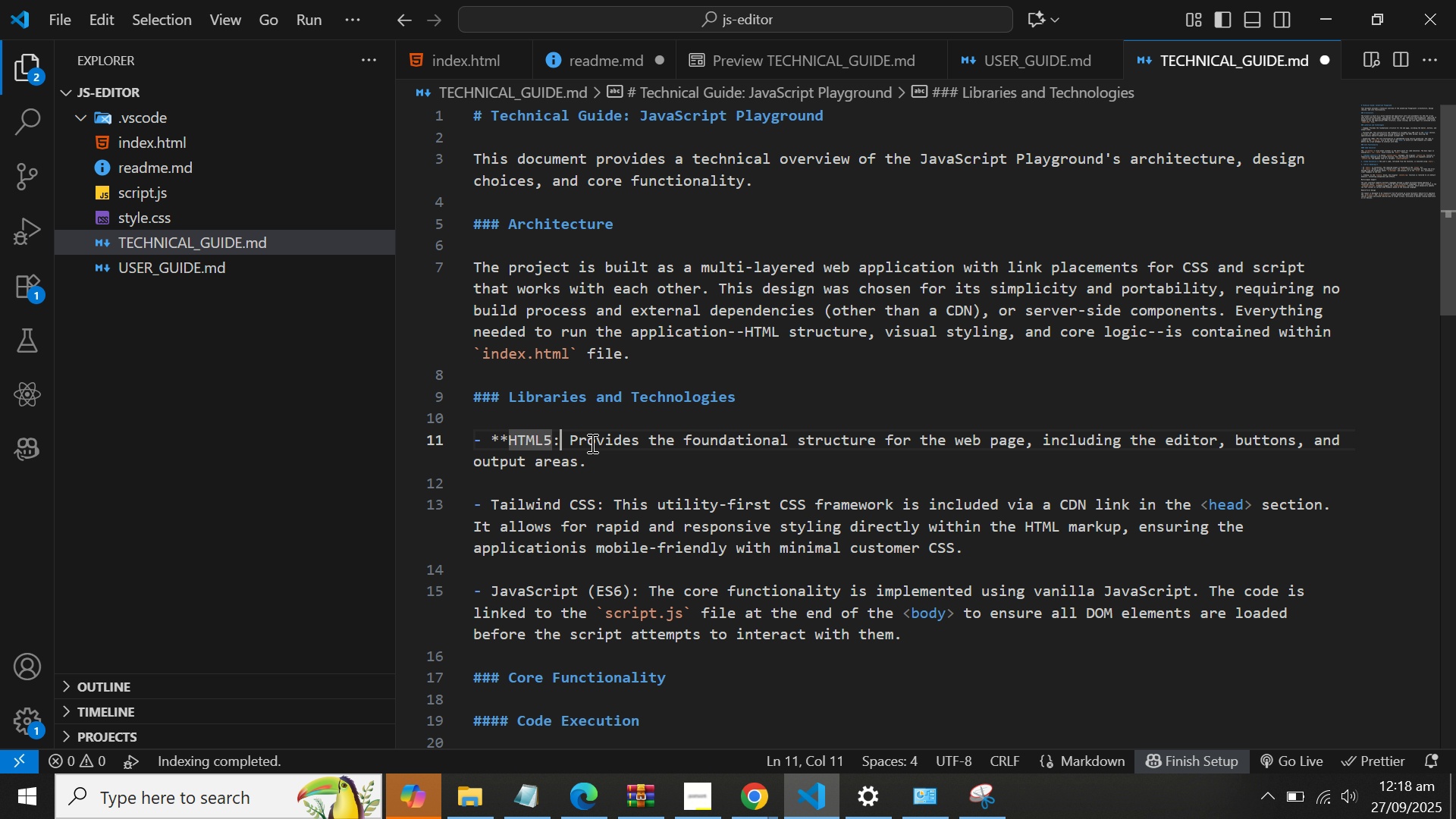 
key(ArrowRight)
 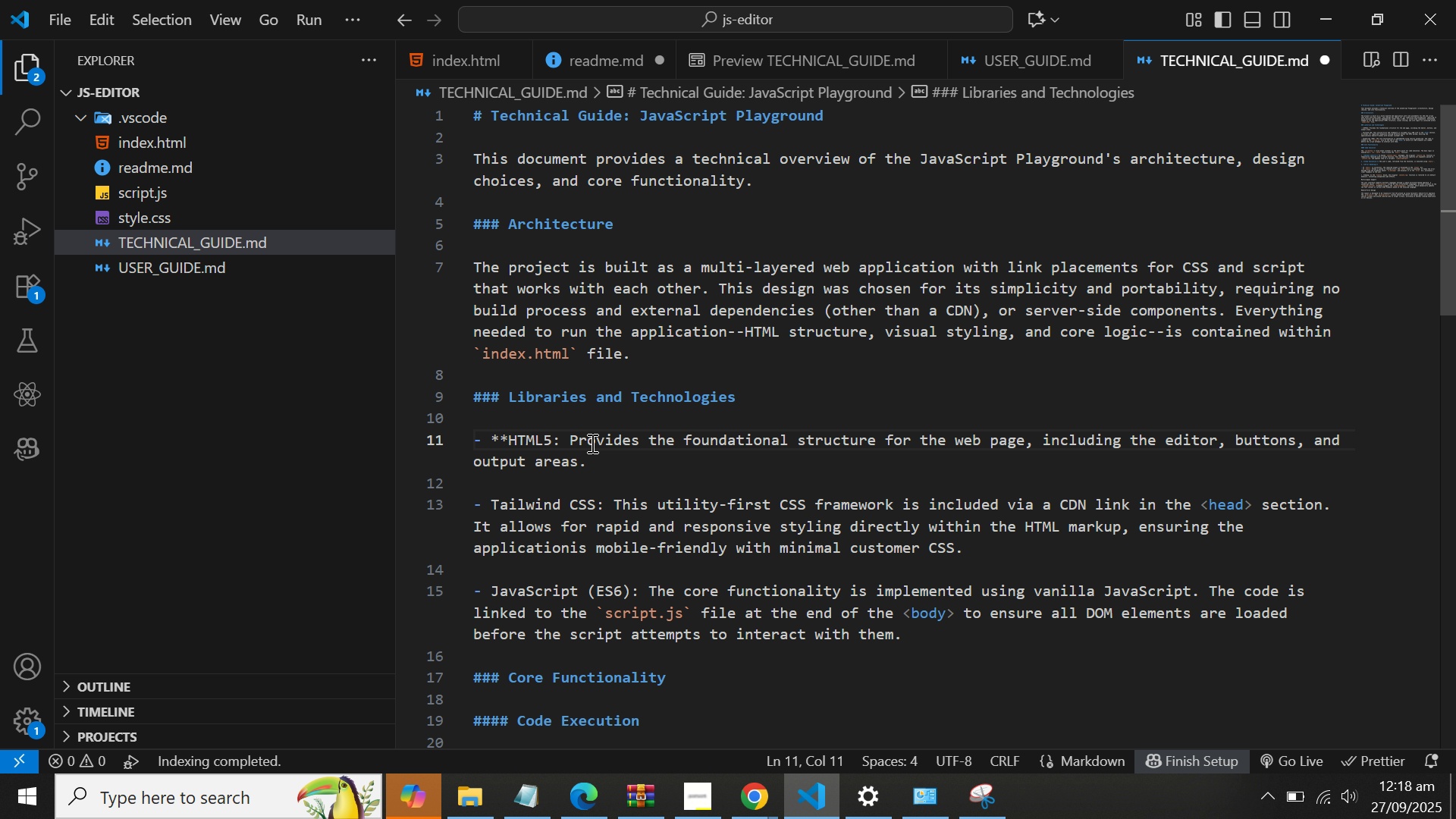 
type(**)
 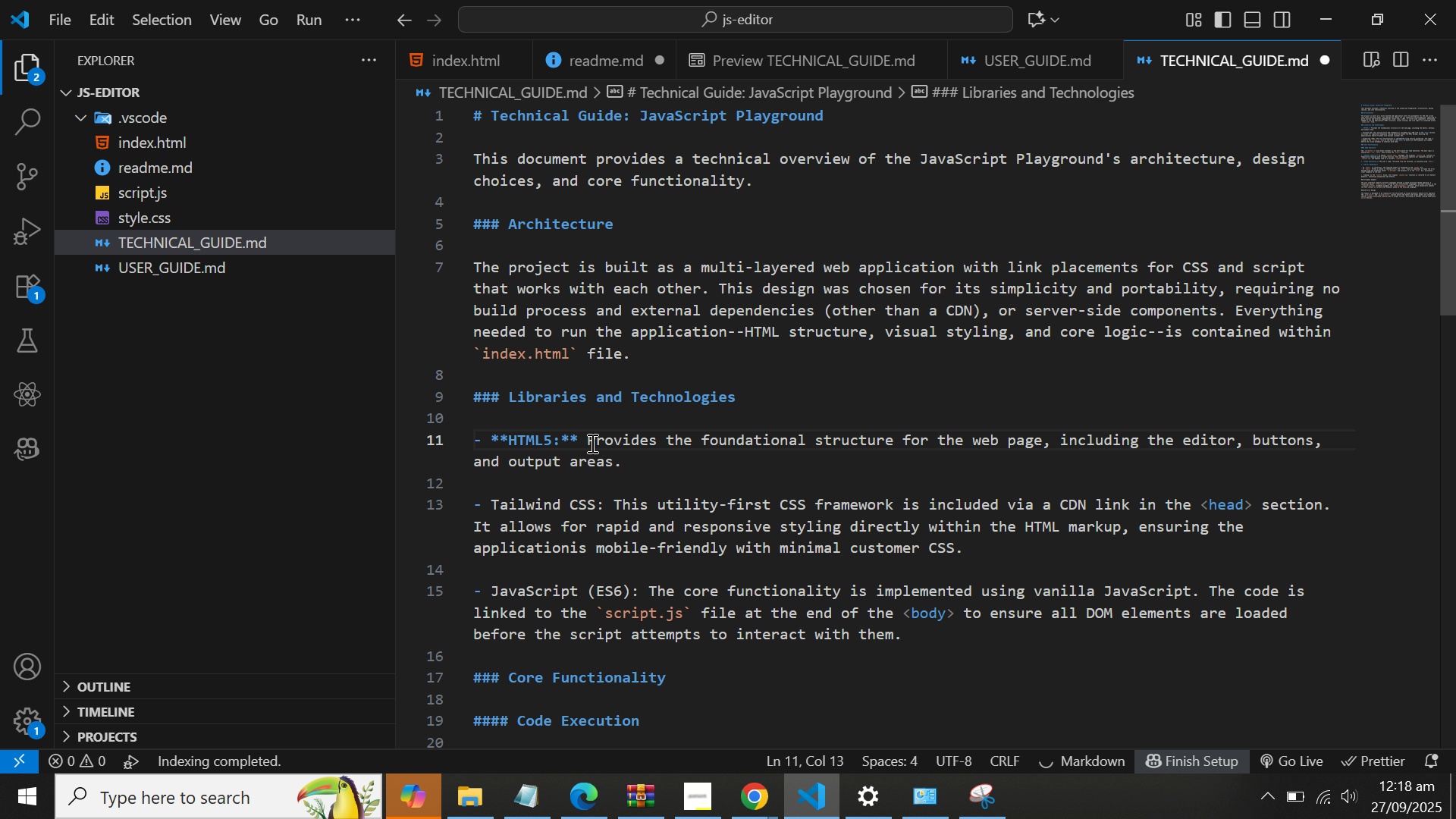 
key(ArrowDown)
 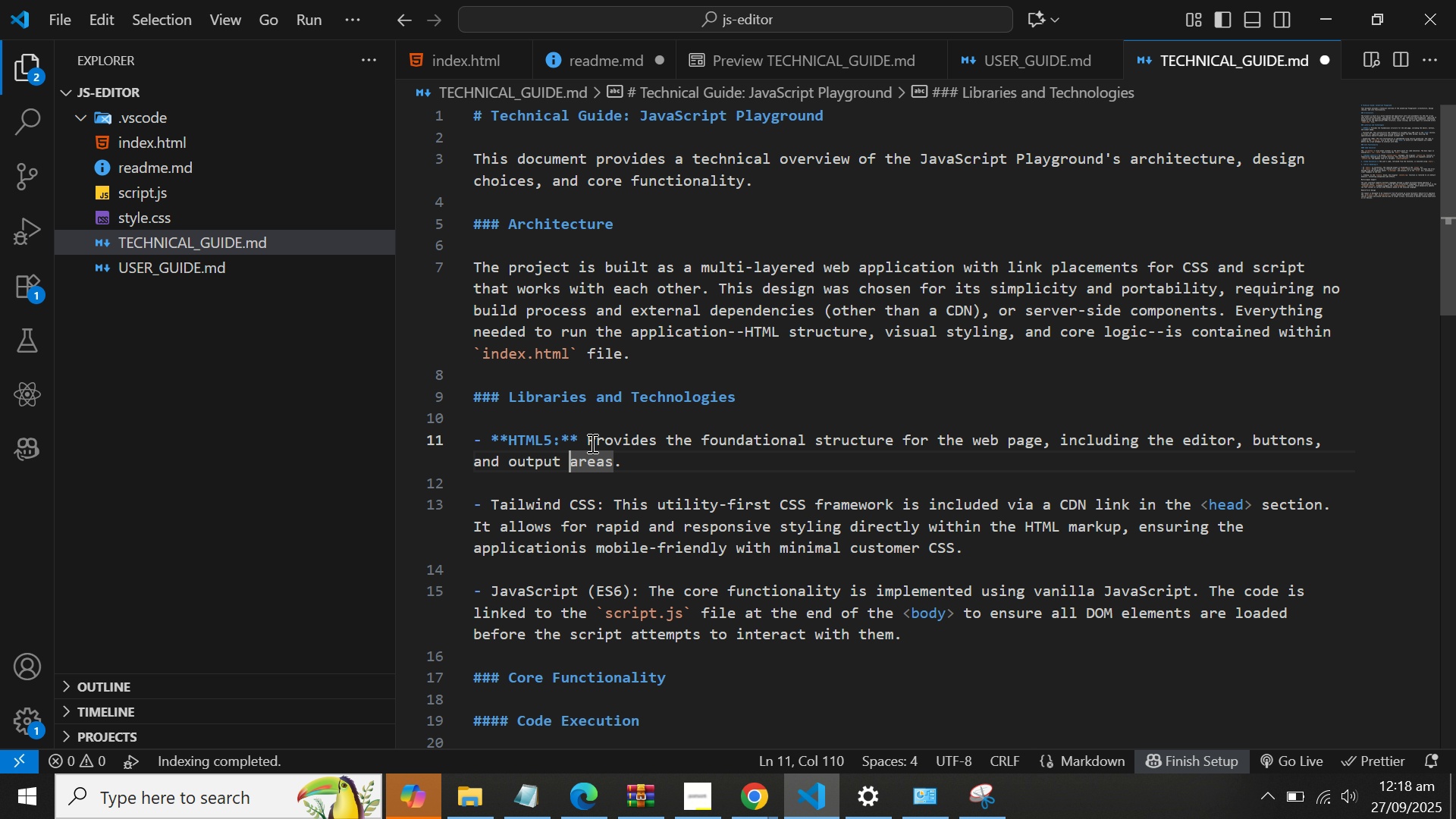 
key(ArrowDown)
 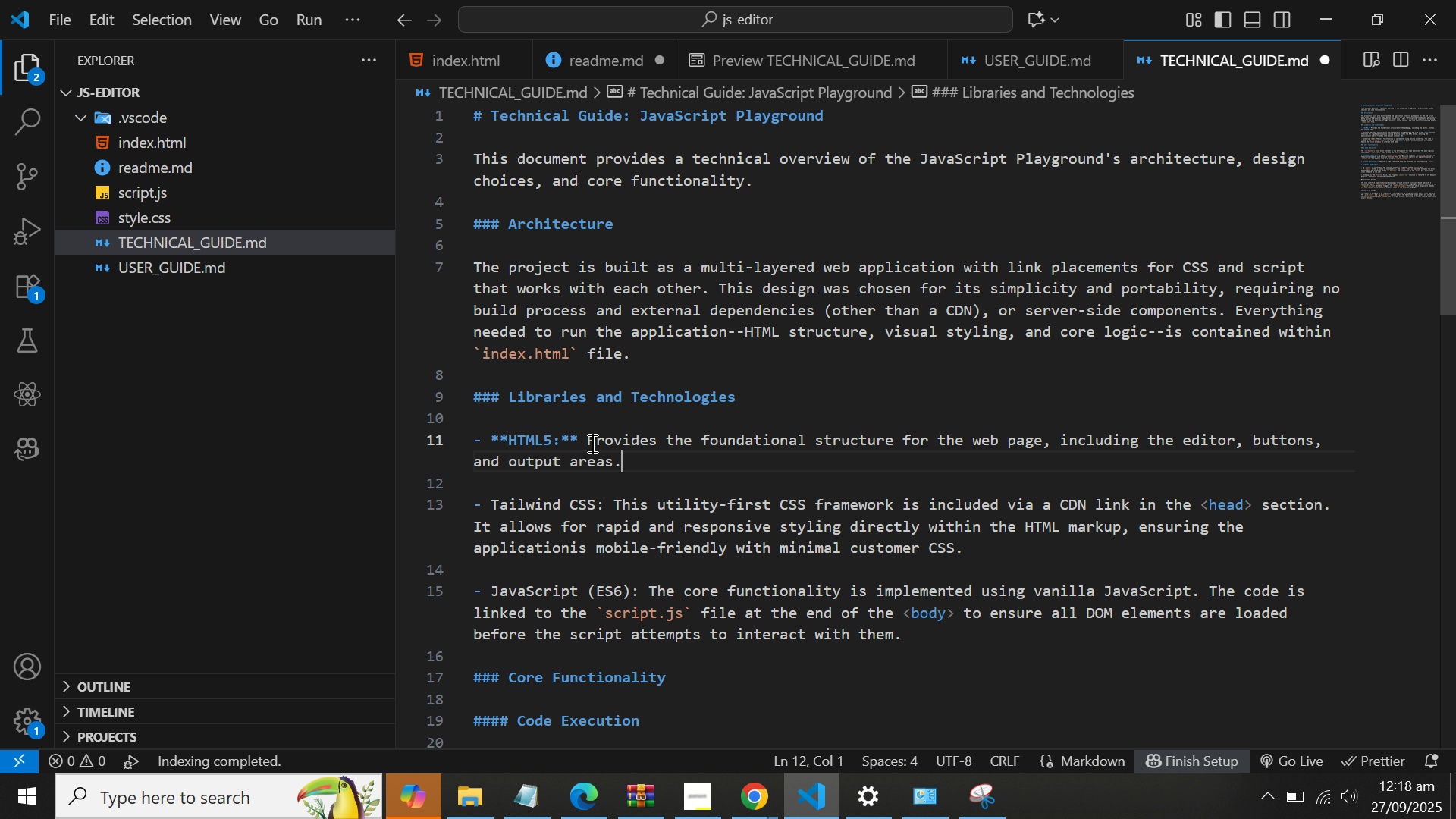 
key(ArrowLeft)
 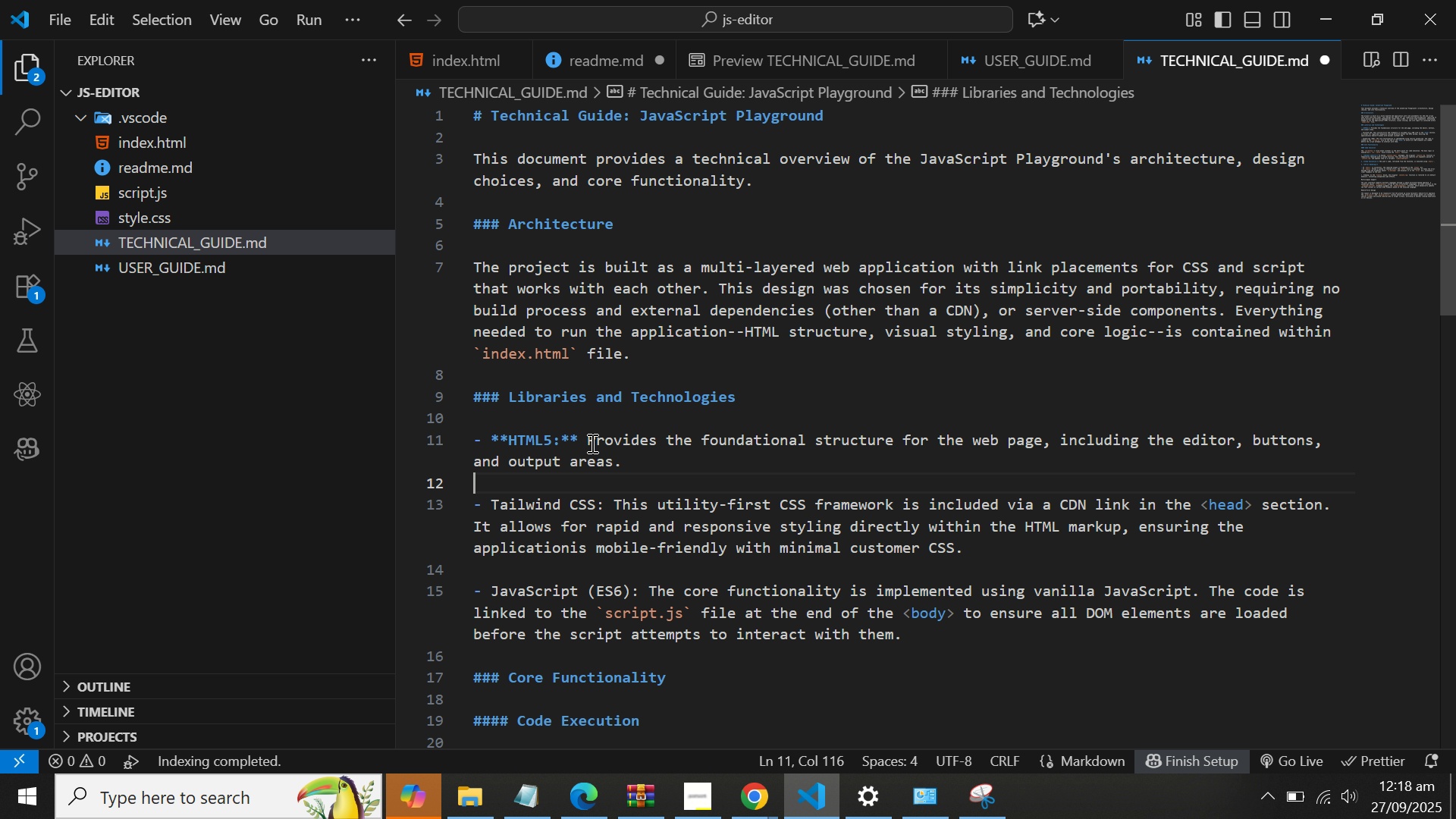 
key(ArrowDown)
 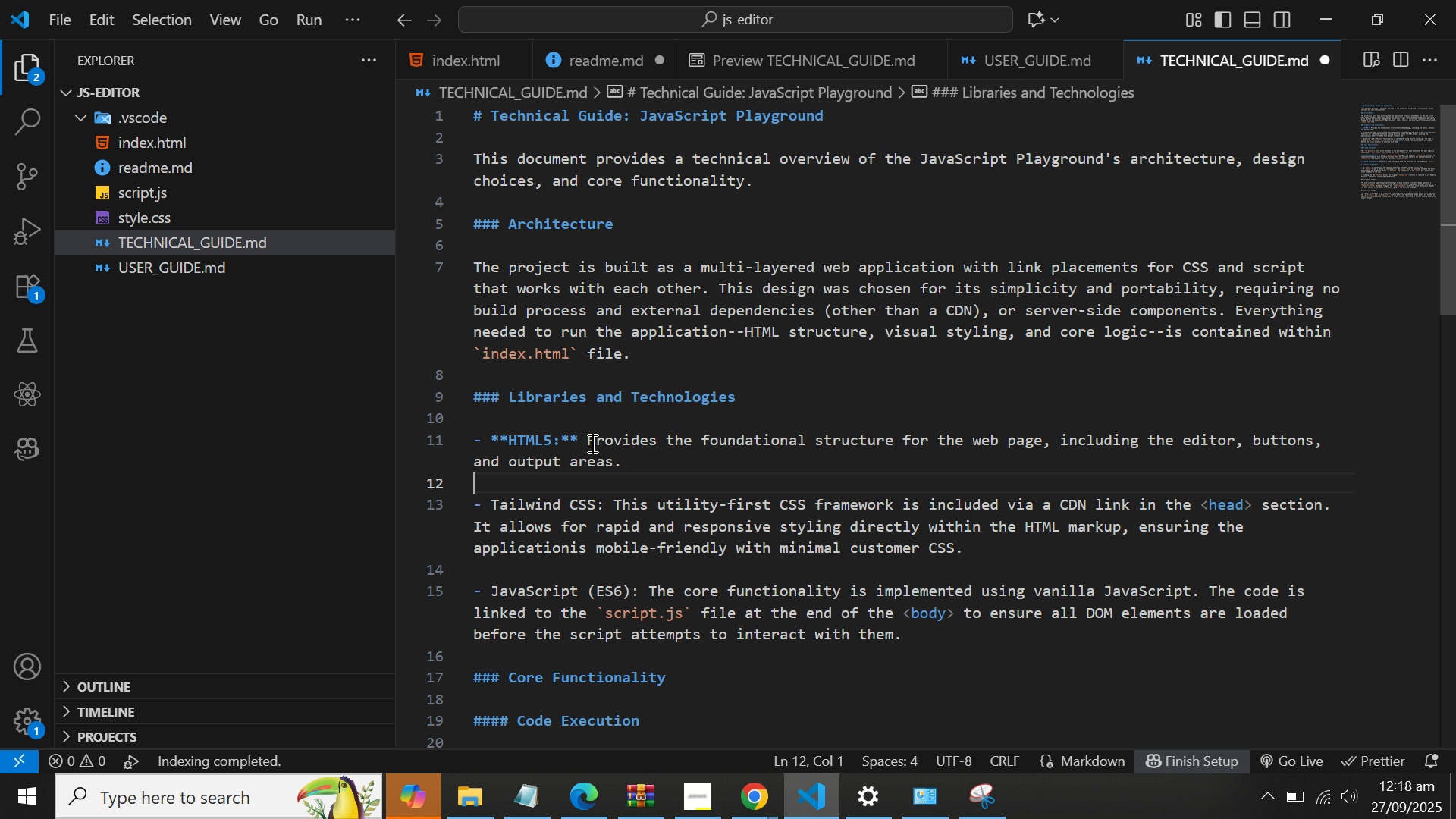 
hold_key(key=ArrowLeft, duration=0.89)
 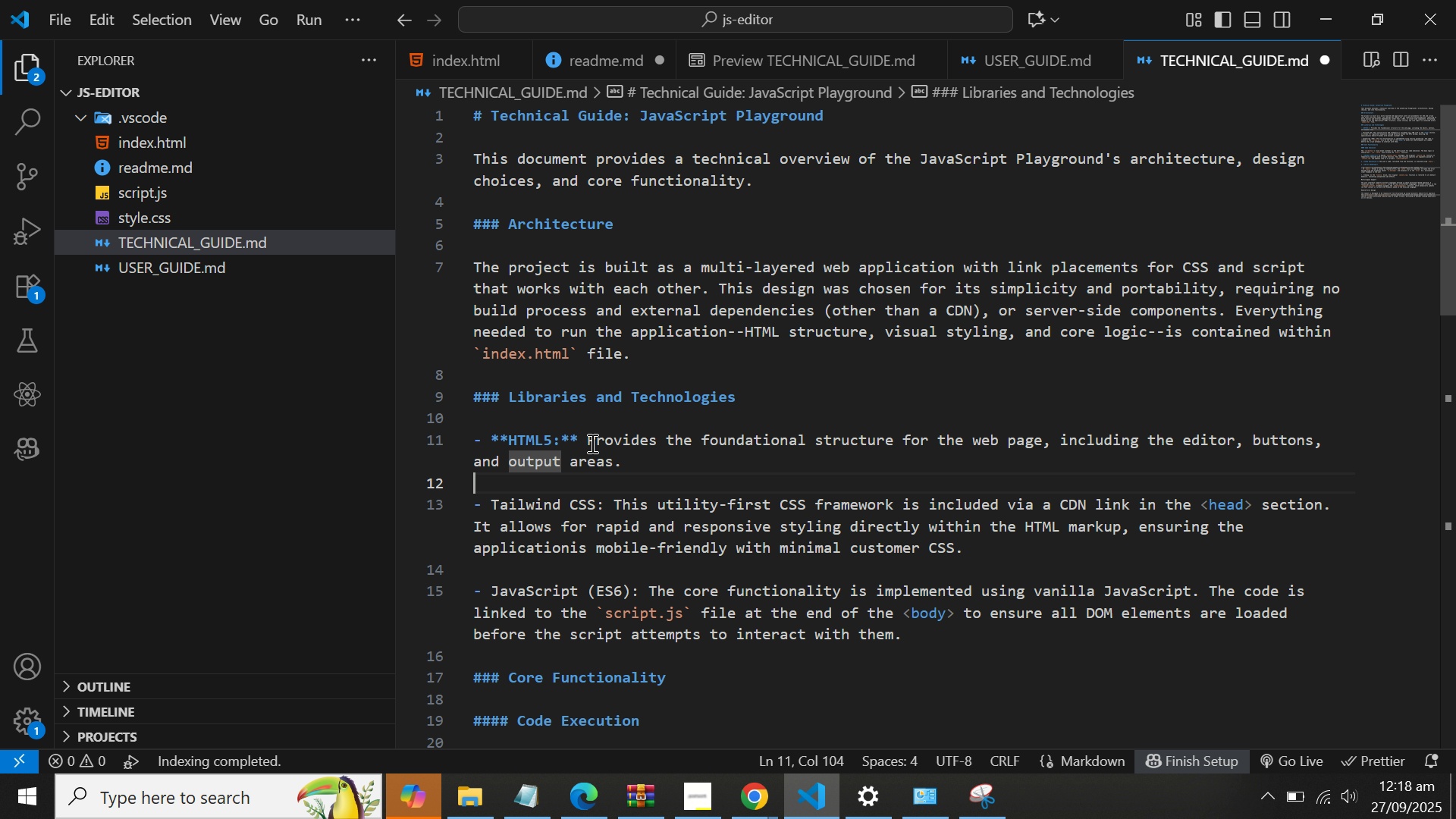 
key(ArrowDown)
 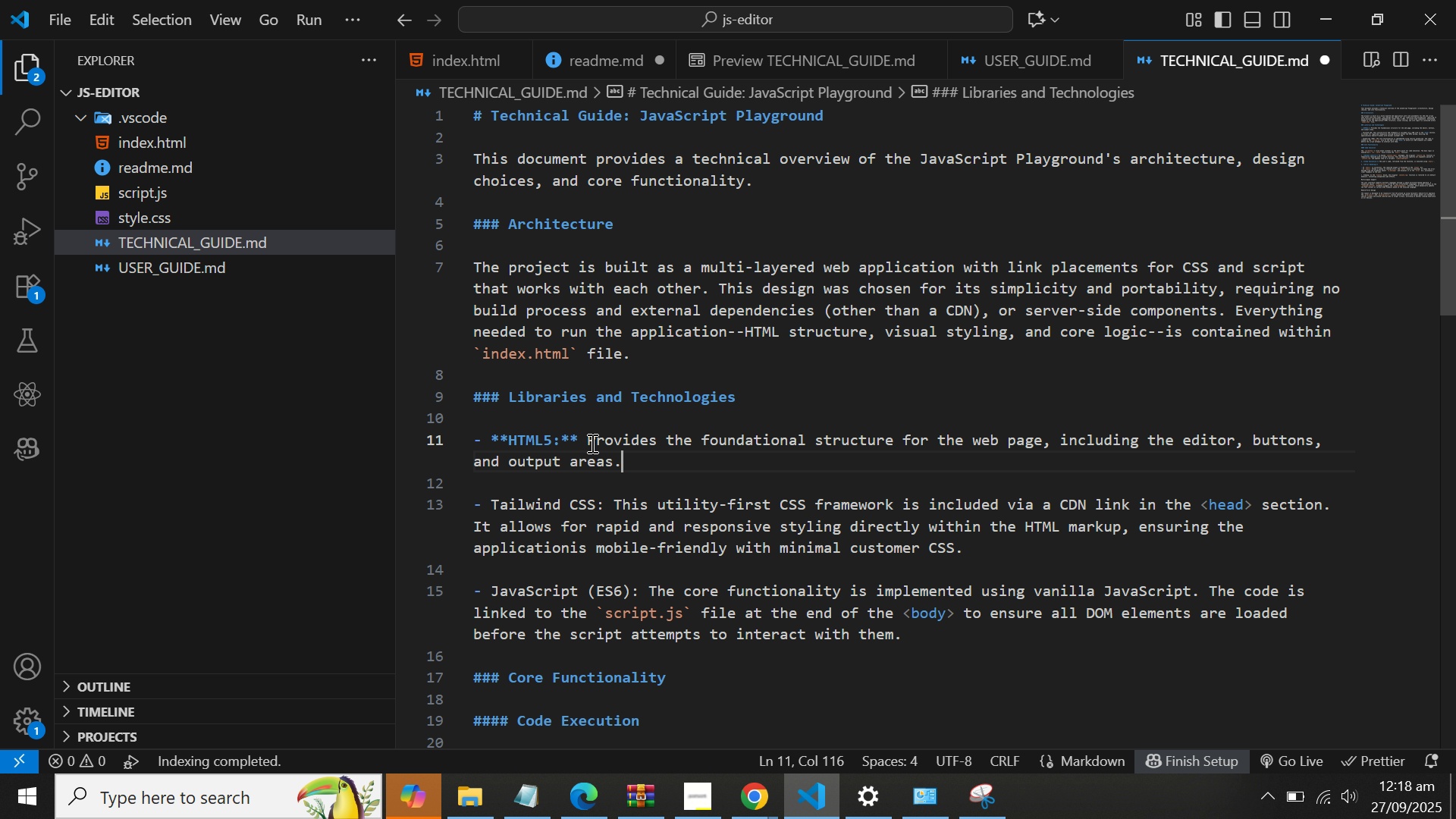 
key(ArrowLeft)
 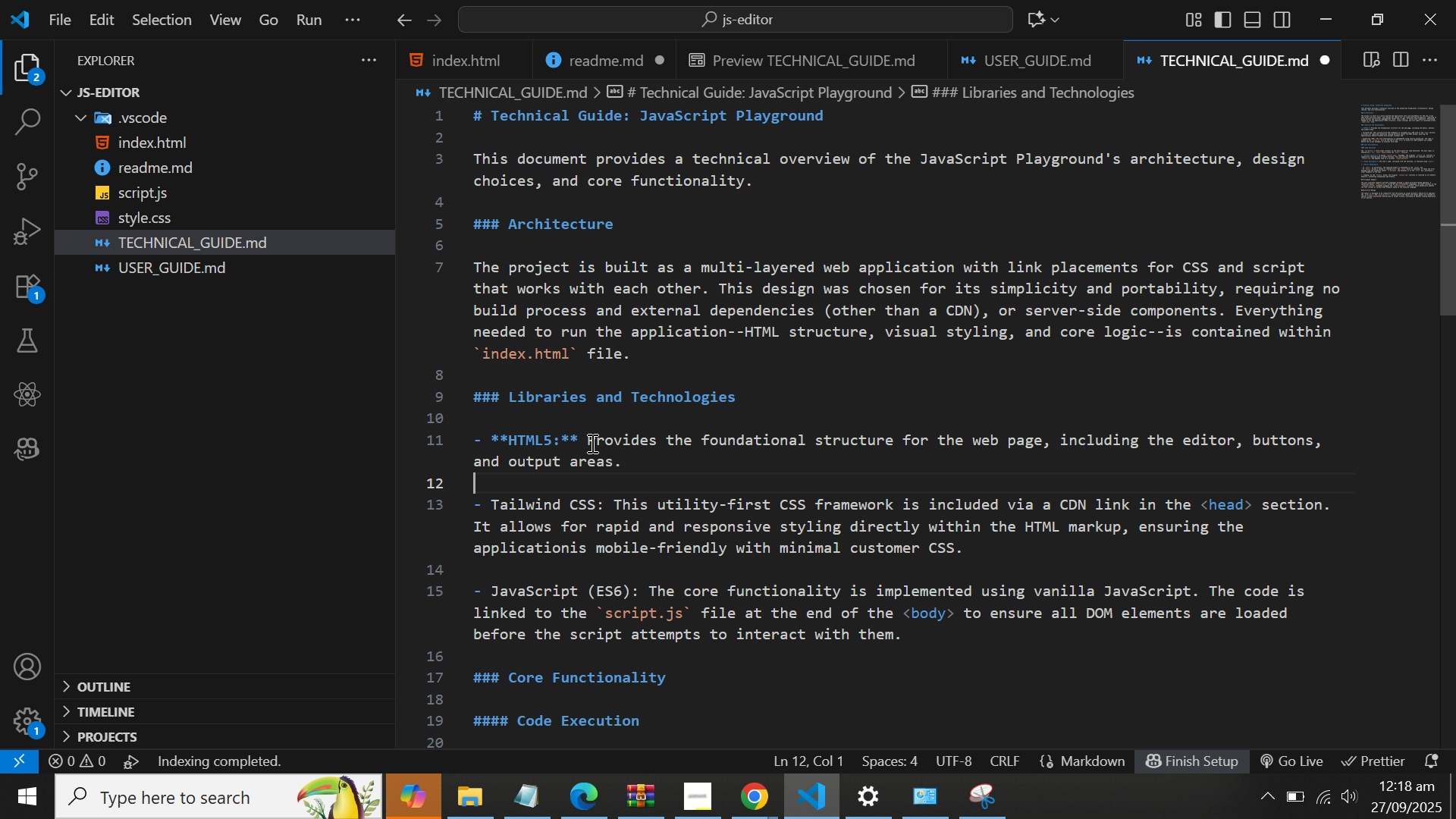 
key(ArrowDown)
 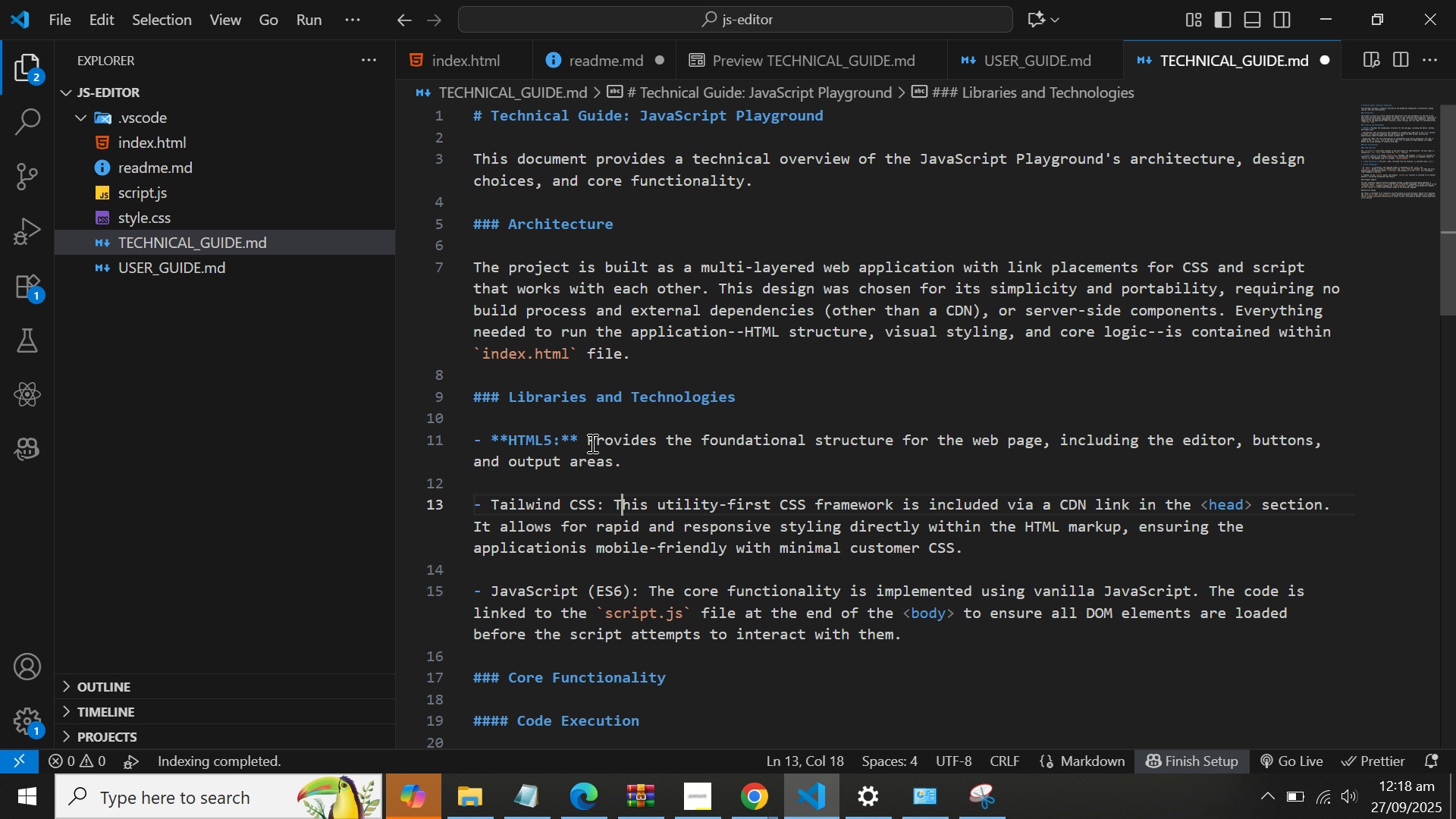 
key(ArrowDown)
 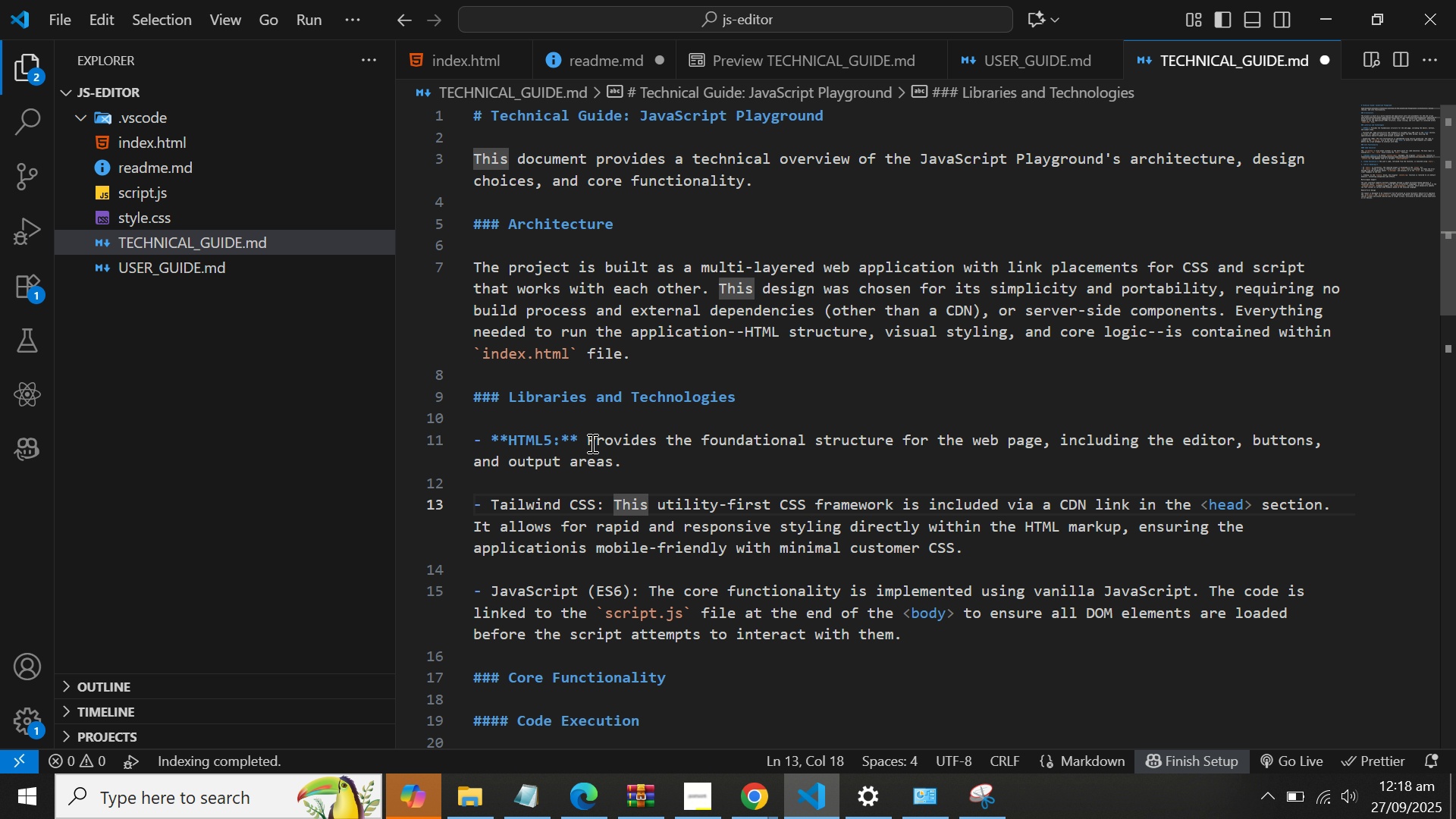 
key(ArrowLeft)
 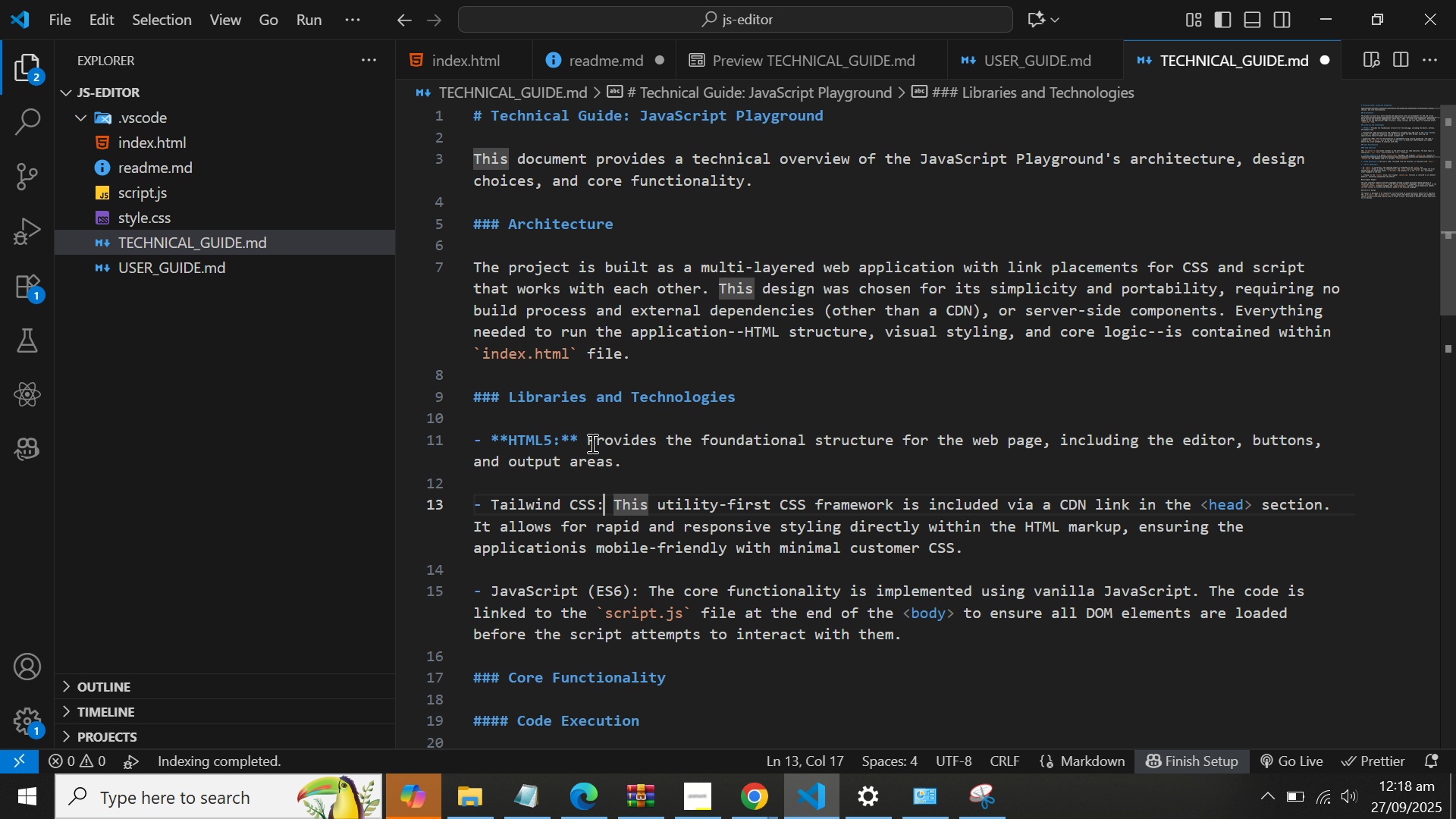 
key(ArrowLeft)
 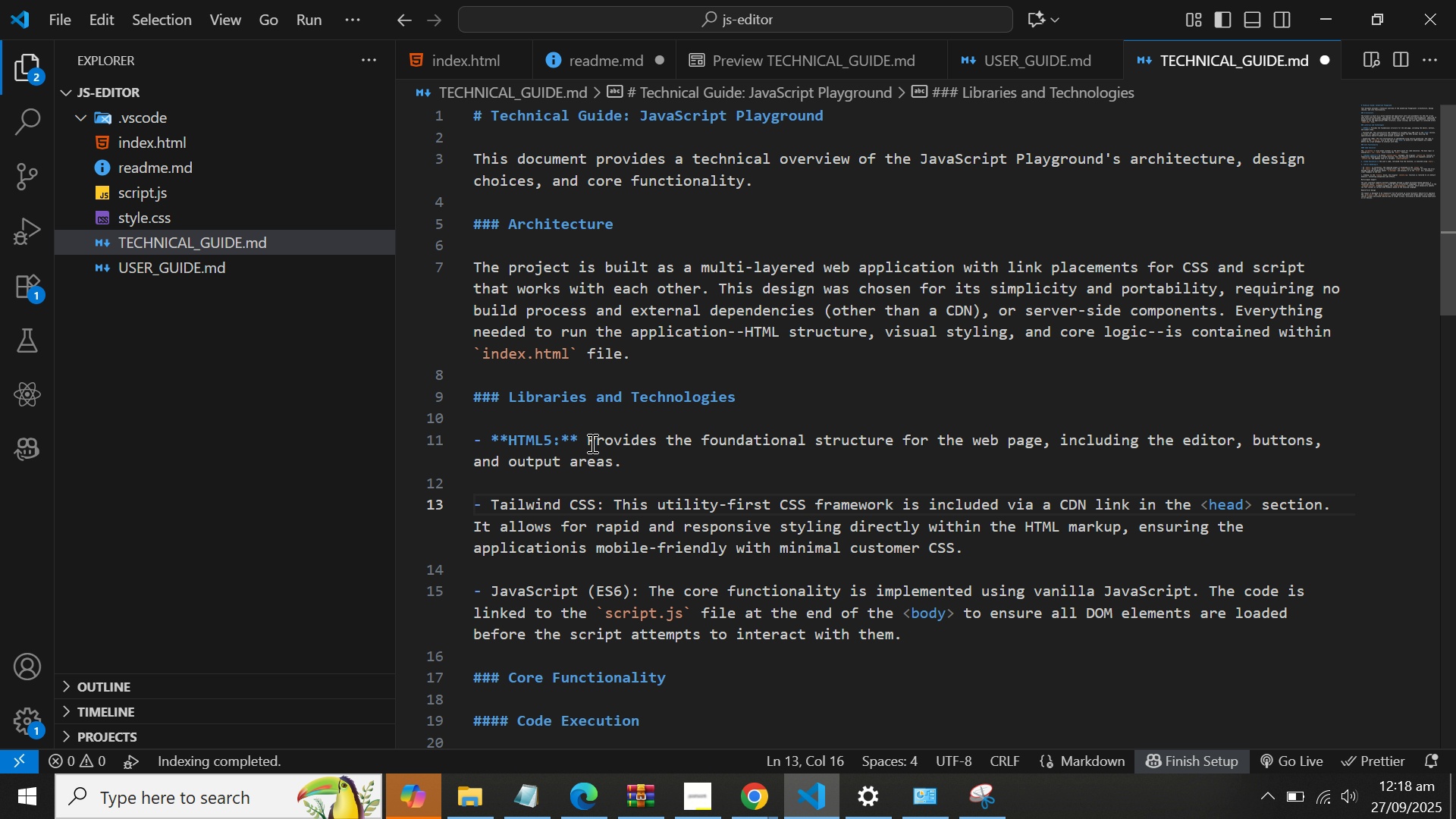 
type(**)
 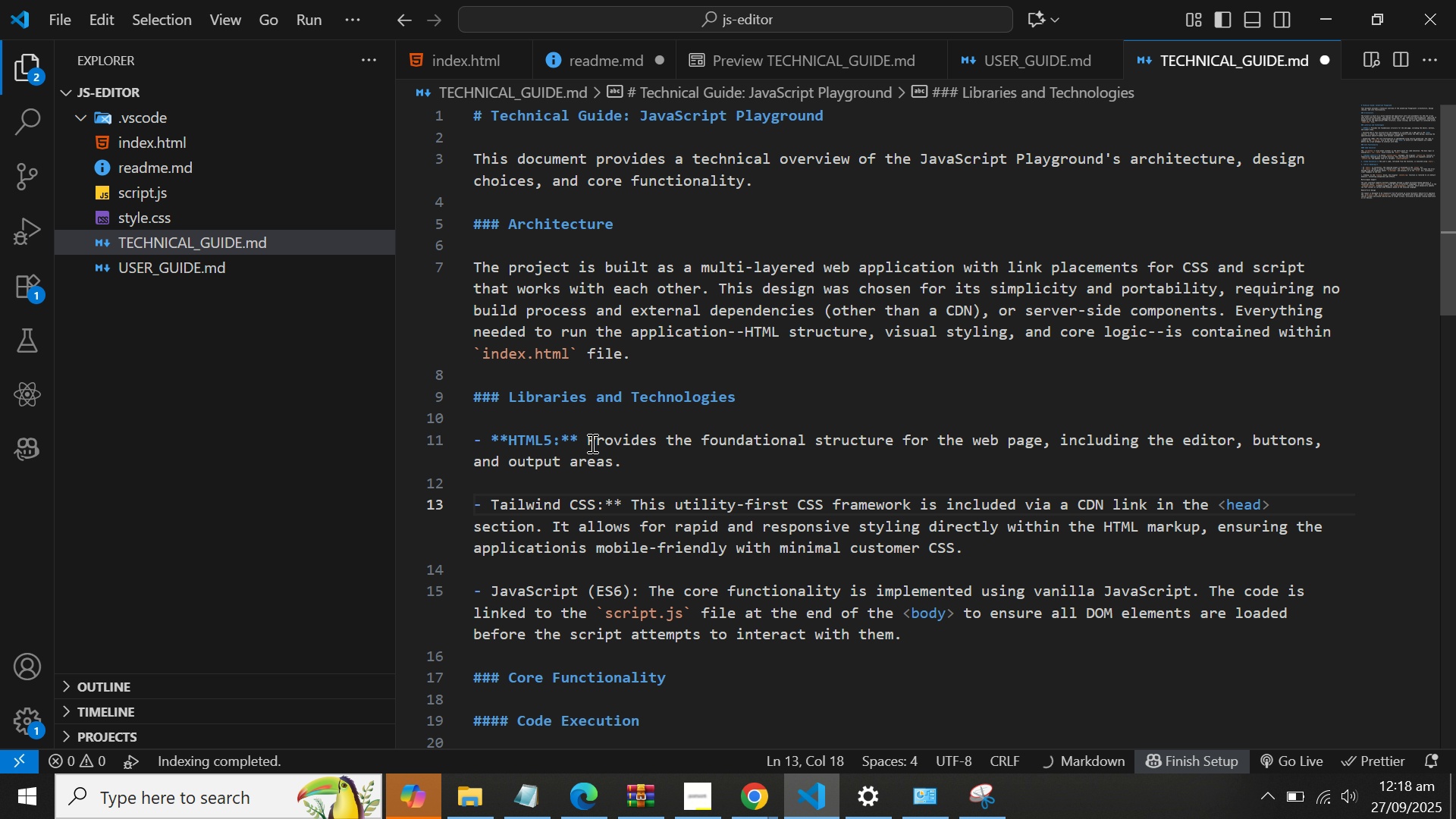 
hold_key(key=ArrowLeft, duration=0.89)
 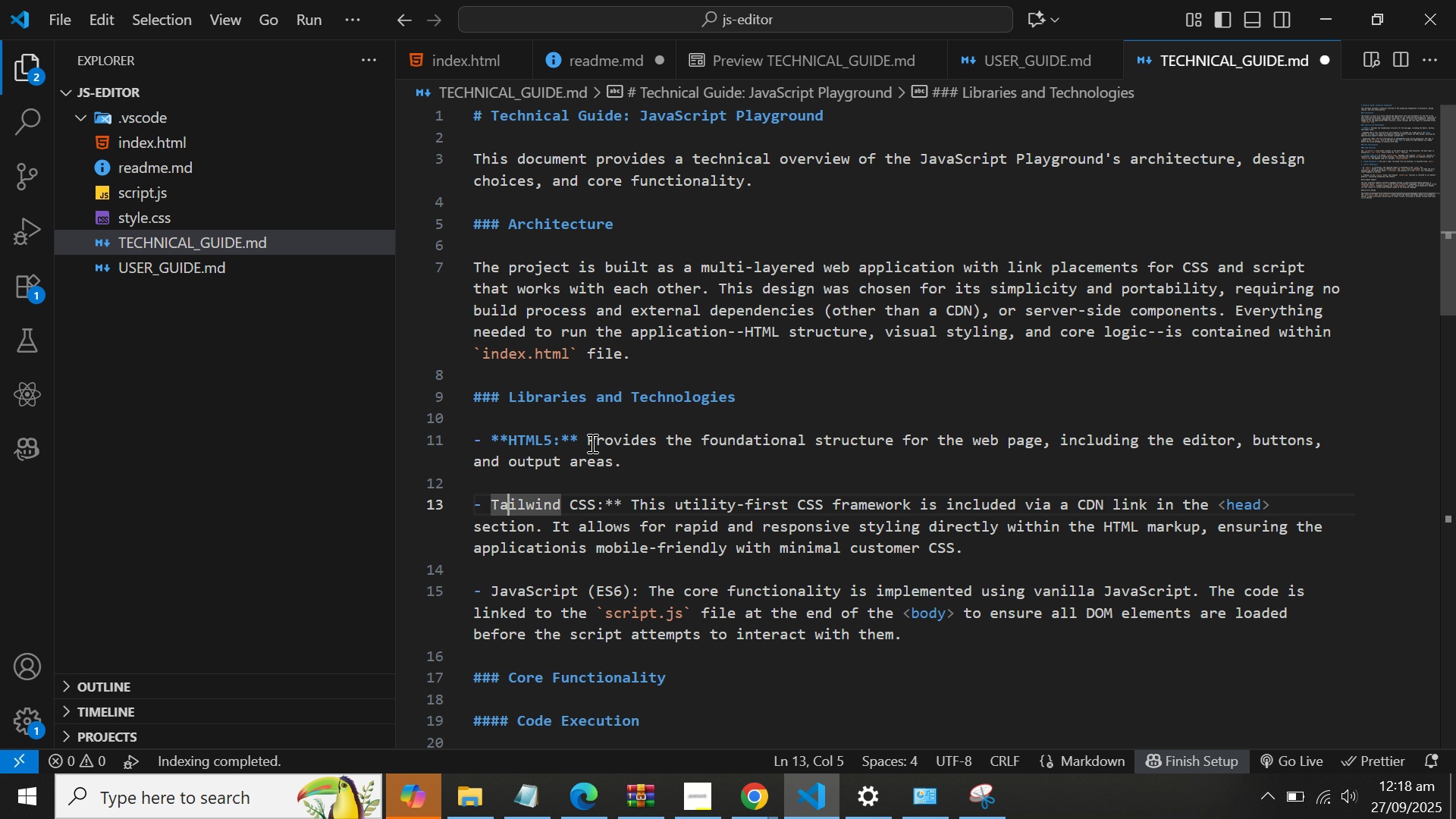 
key(ArrowLeft)
 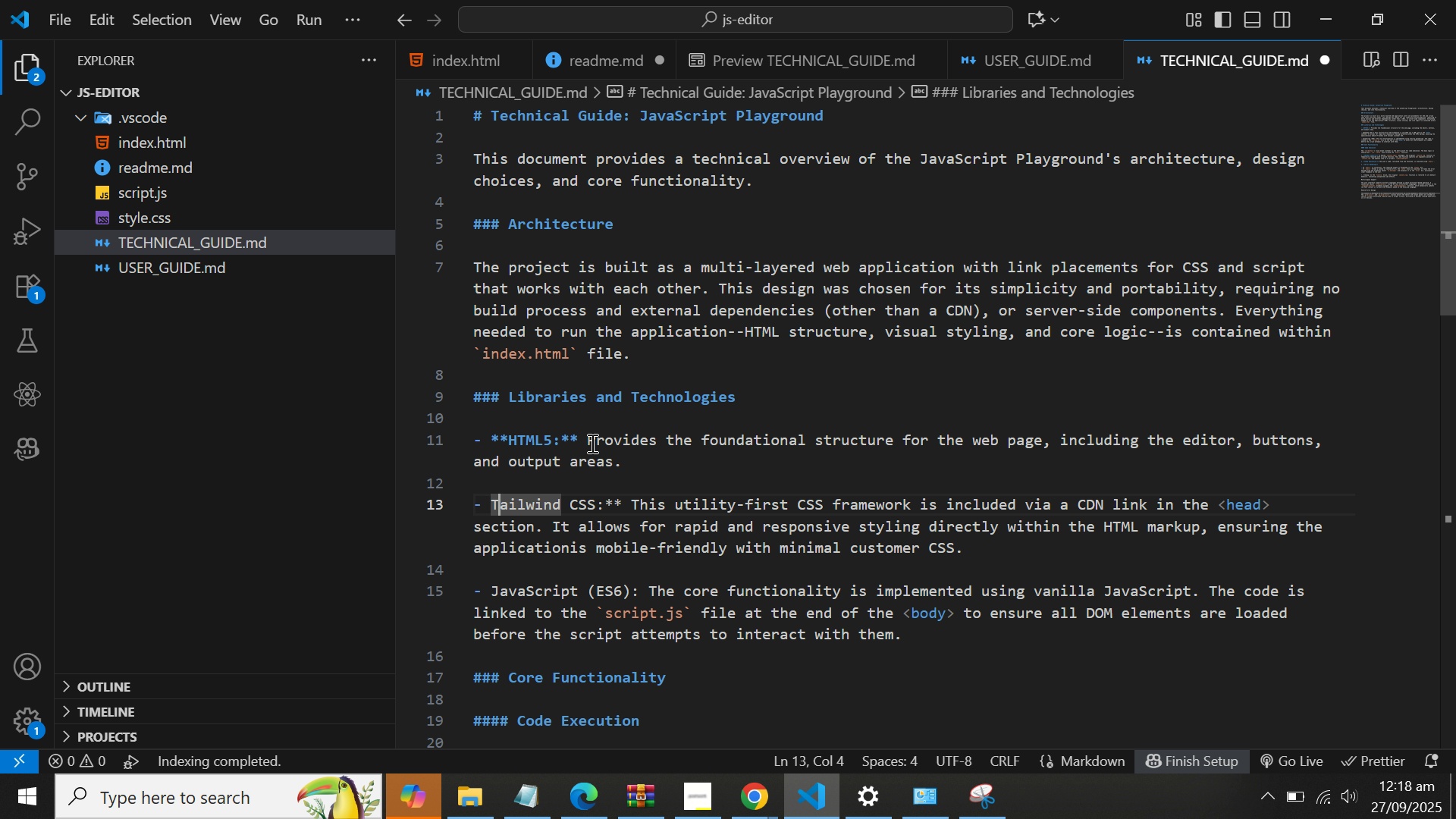 
key(ArrowLeft)
 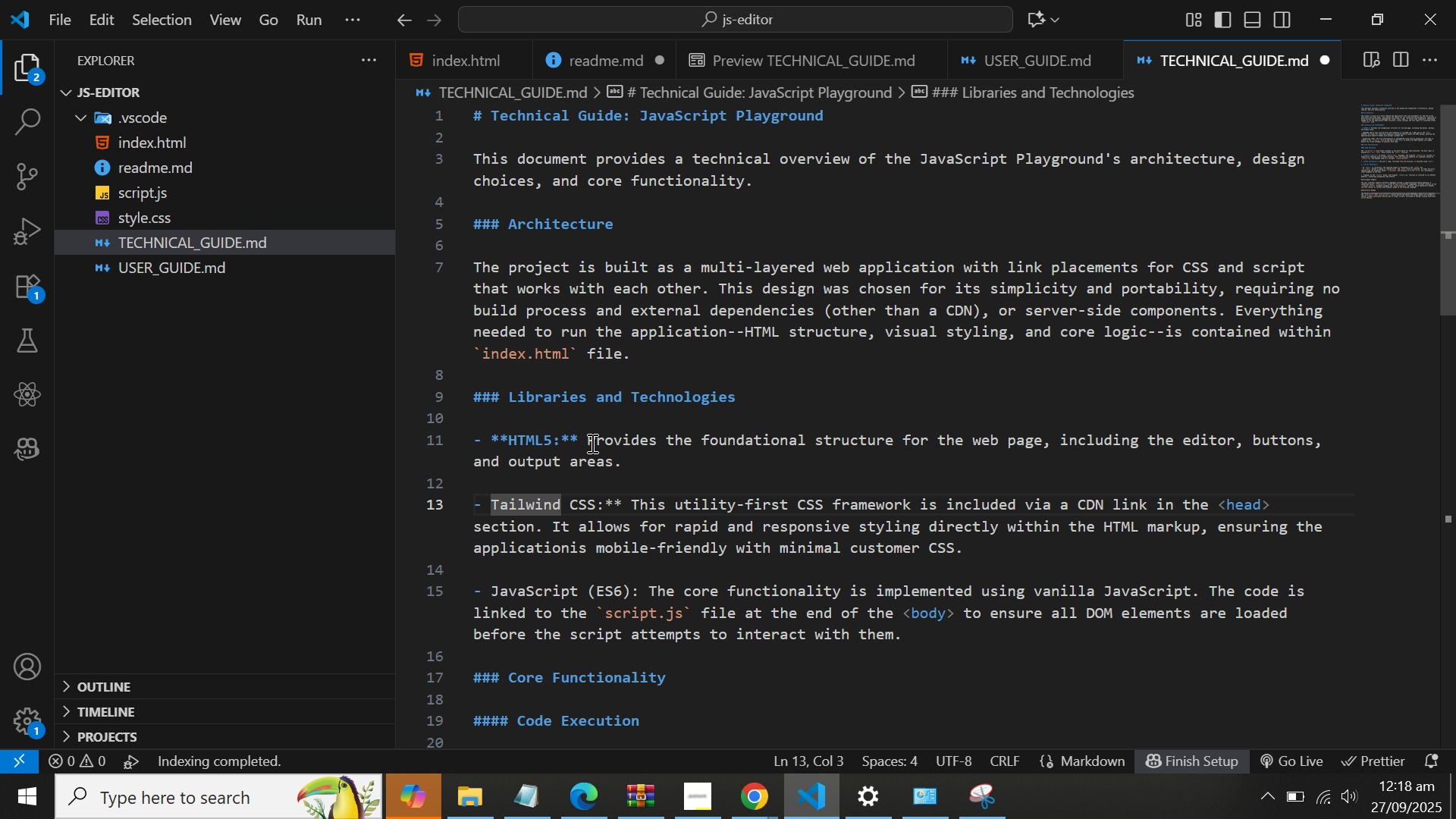 
type(**)
 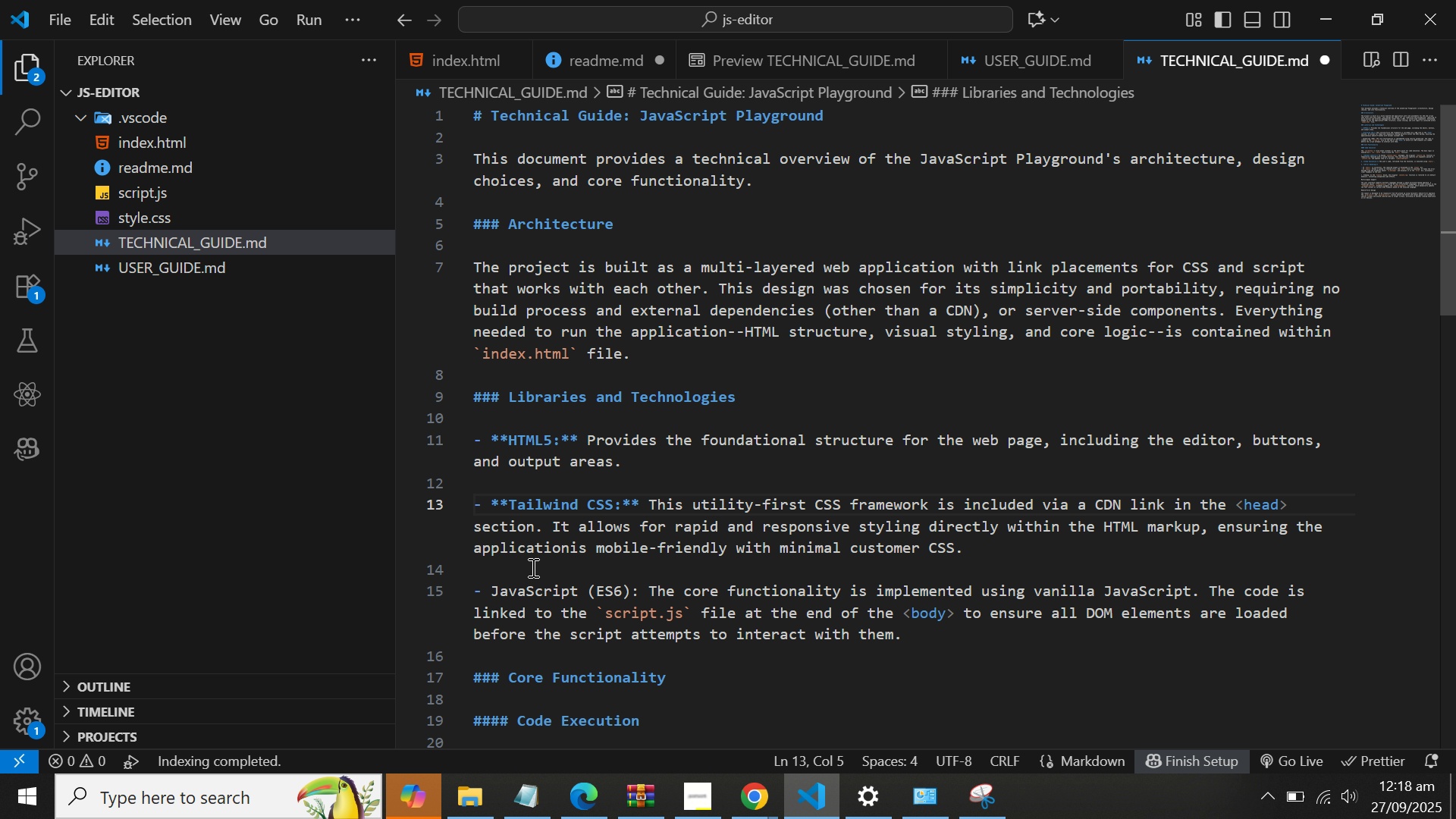 
left_click([490, 593])
 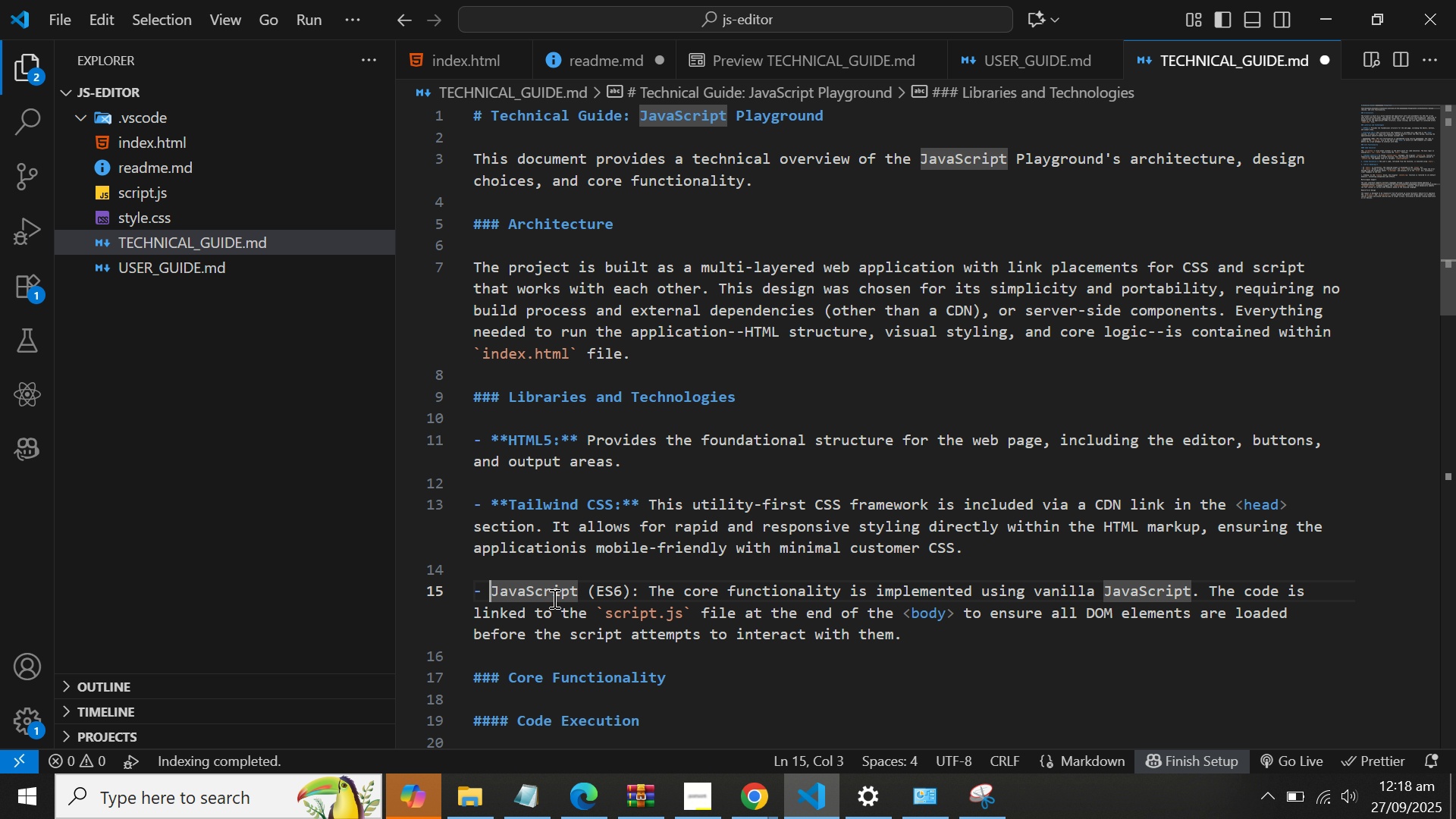 
type(**)
 